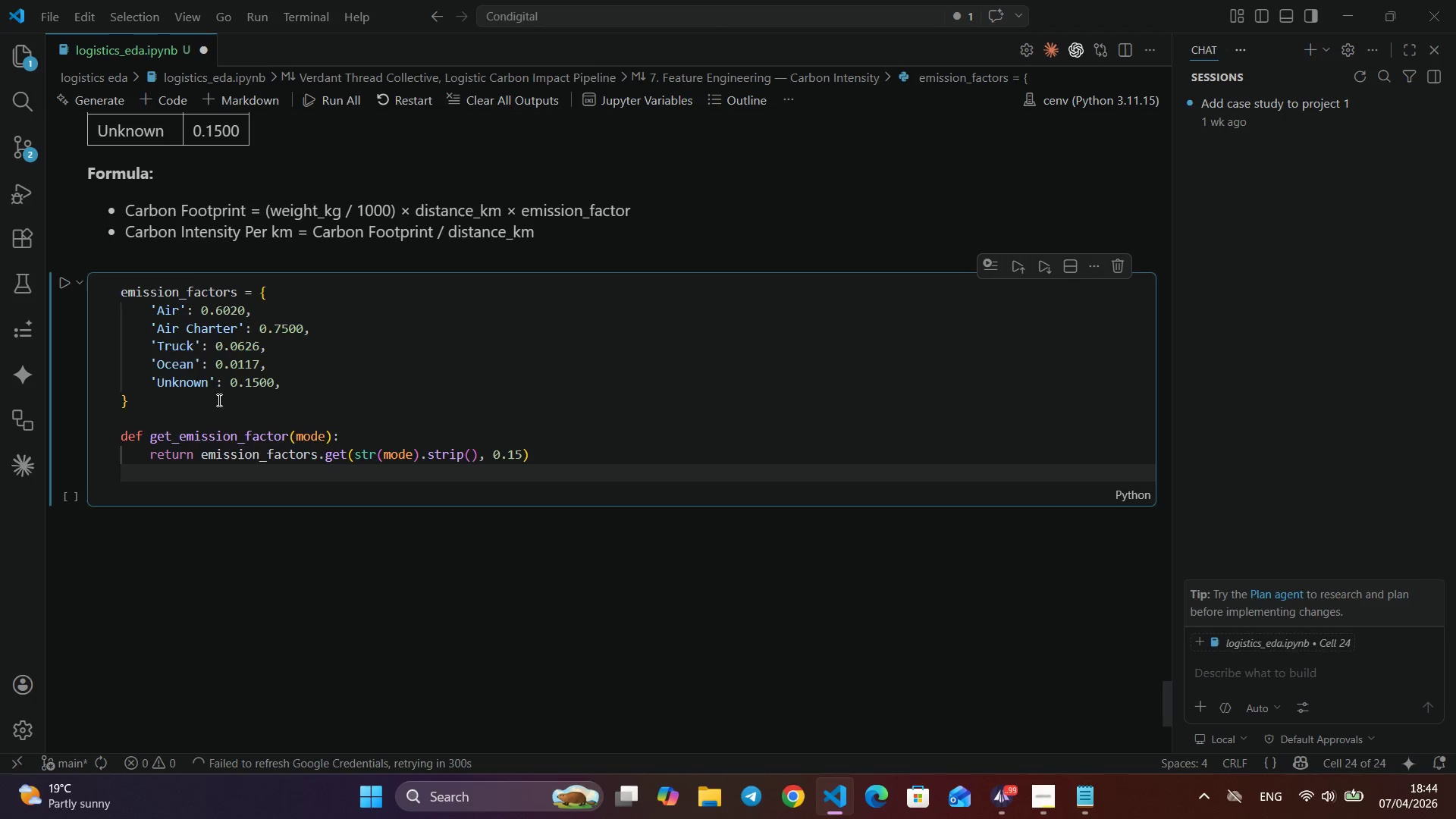 
wait(7.47)
 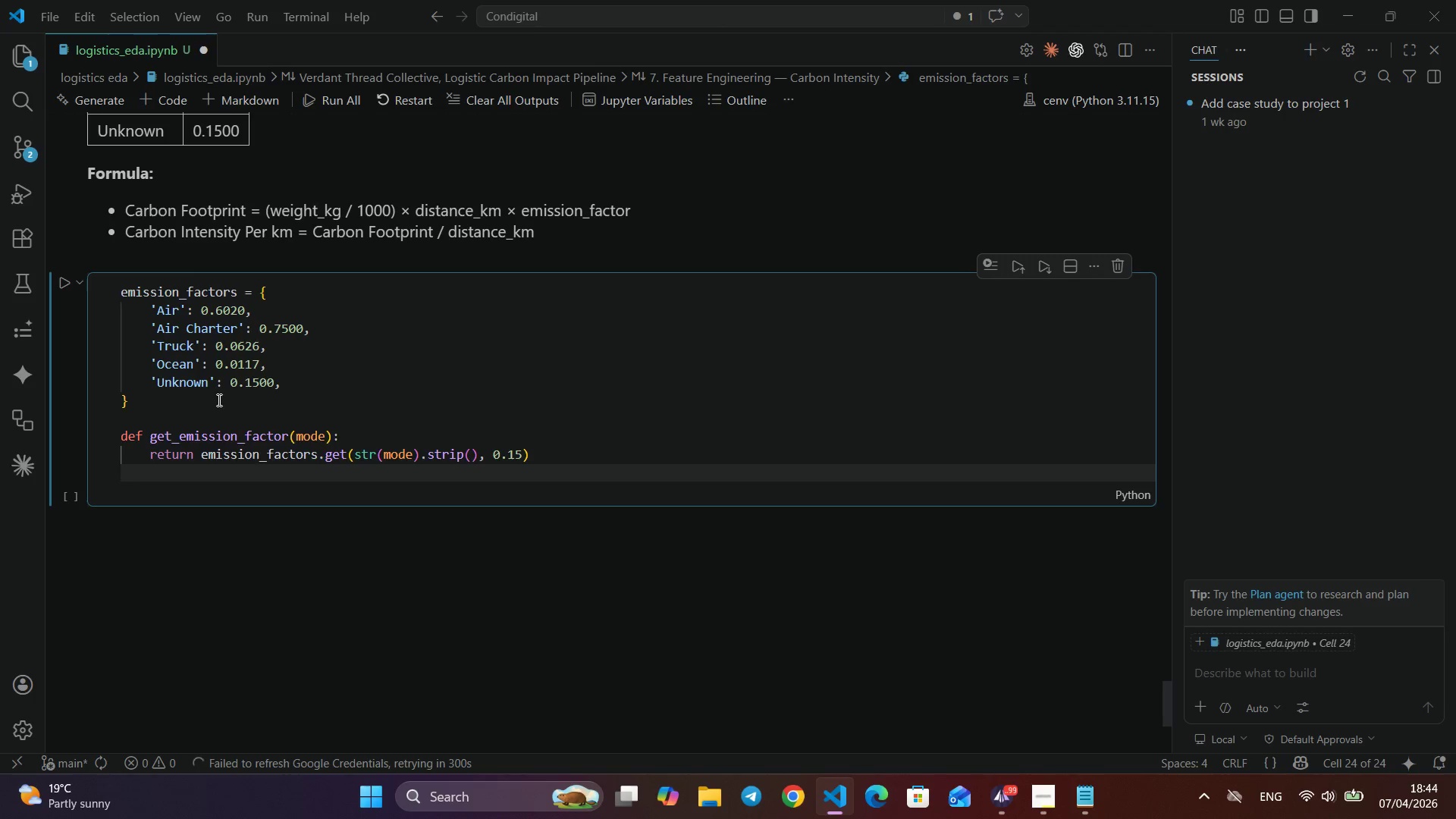 
key(Enter)
 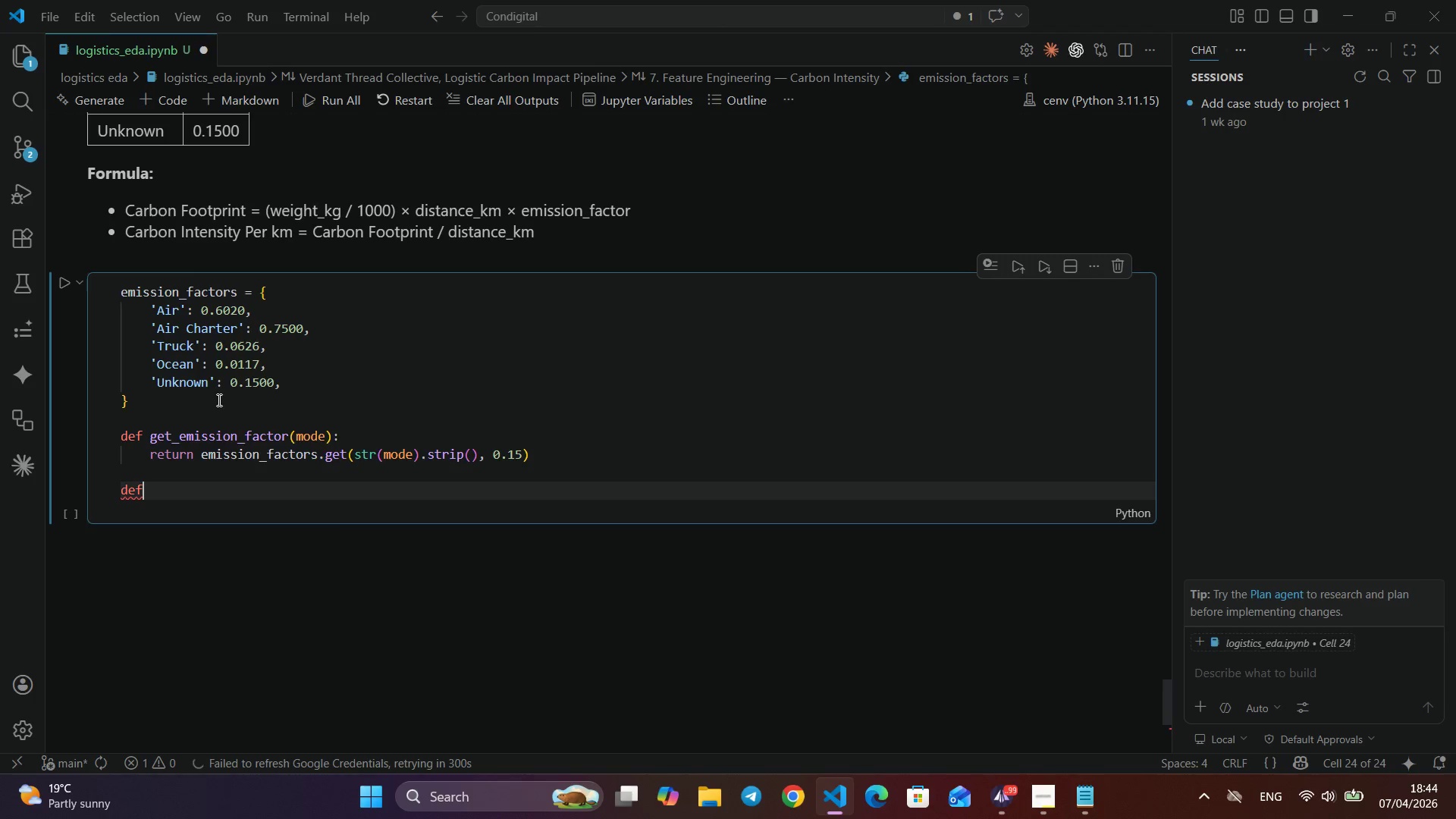 
type(def calc_carbon_footprint(we)
 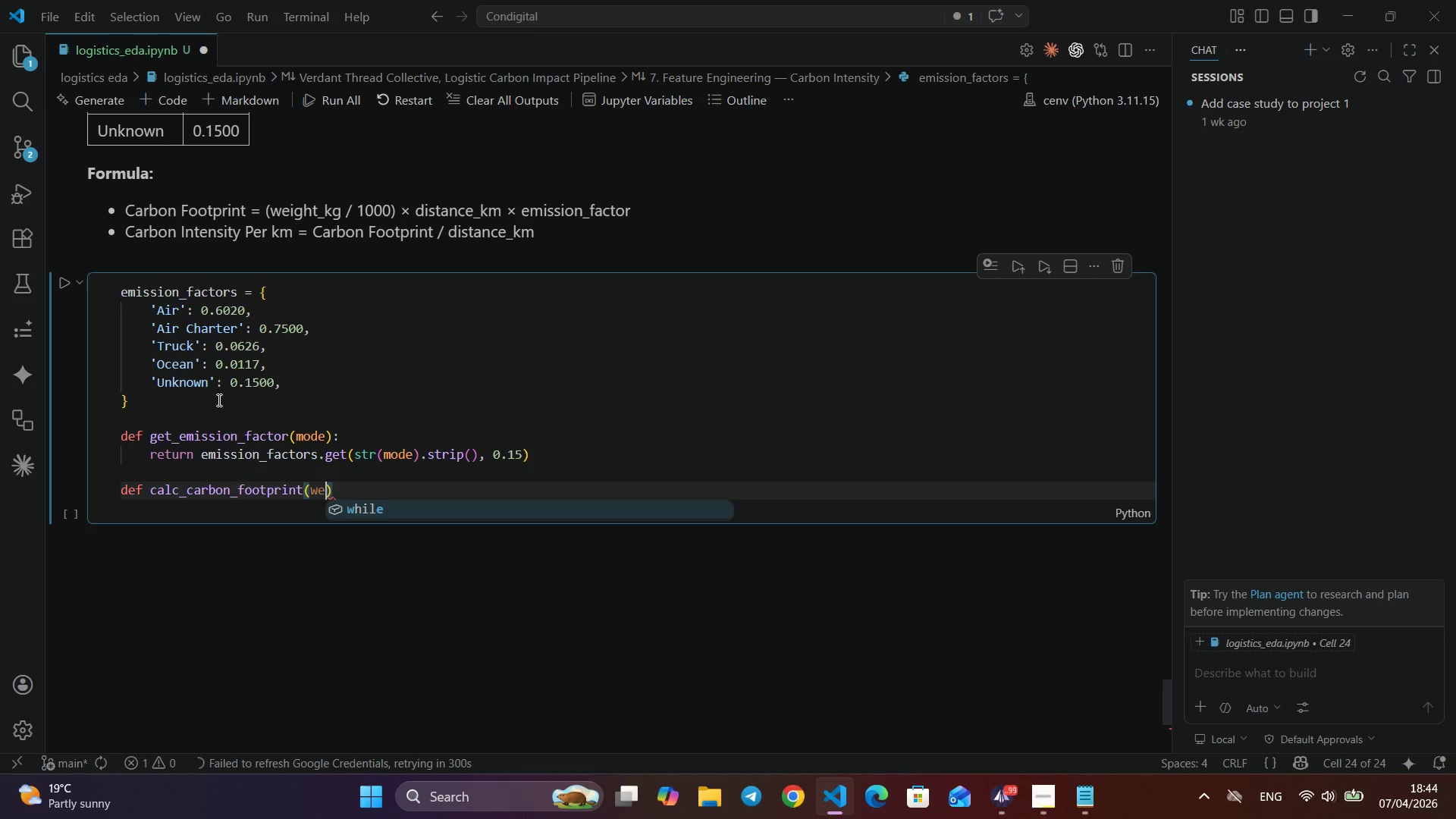 
type(ight_kg, distance_km, mode)
 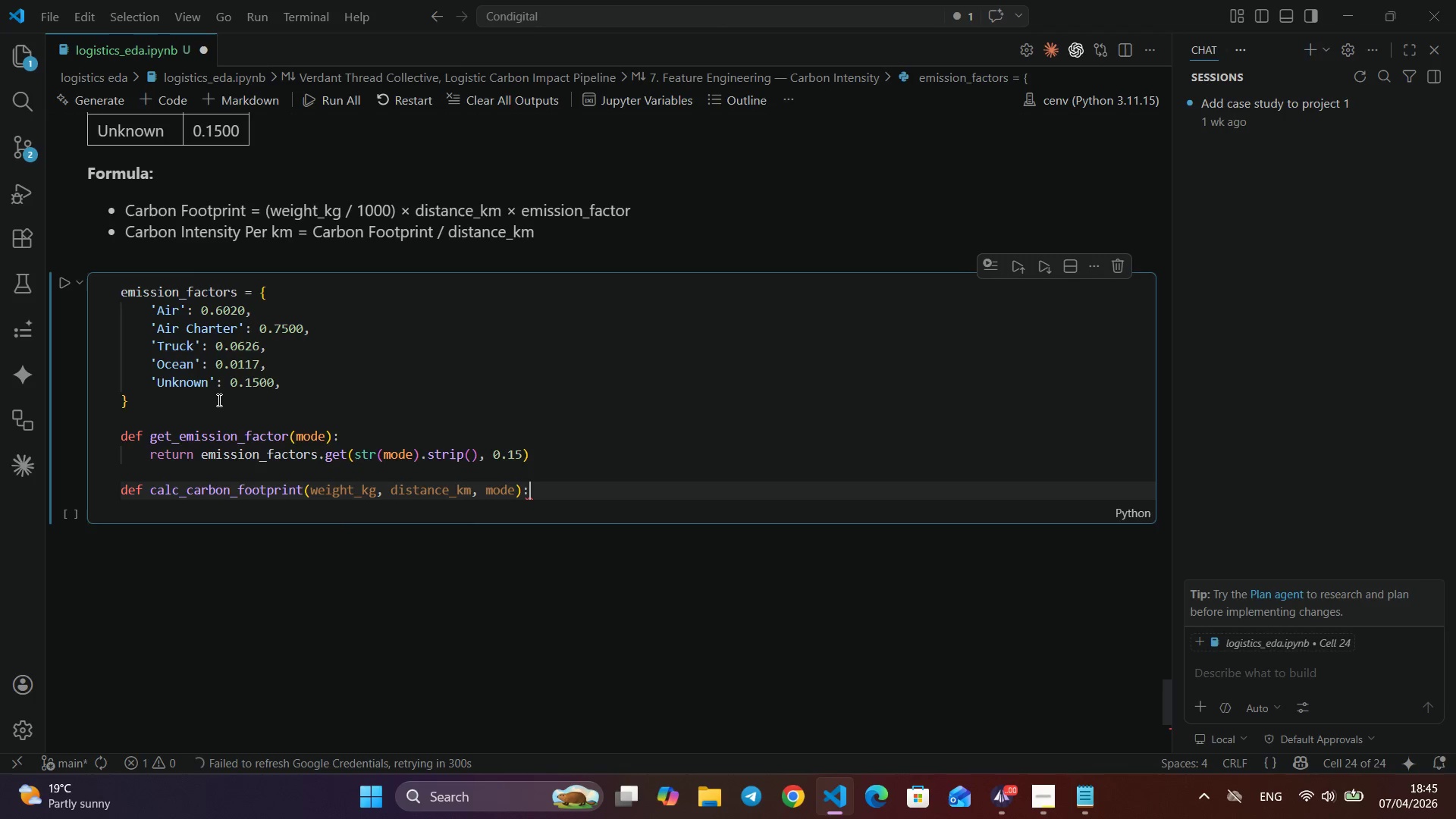 
 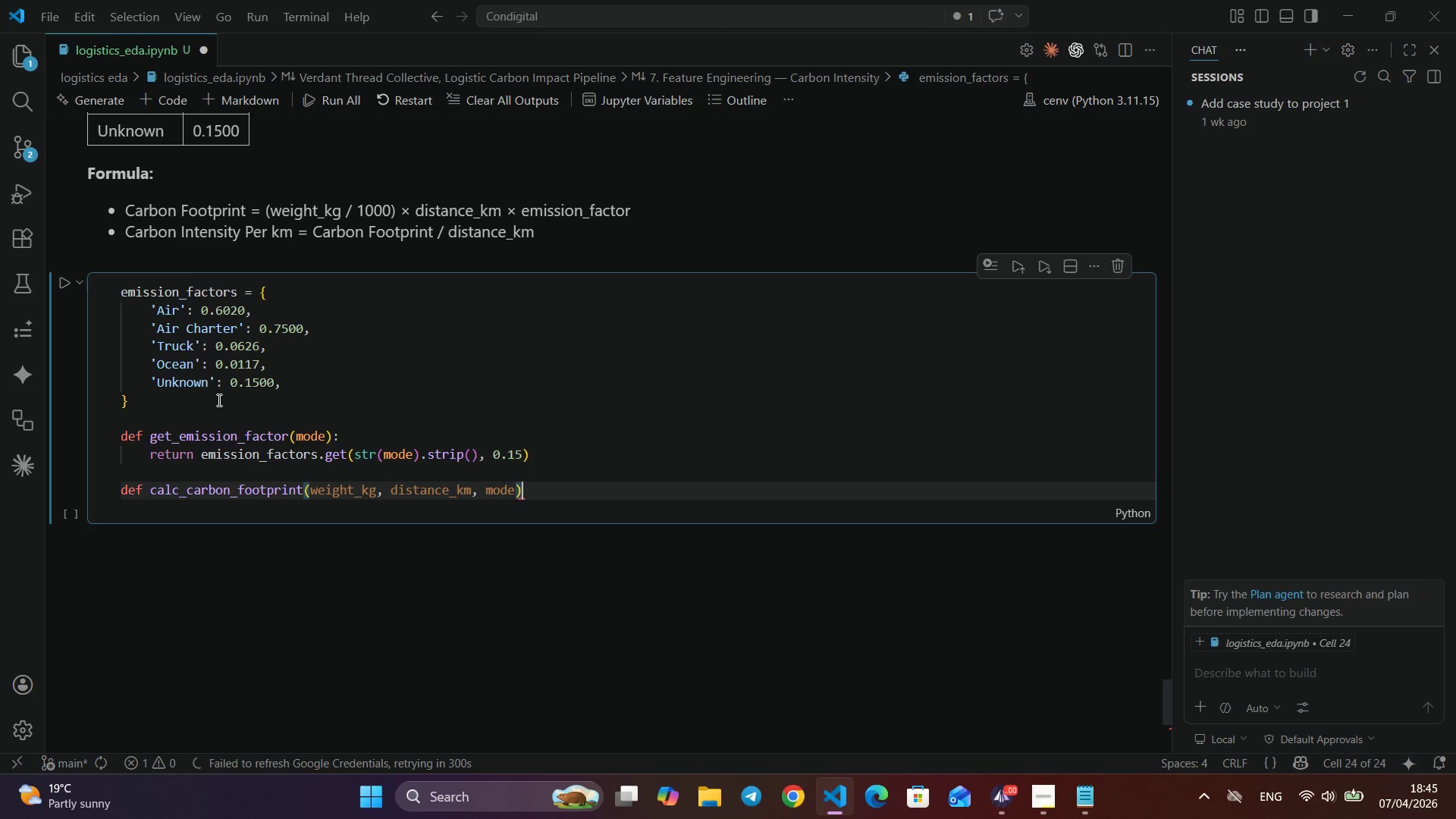 
key(ArrowRight)
 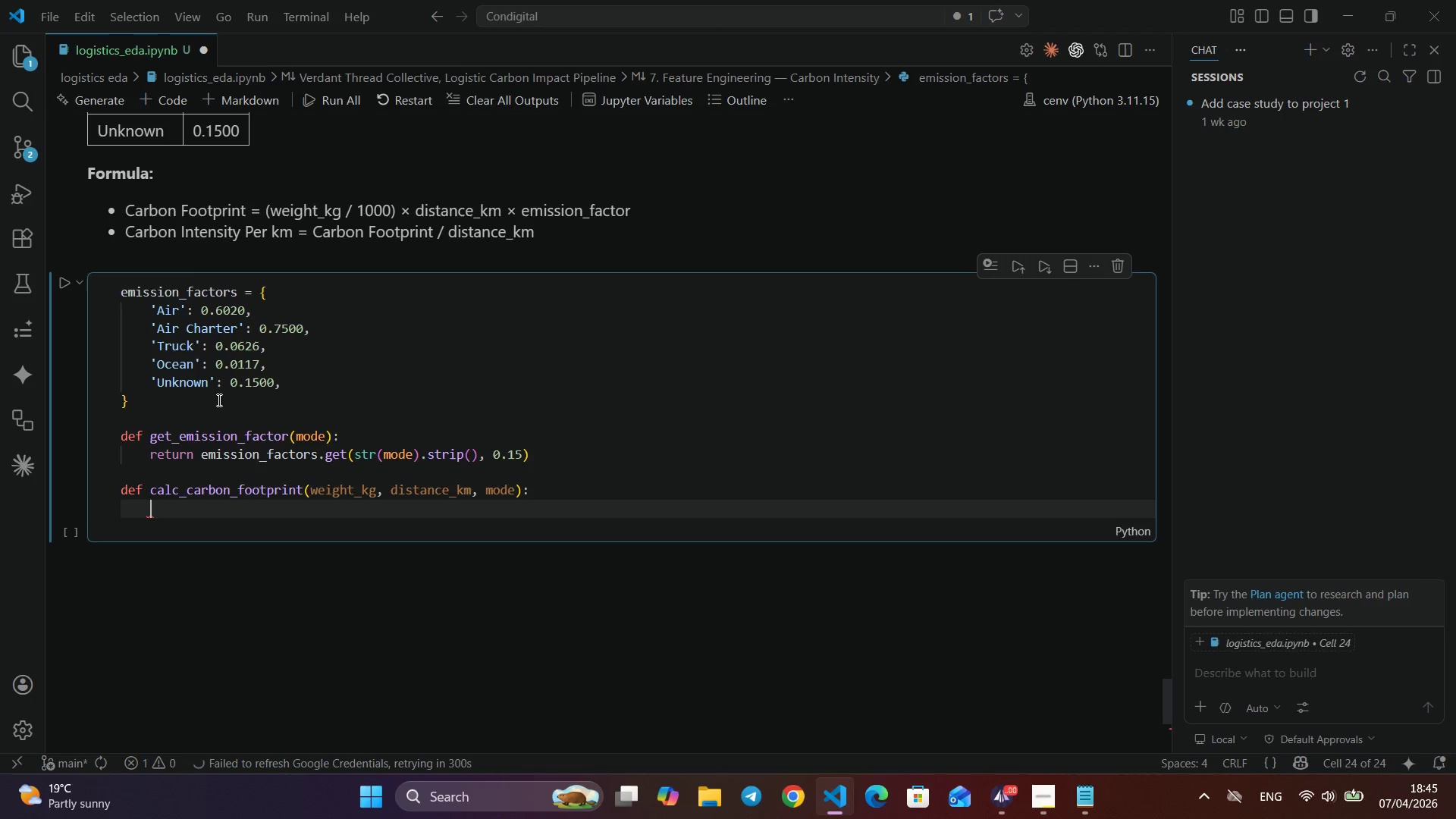 
key(Shift+Semicolon)
 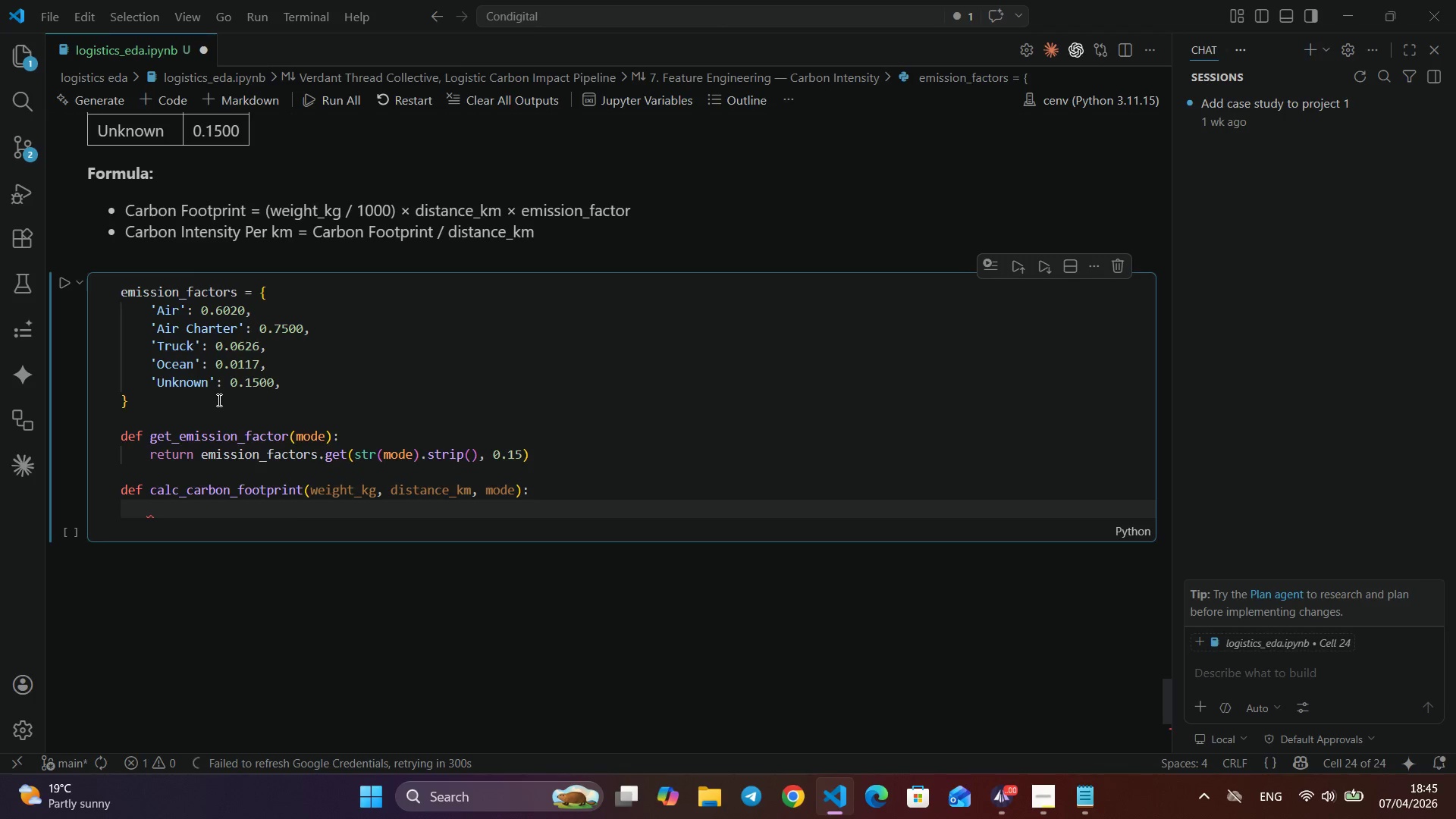 
key(Enter)
 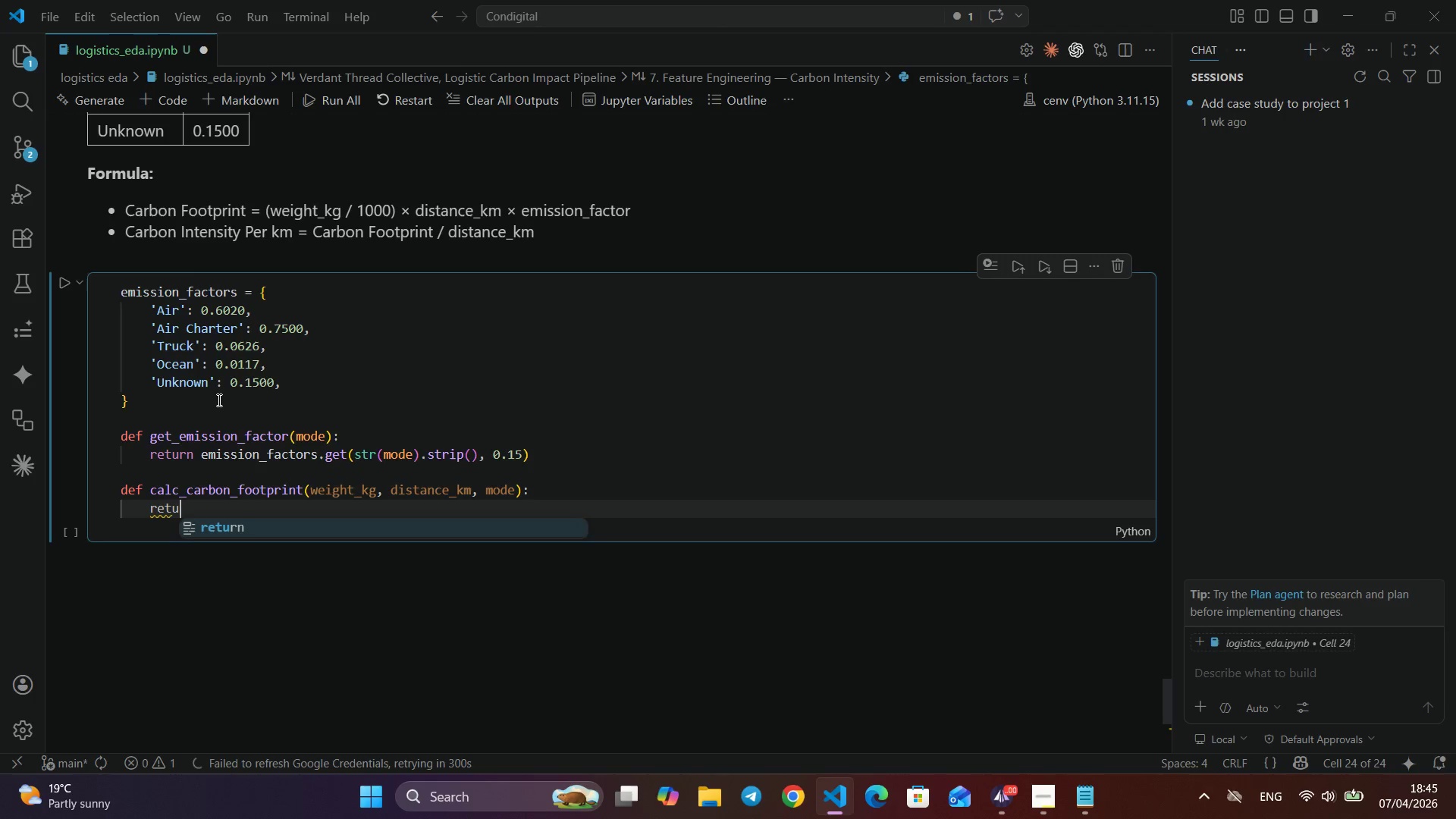 
type(return (wed)
key(Backspace)
type(ight)
 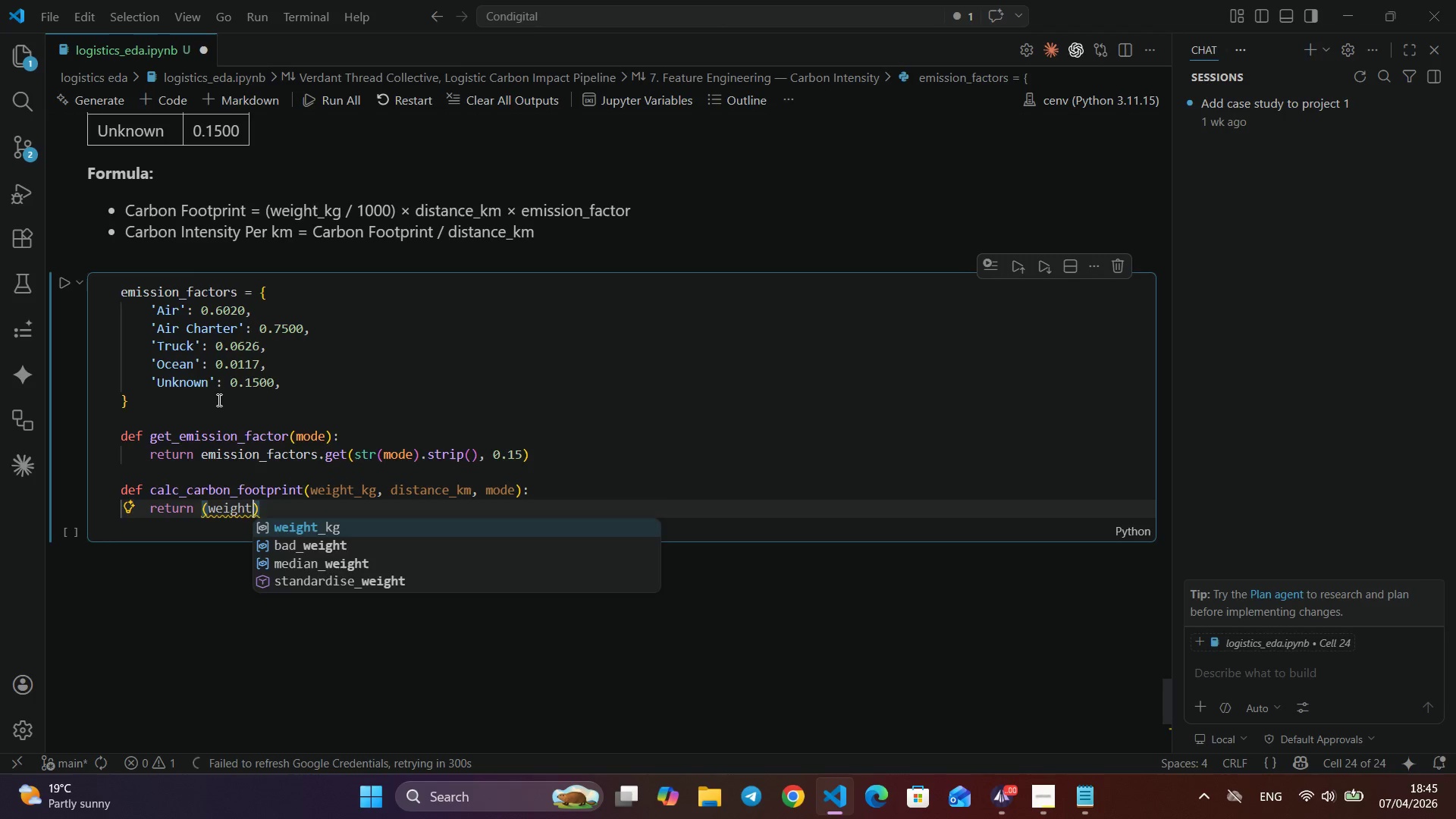 
key(Enter)
 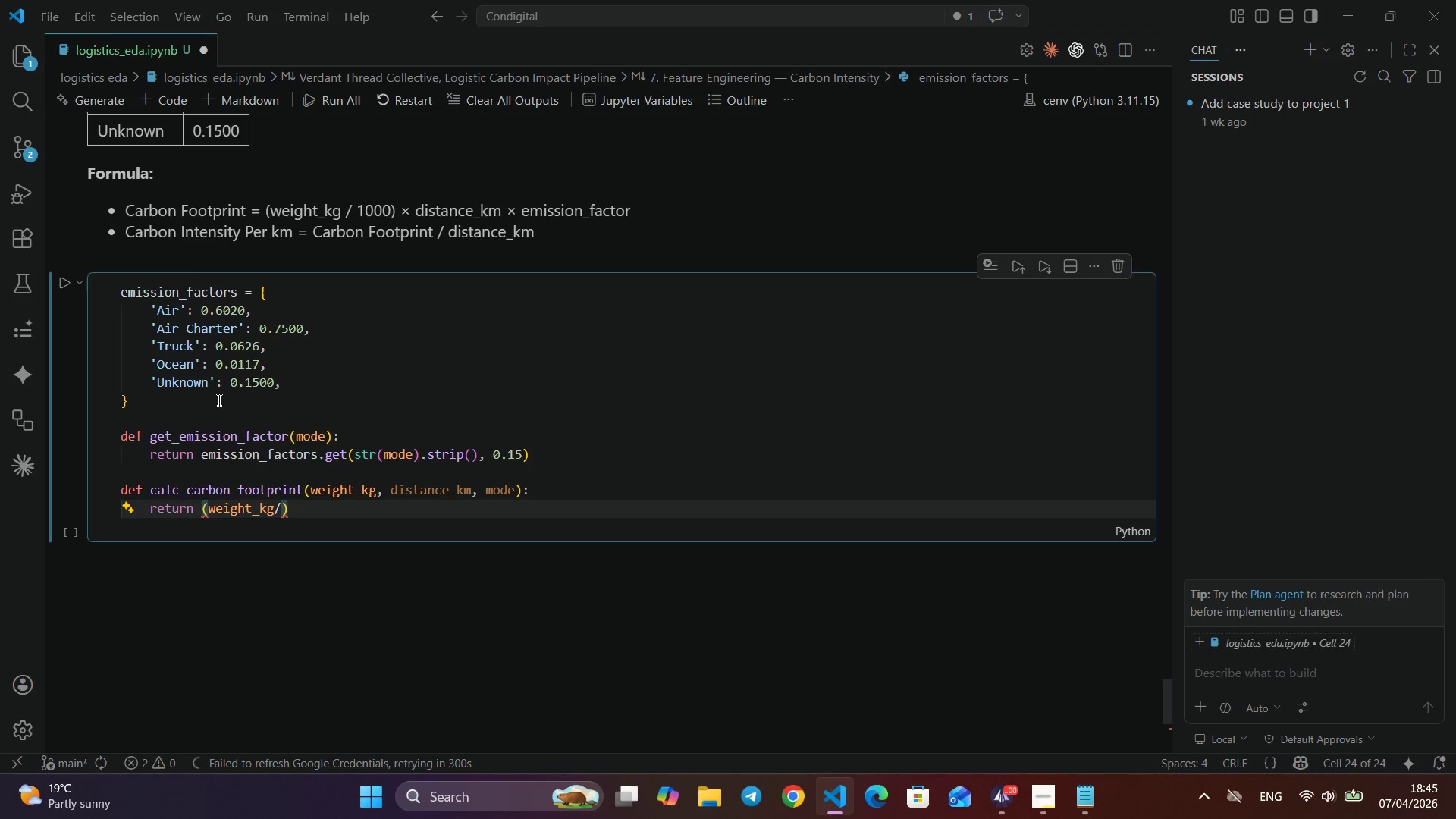 
type(/1000)
 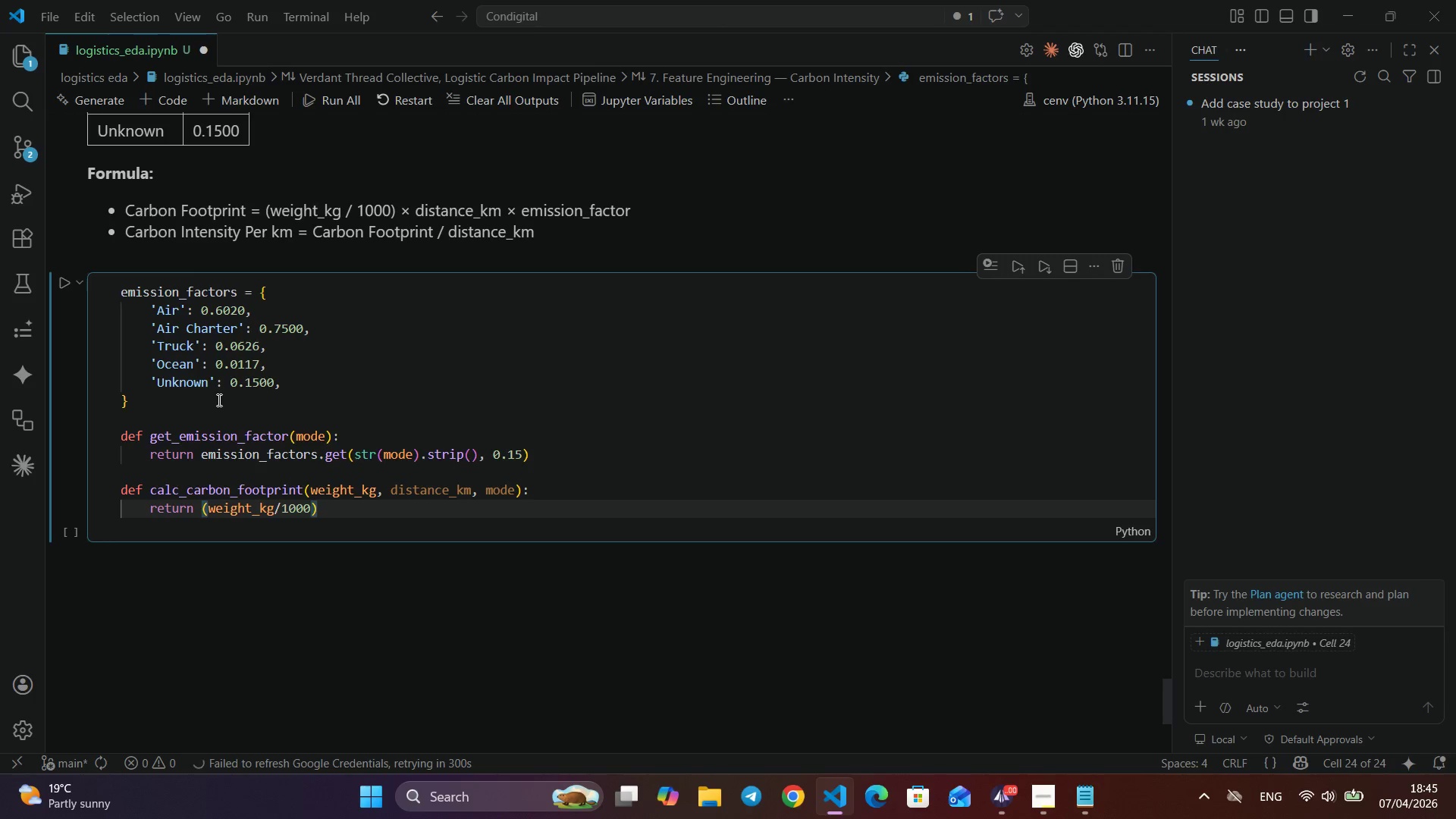 
key(ArrowRight)
 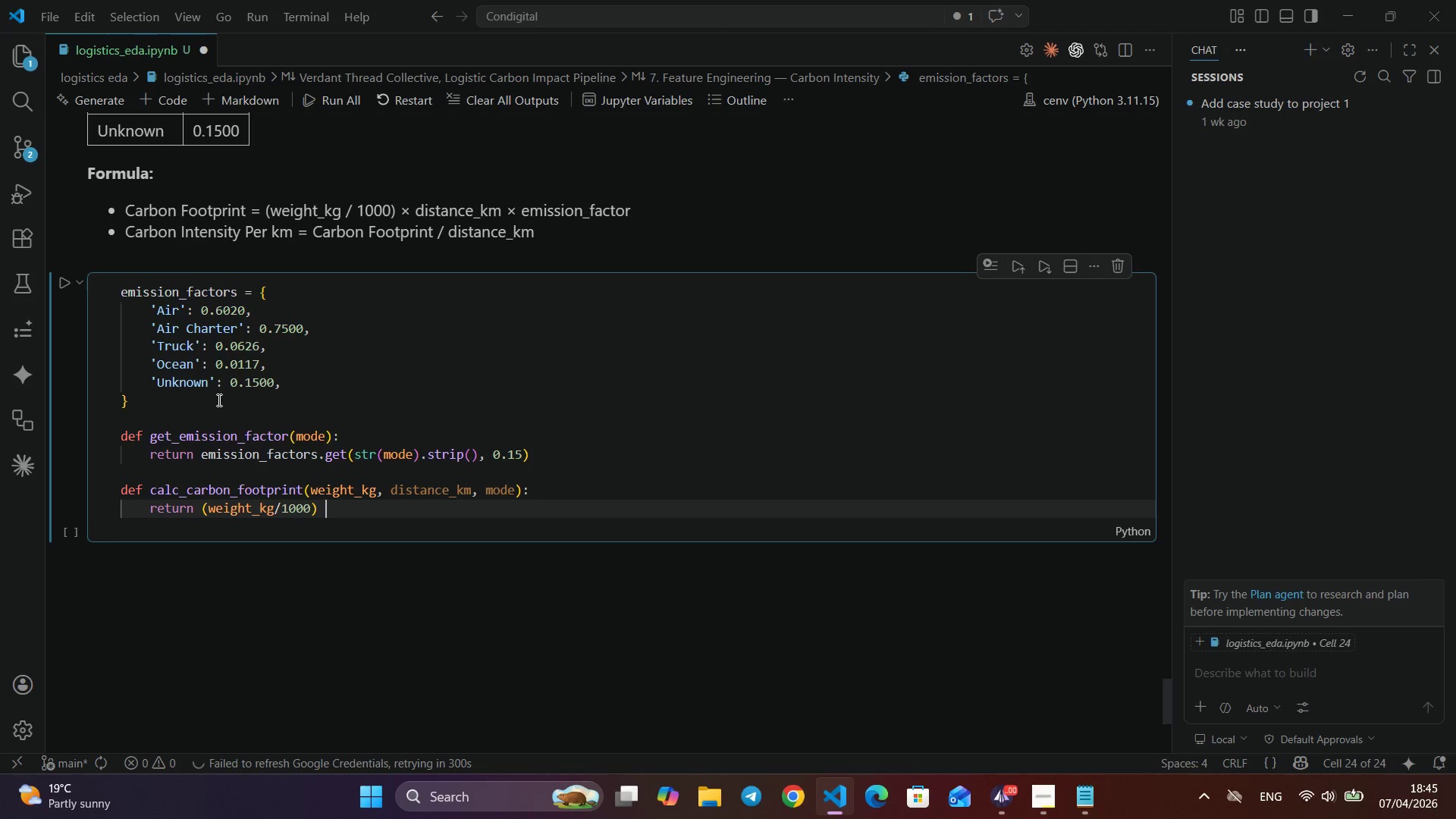 
type( * distn)
 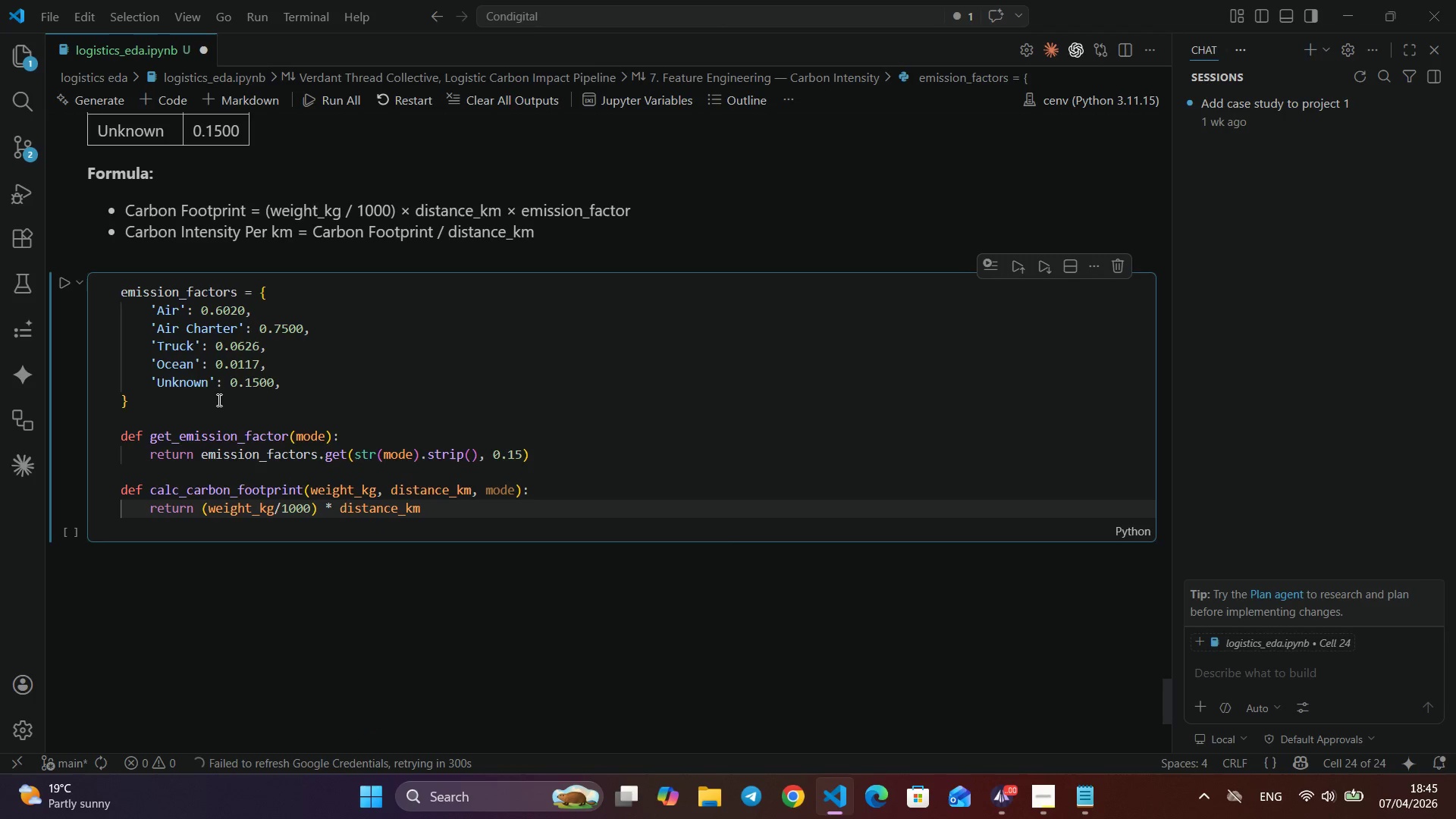 
key(Enter)
 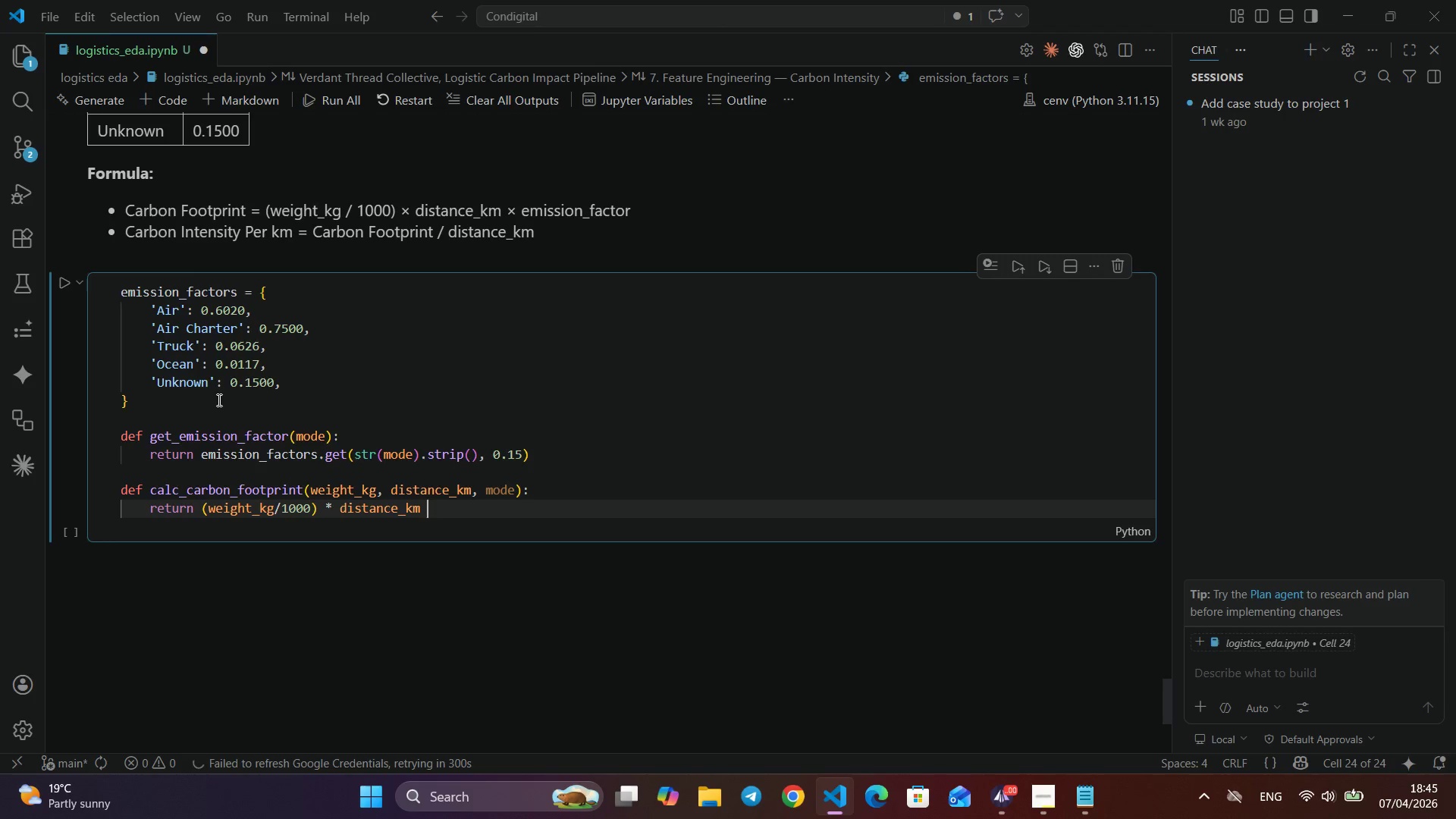 
type( * getemi)
 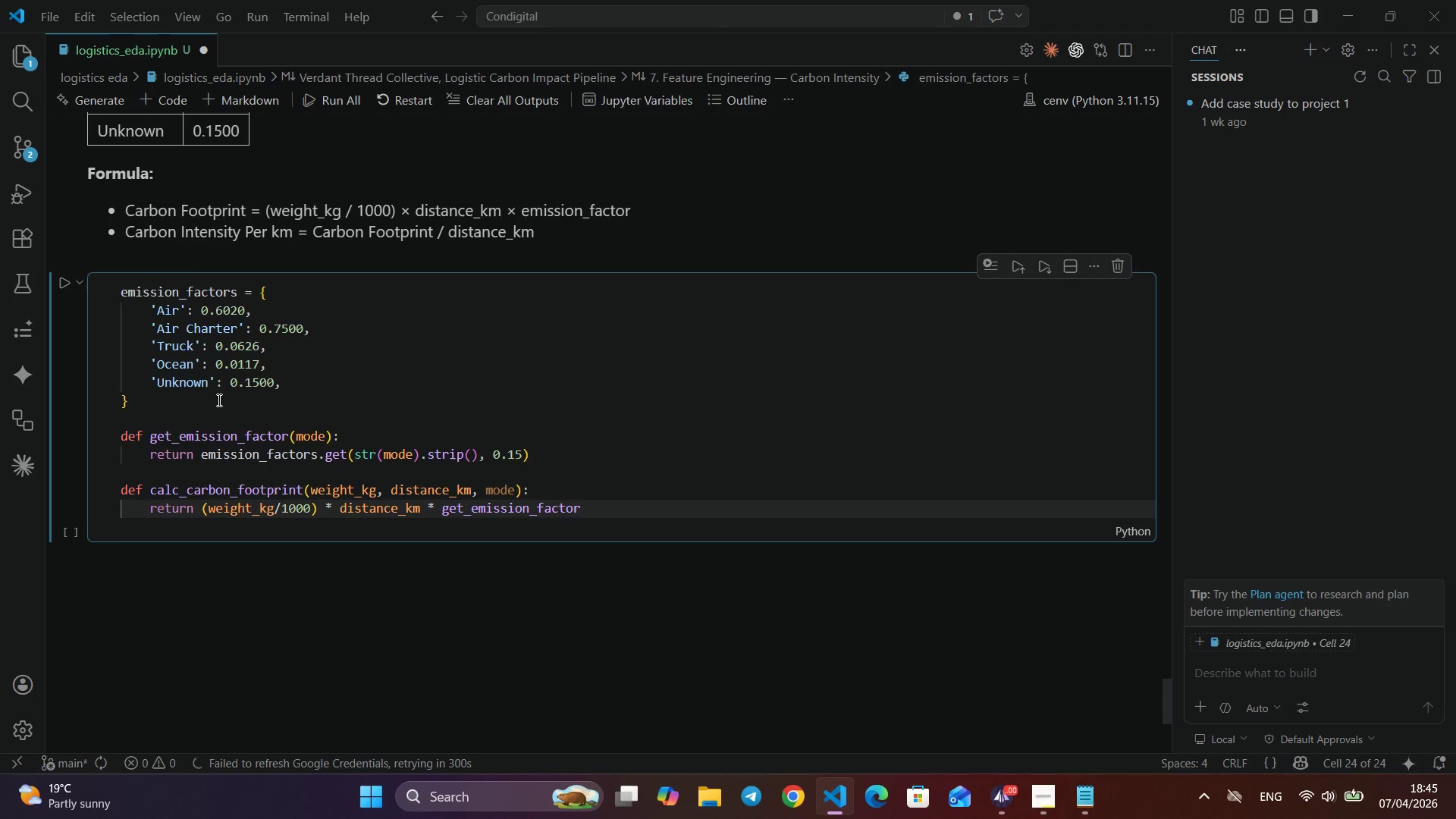 
key(Enter)
 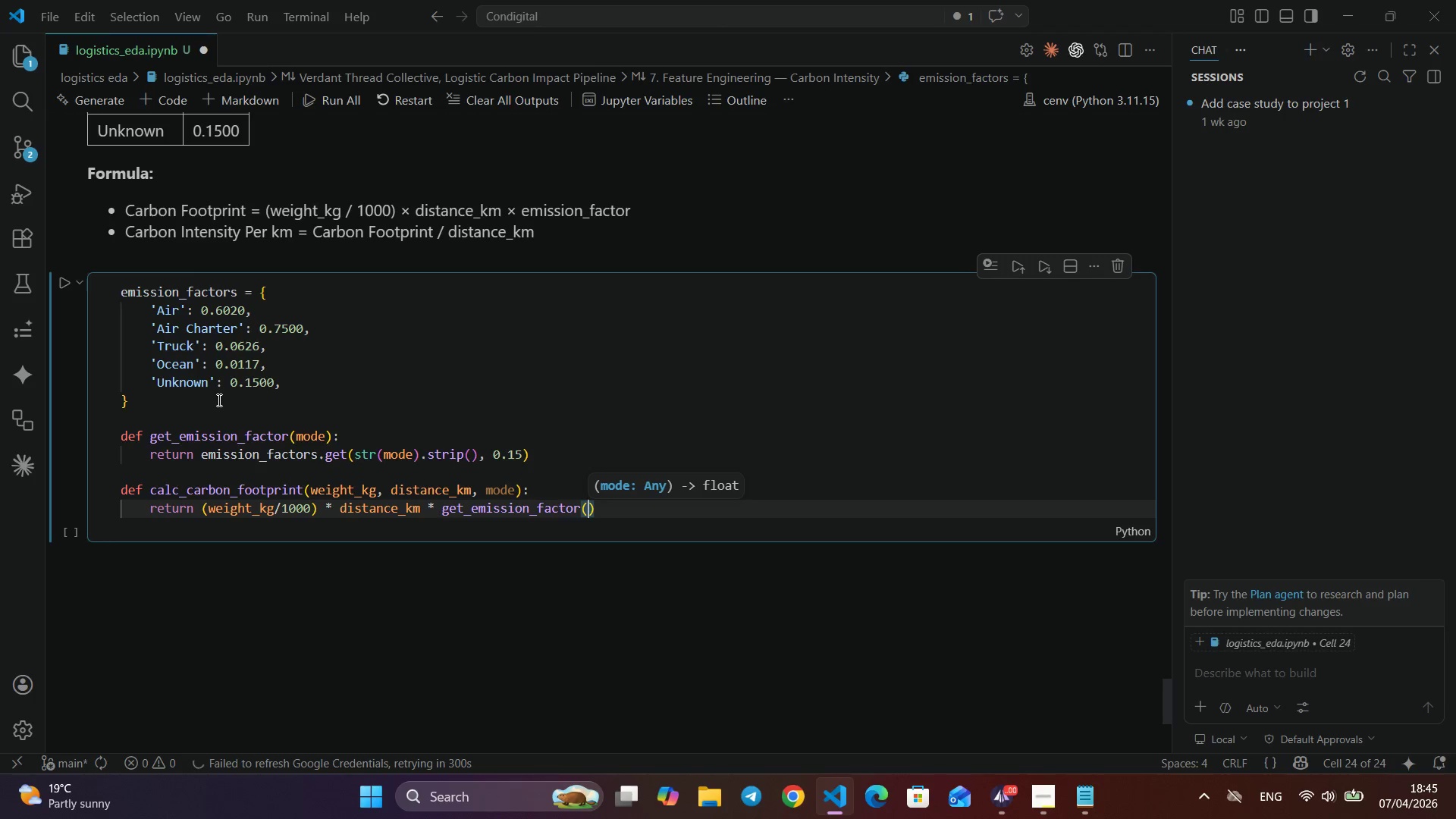 
type((mode)
 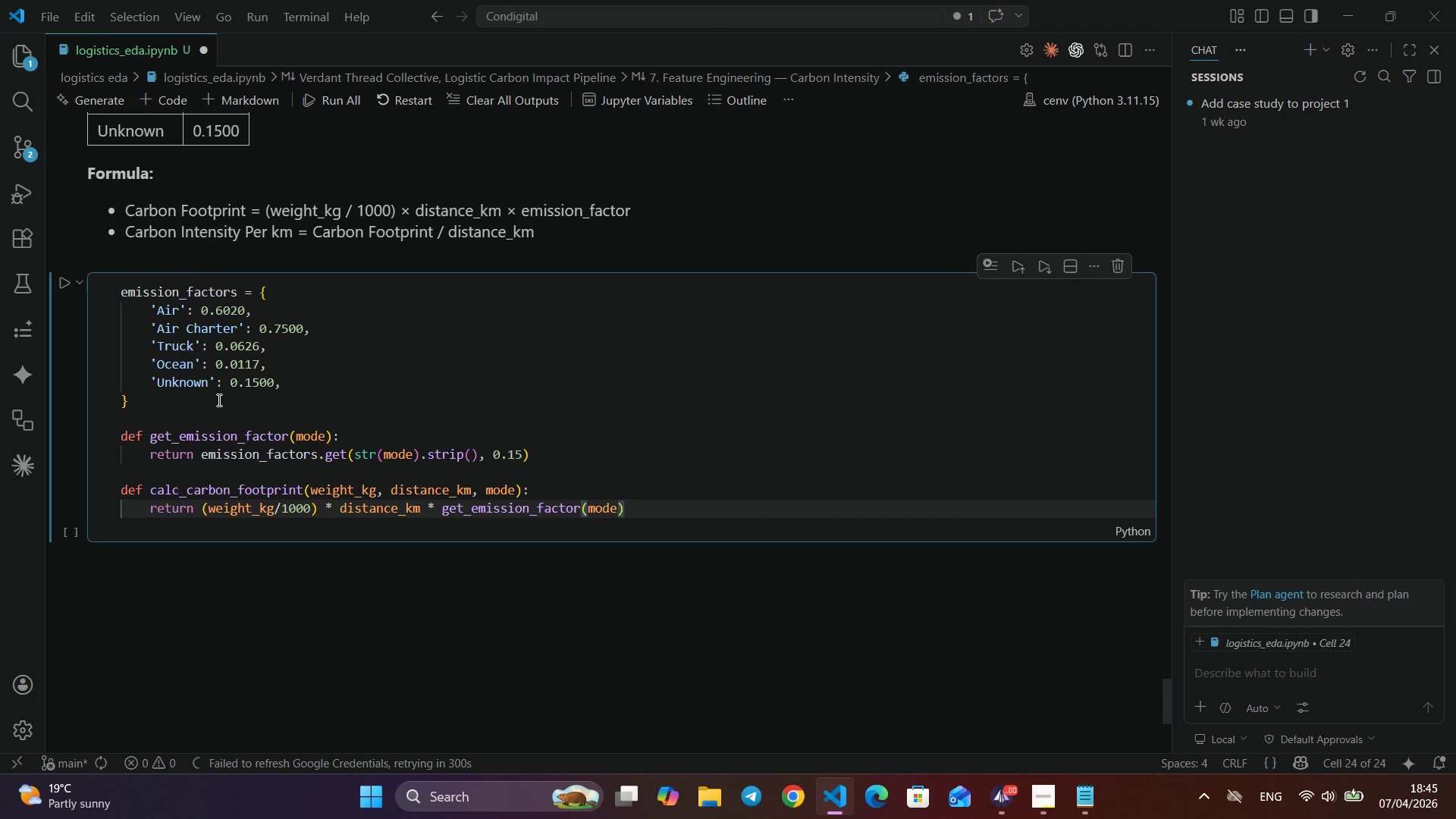 
key(ArrowRight)
 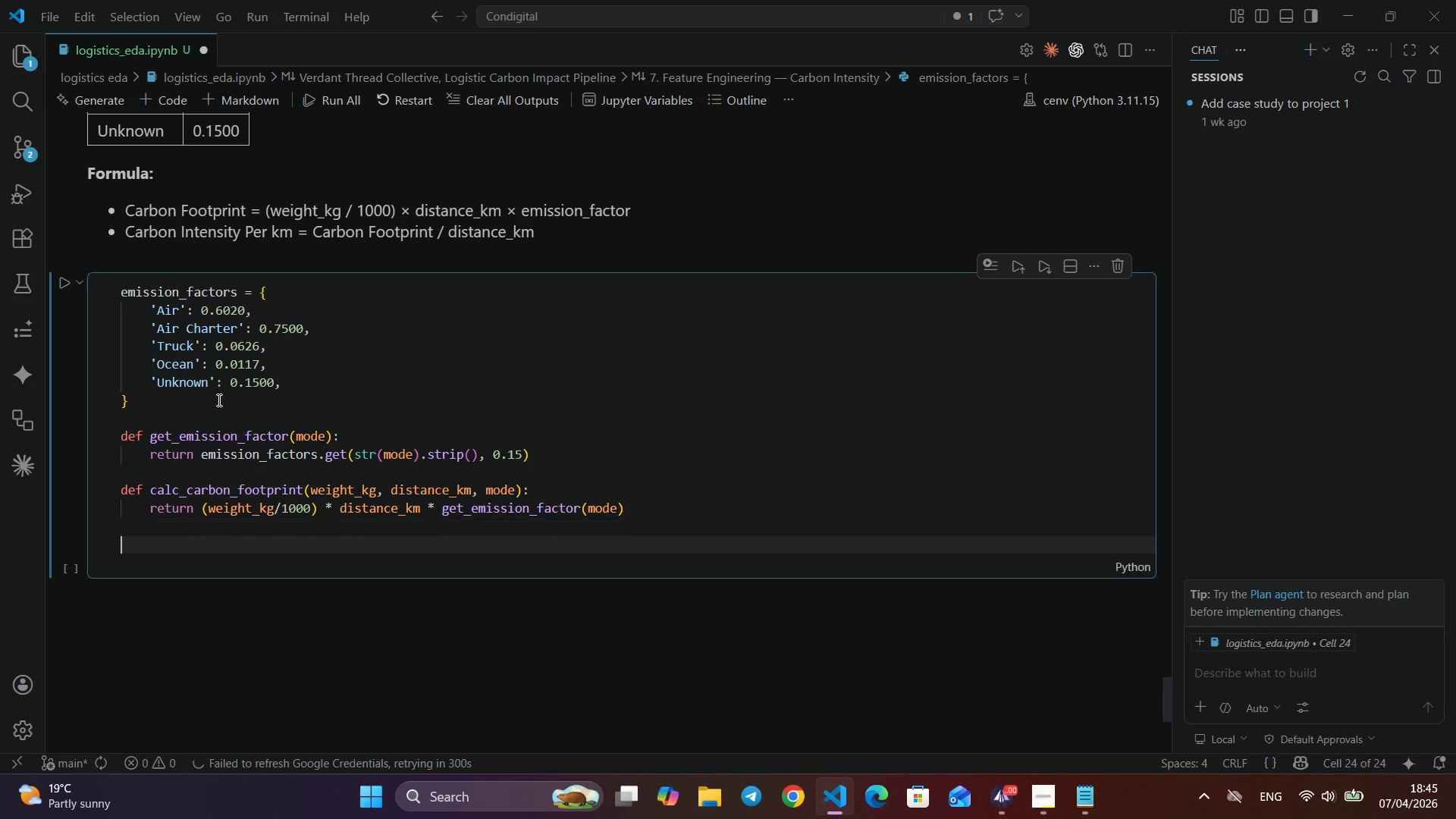 
key(Enter)
 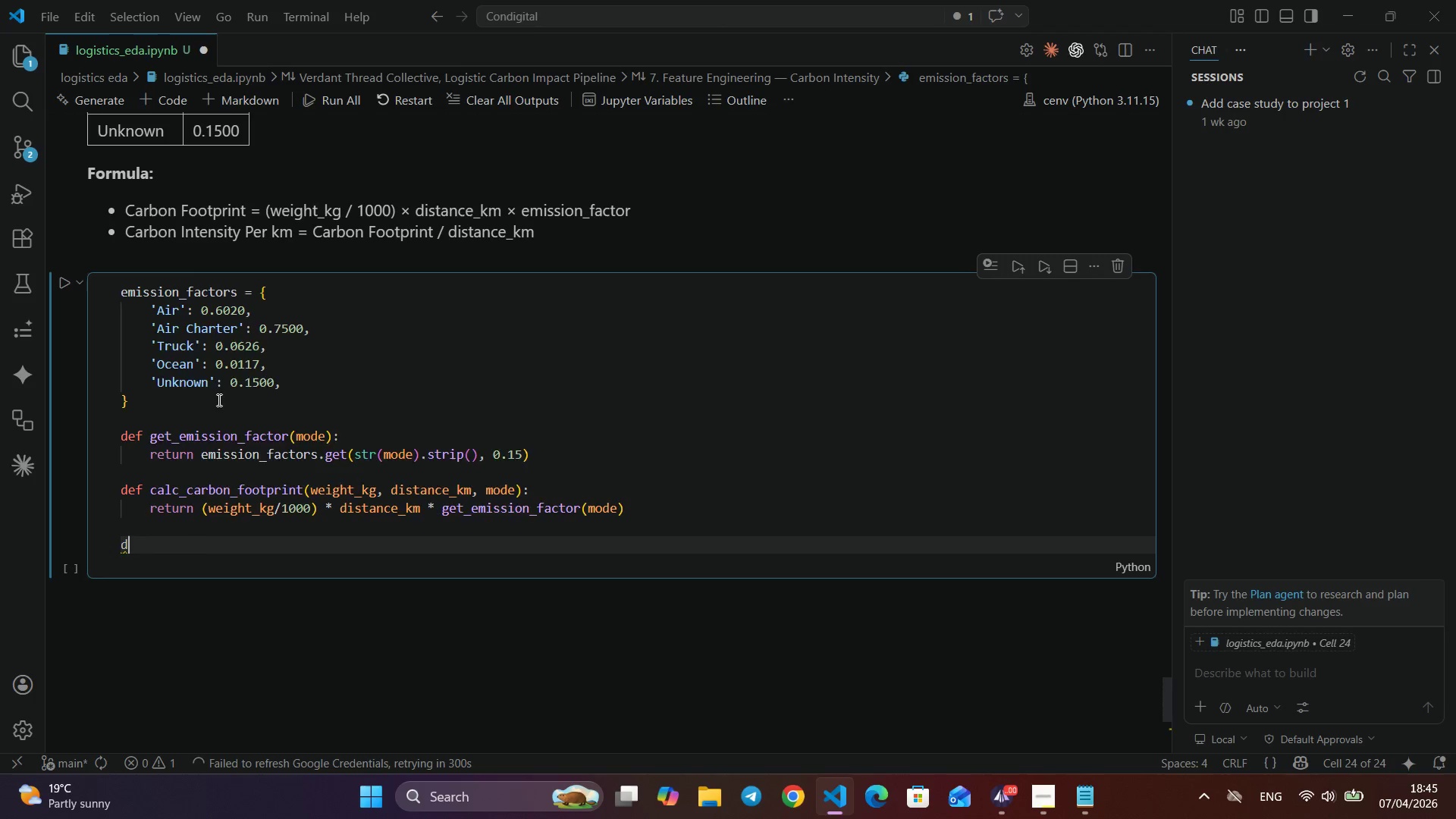 
key(Enter)
 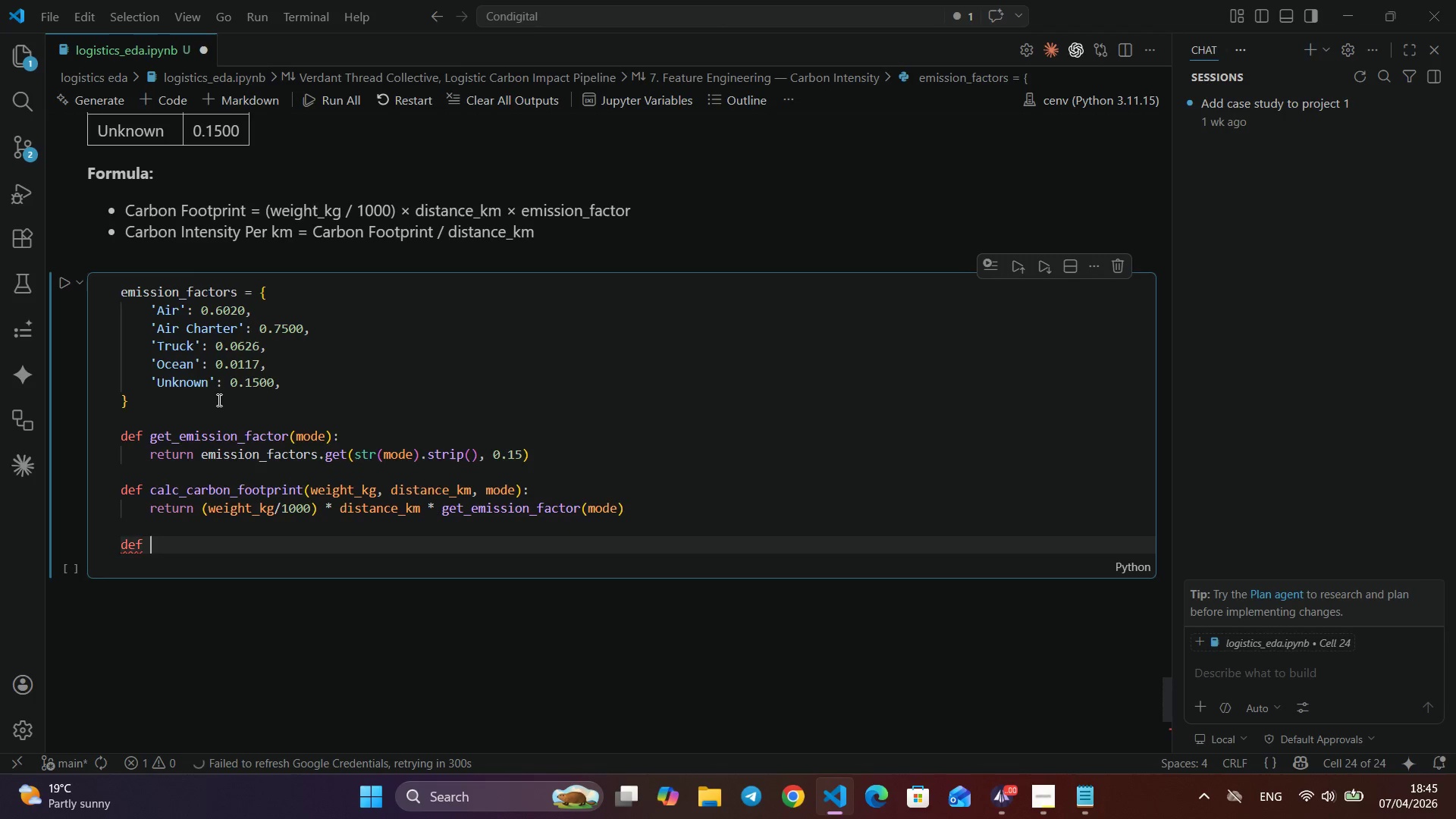 
type(def calccarbon)
key(Backspace)
key(Backspace)
key(Backspace)
key(Backspace)
key(Backspace)
key(Backspace)
type(_carbon_intensity)
 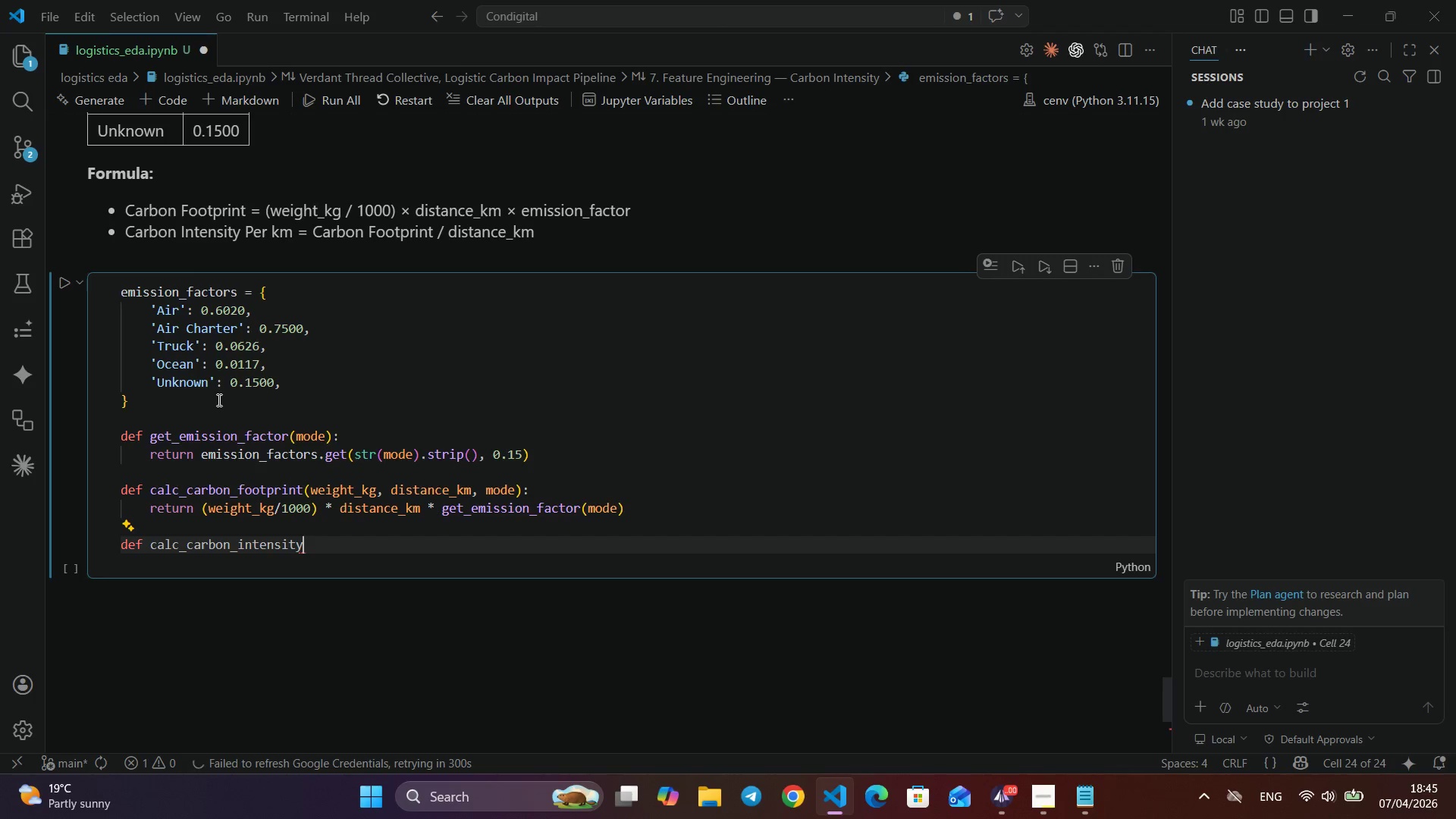 
type((carbon_footbprint, distance_km)
 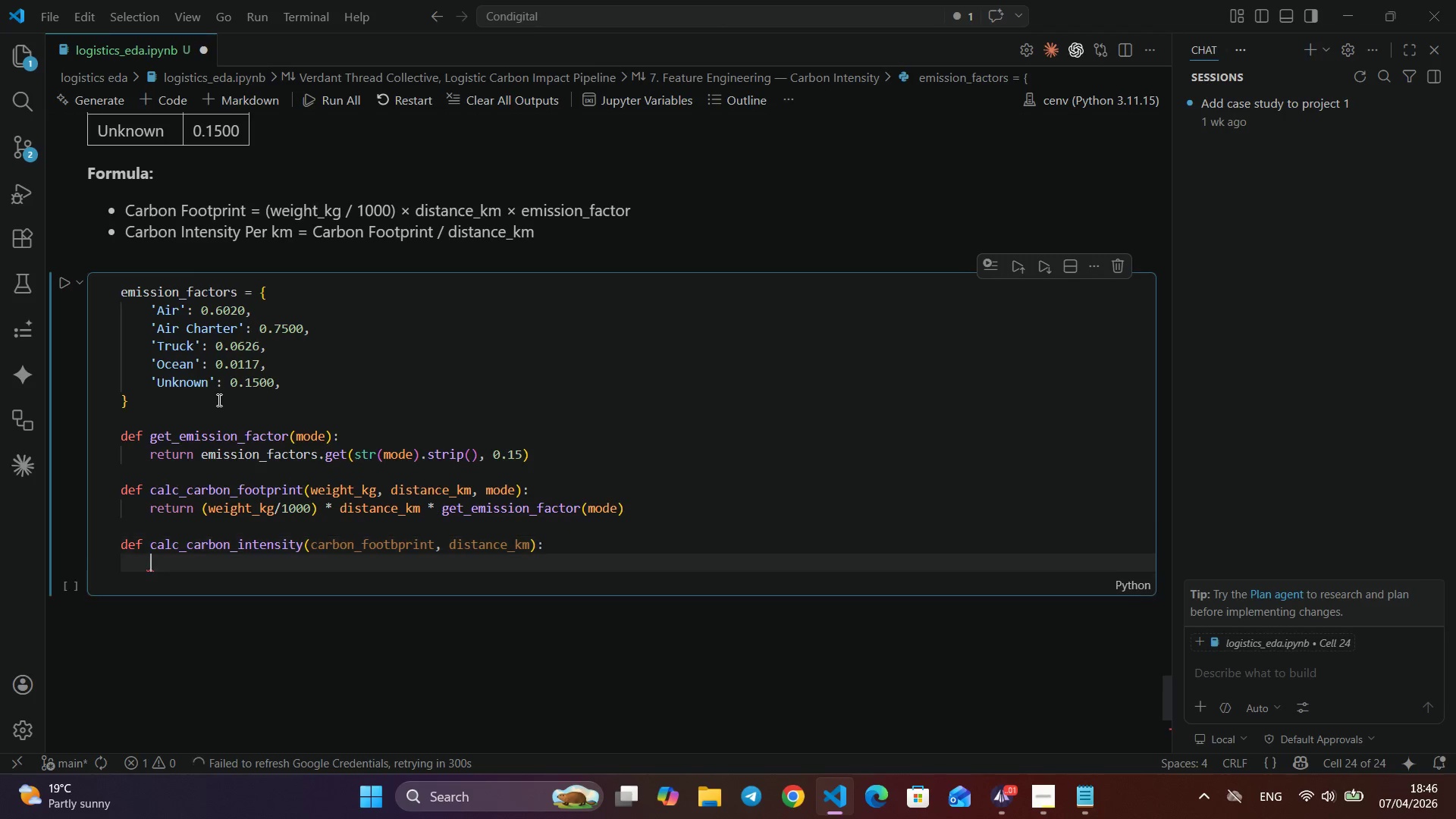 
 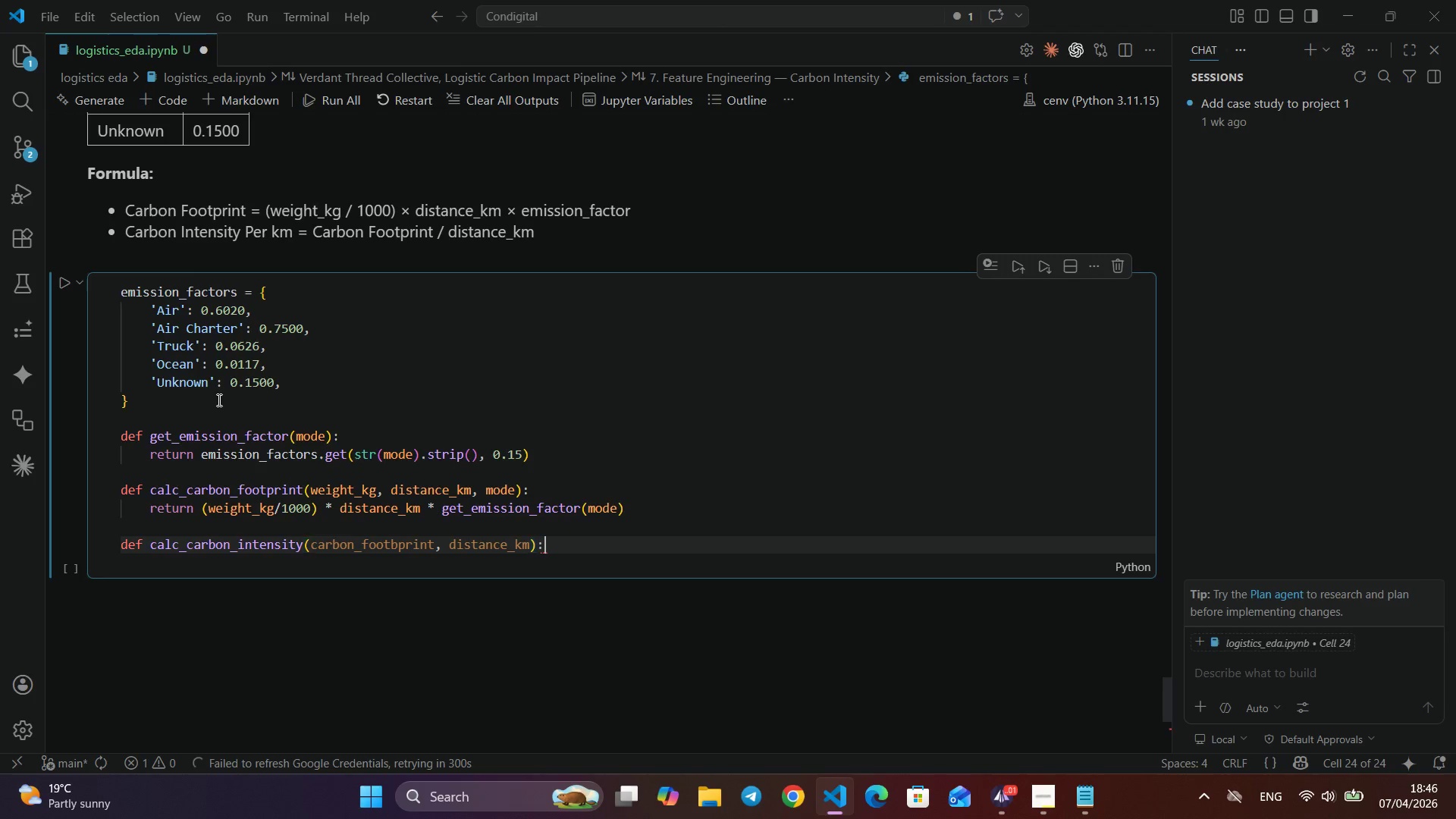 
key(ArrowRight)
 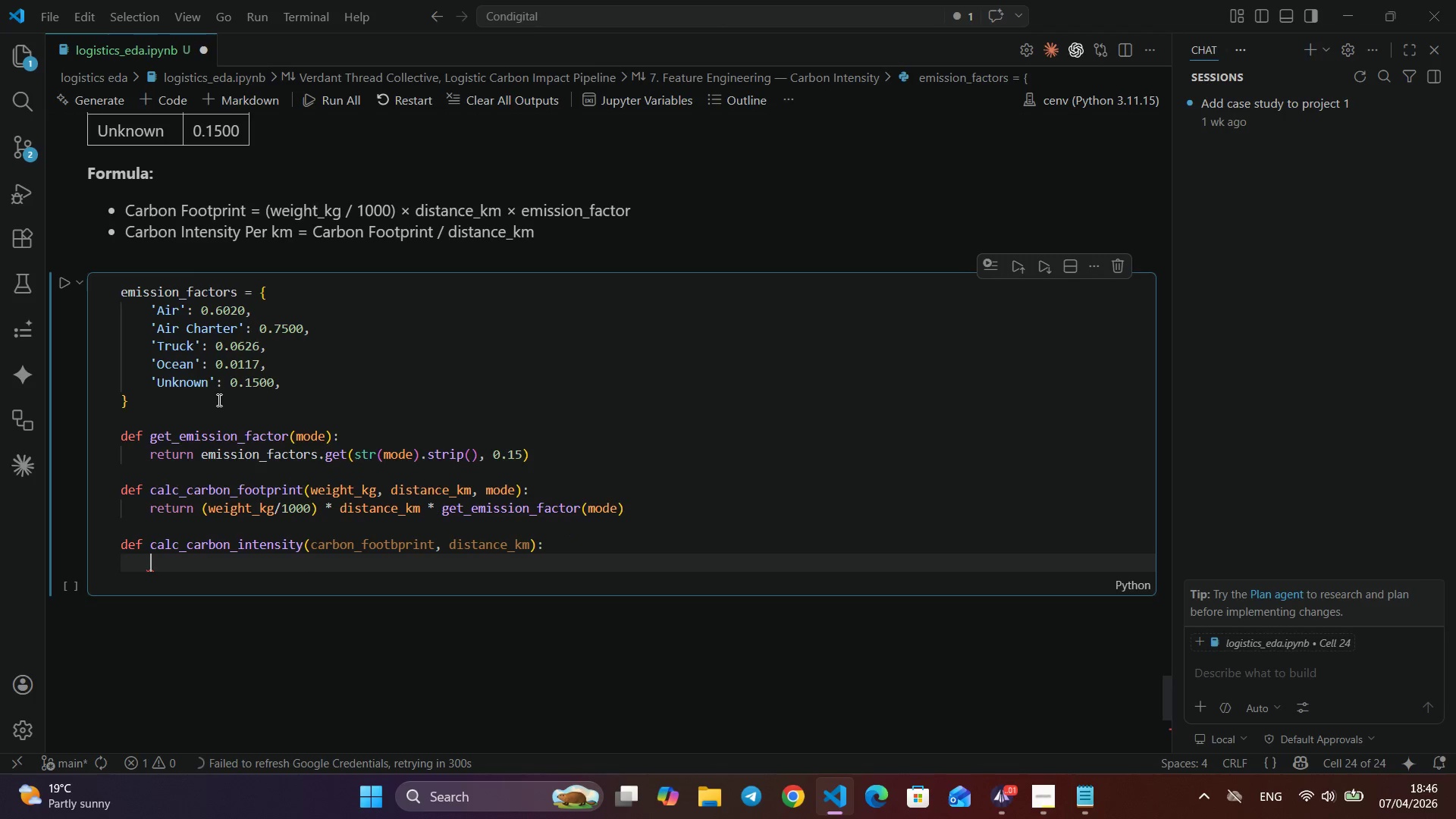 
key(Shift+ShiftLeft)
 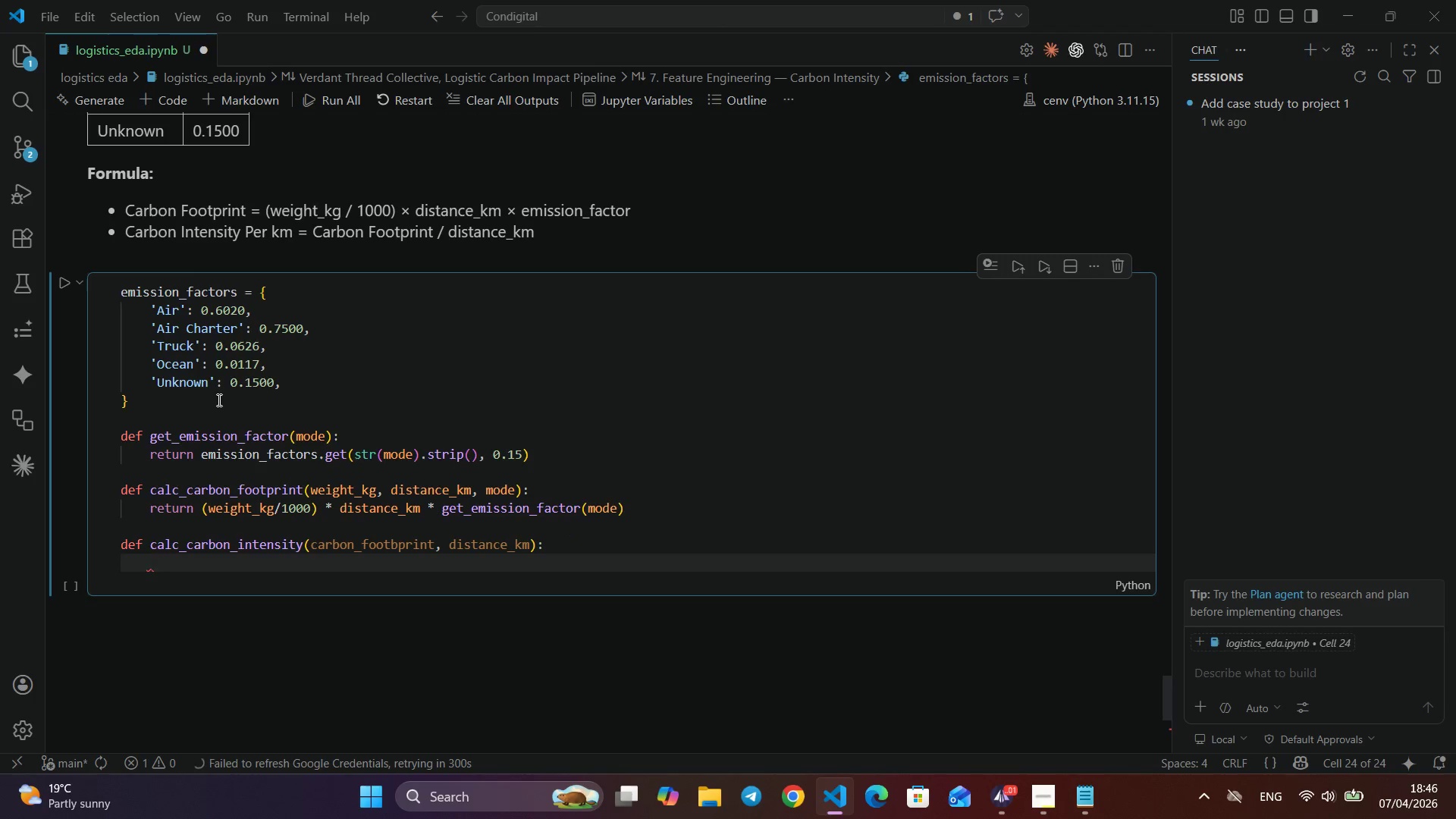 
key(Shift+Semicolon)
 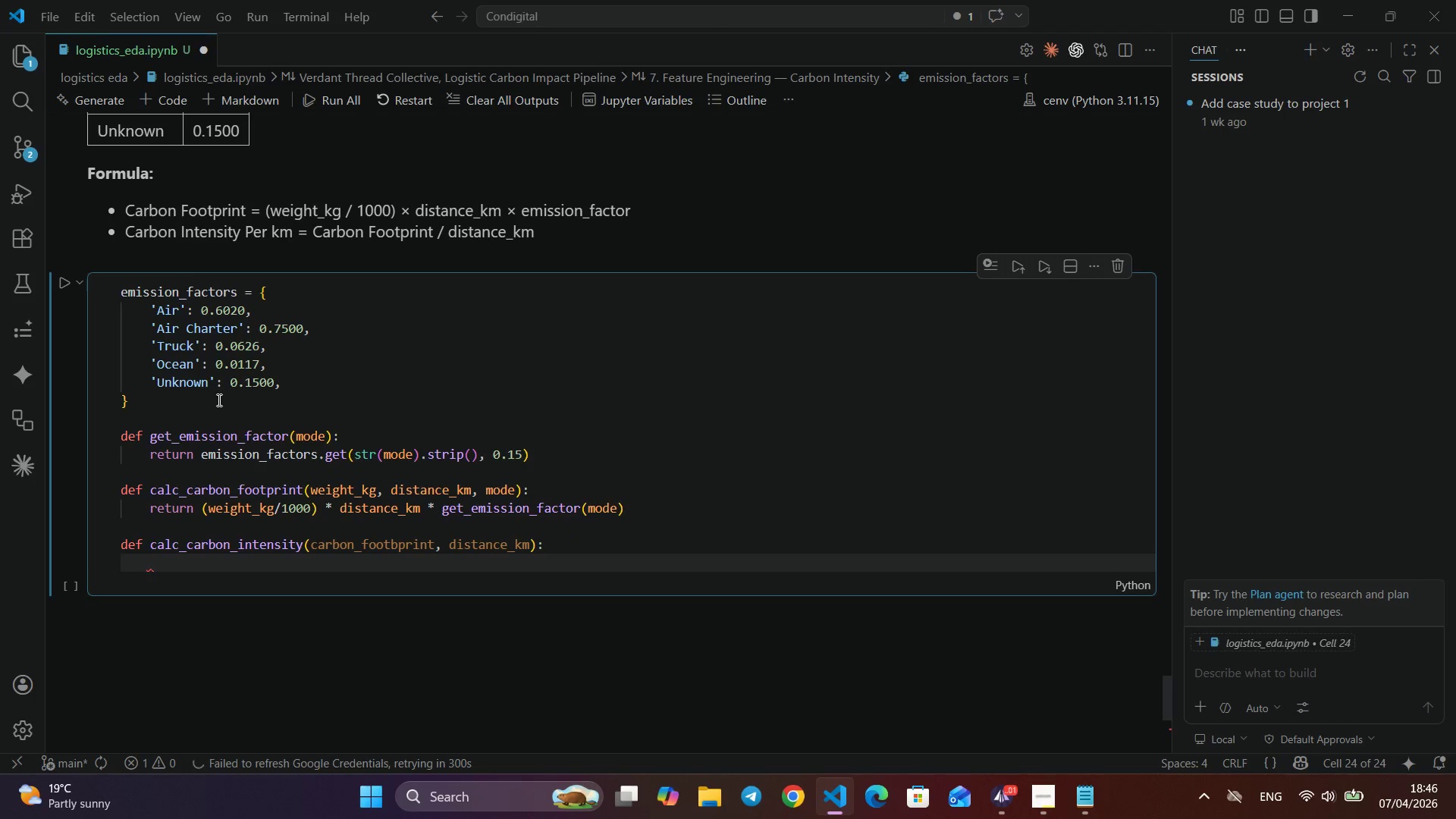 
key(Enter)
 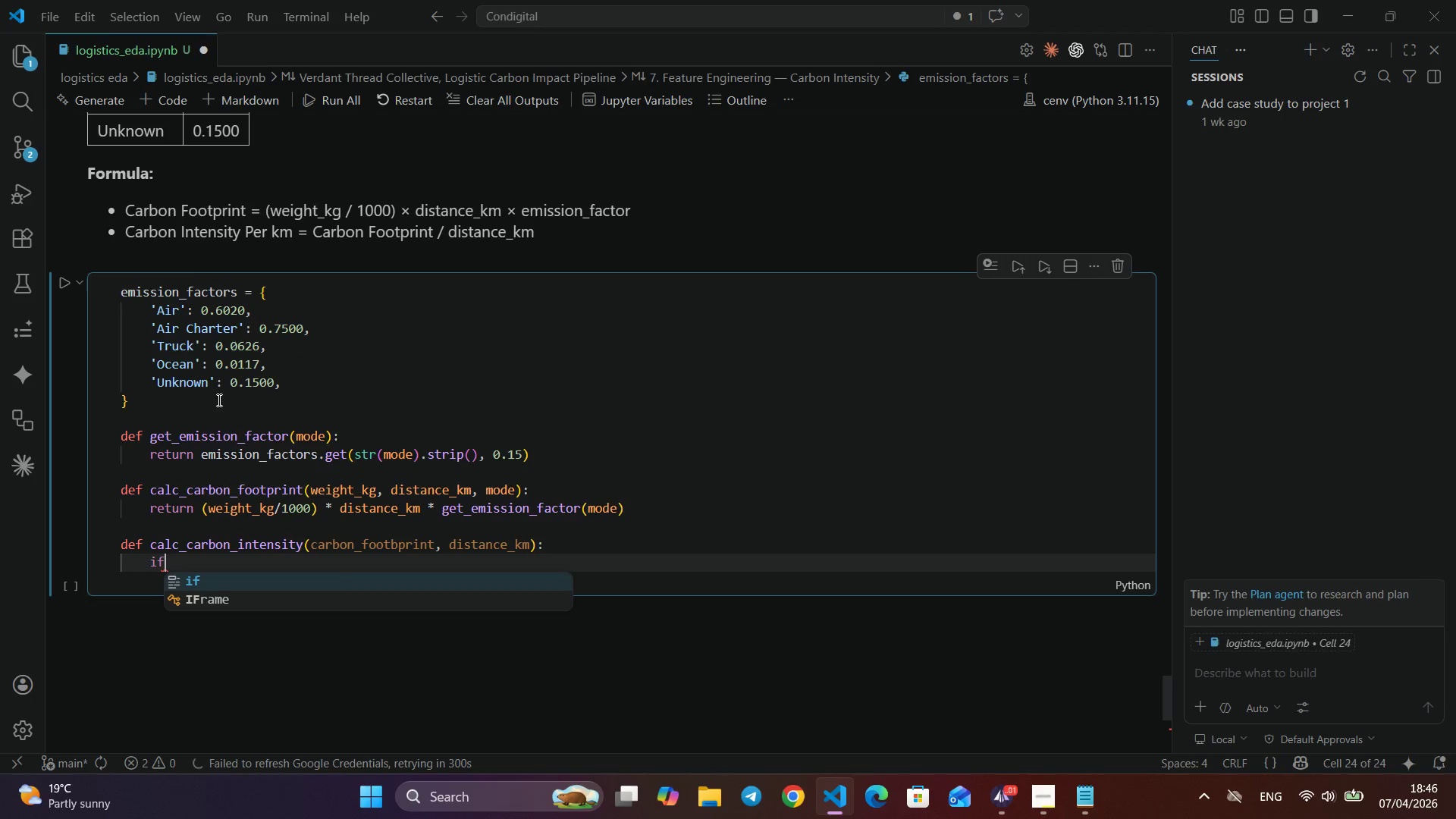 
type(if)
 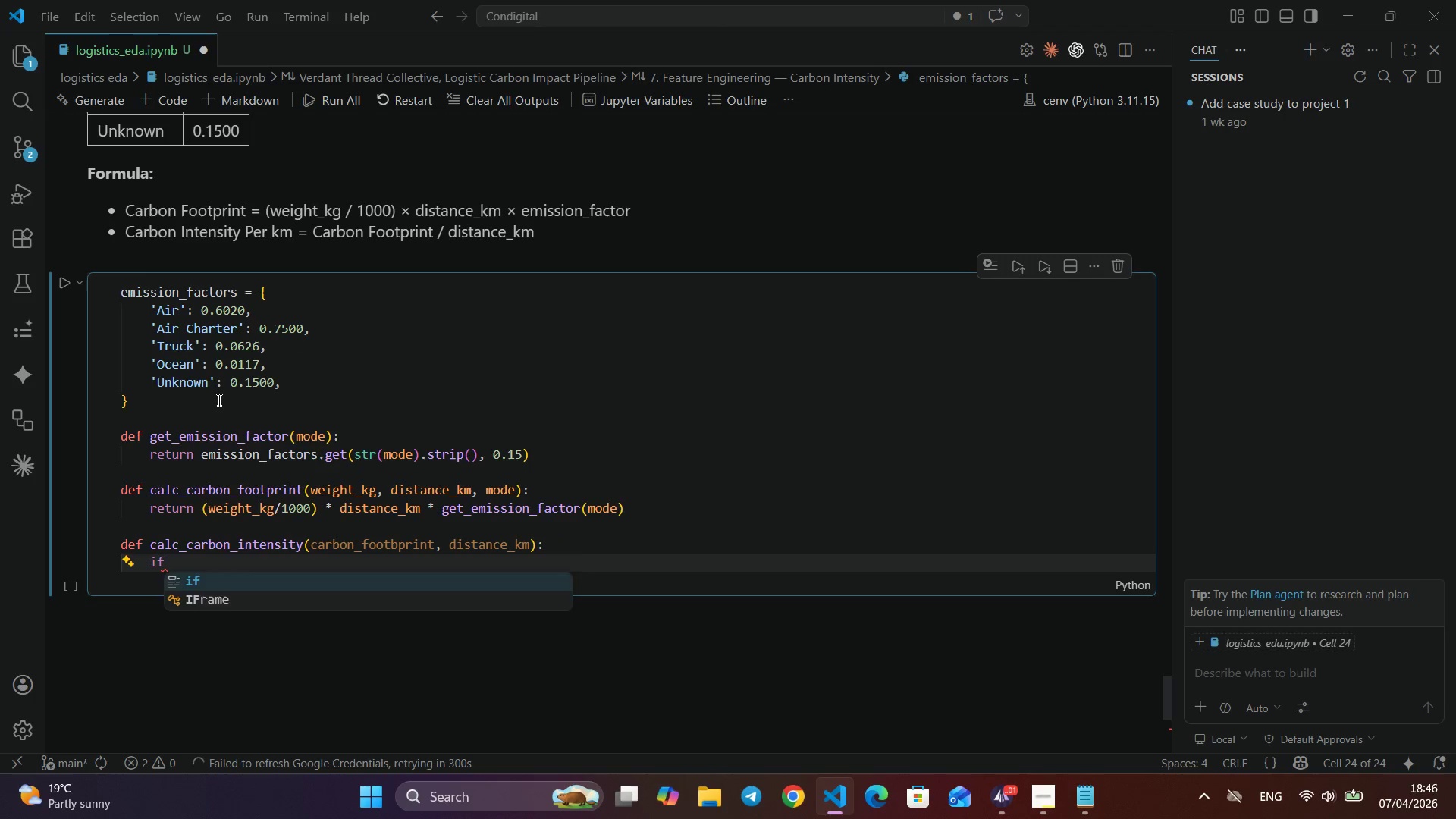 
type( distance)
 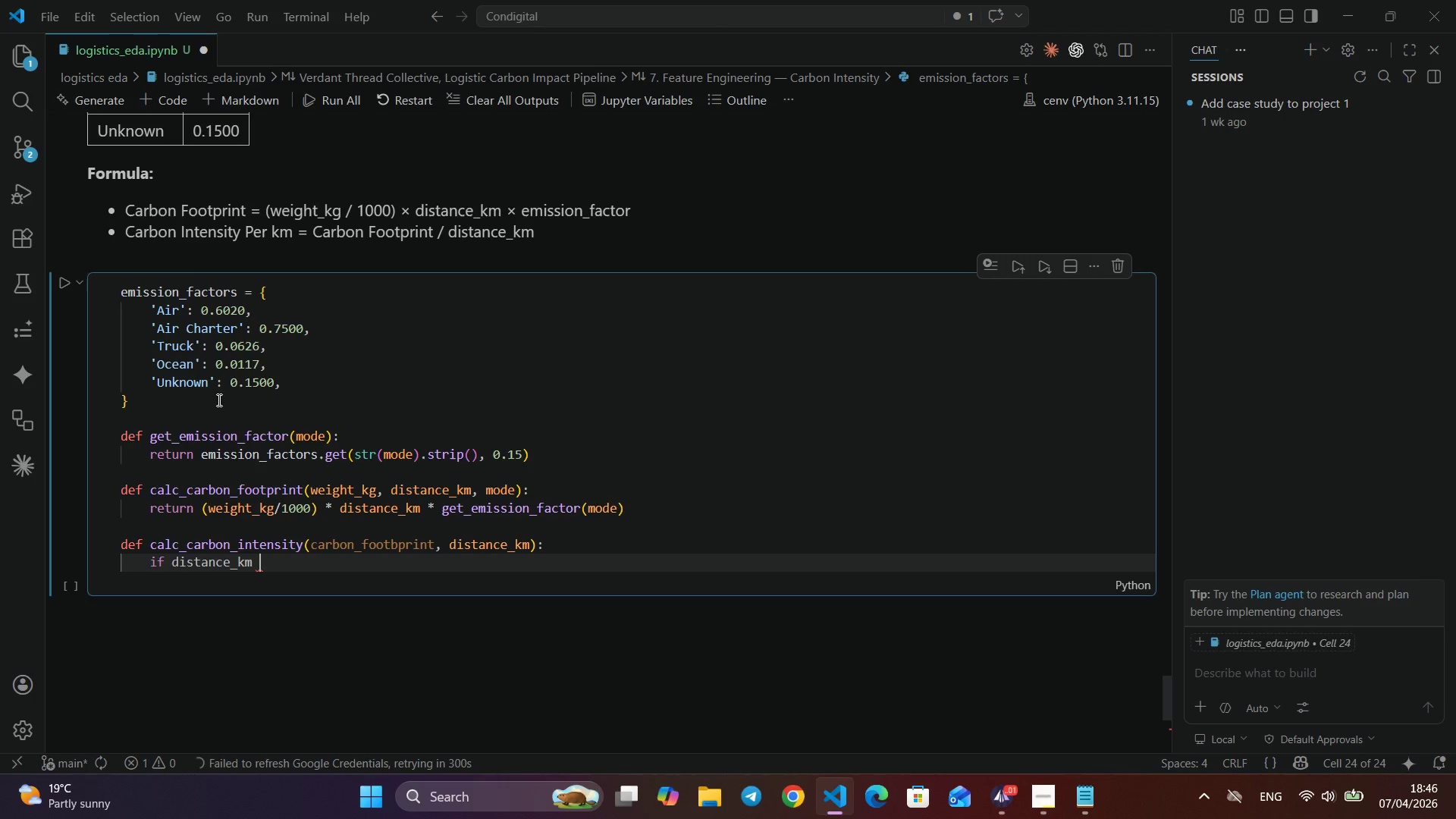 
key(Enter)
 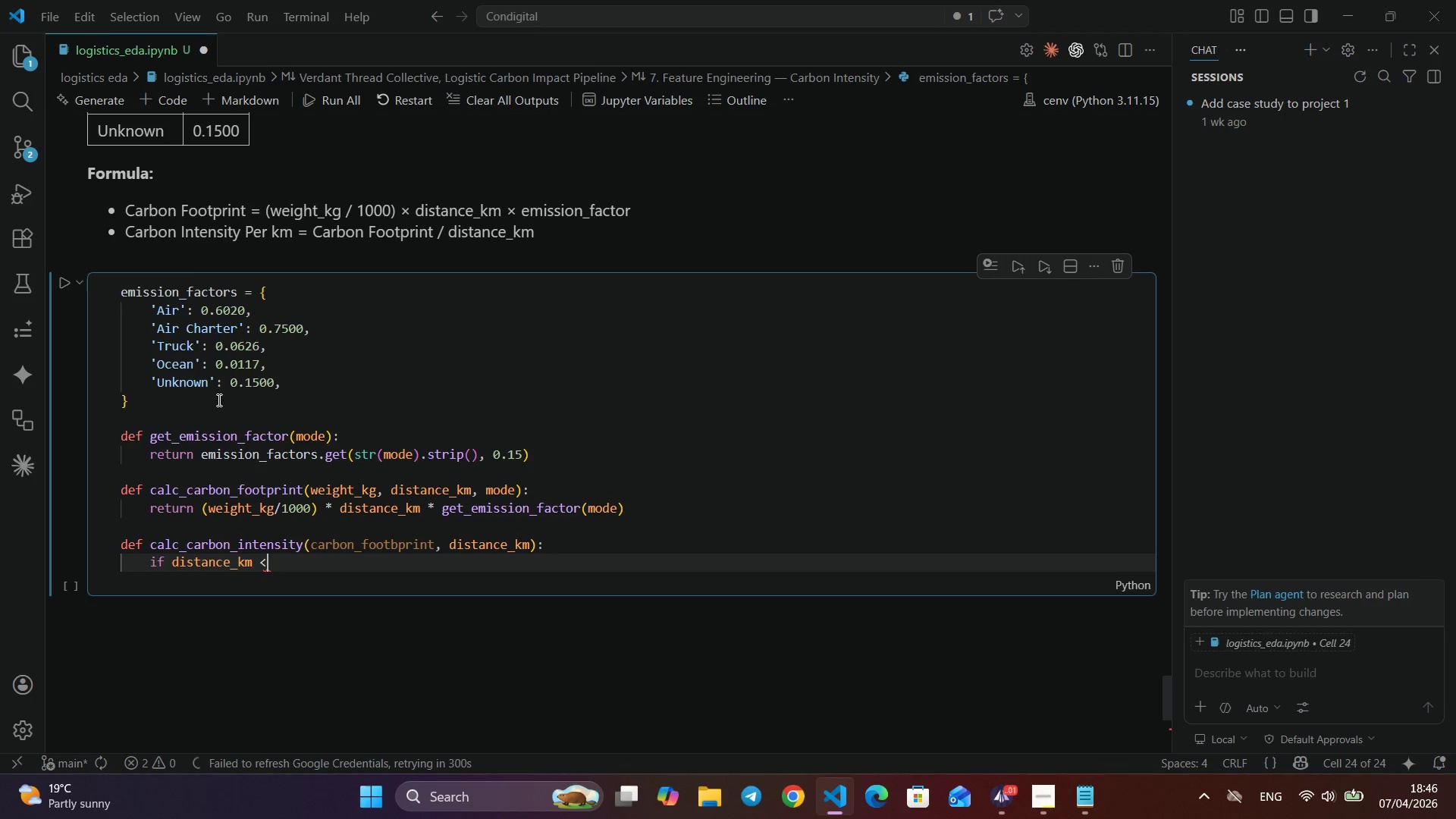 
key(Space)
 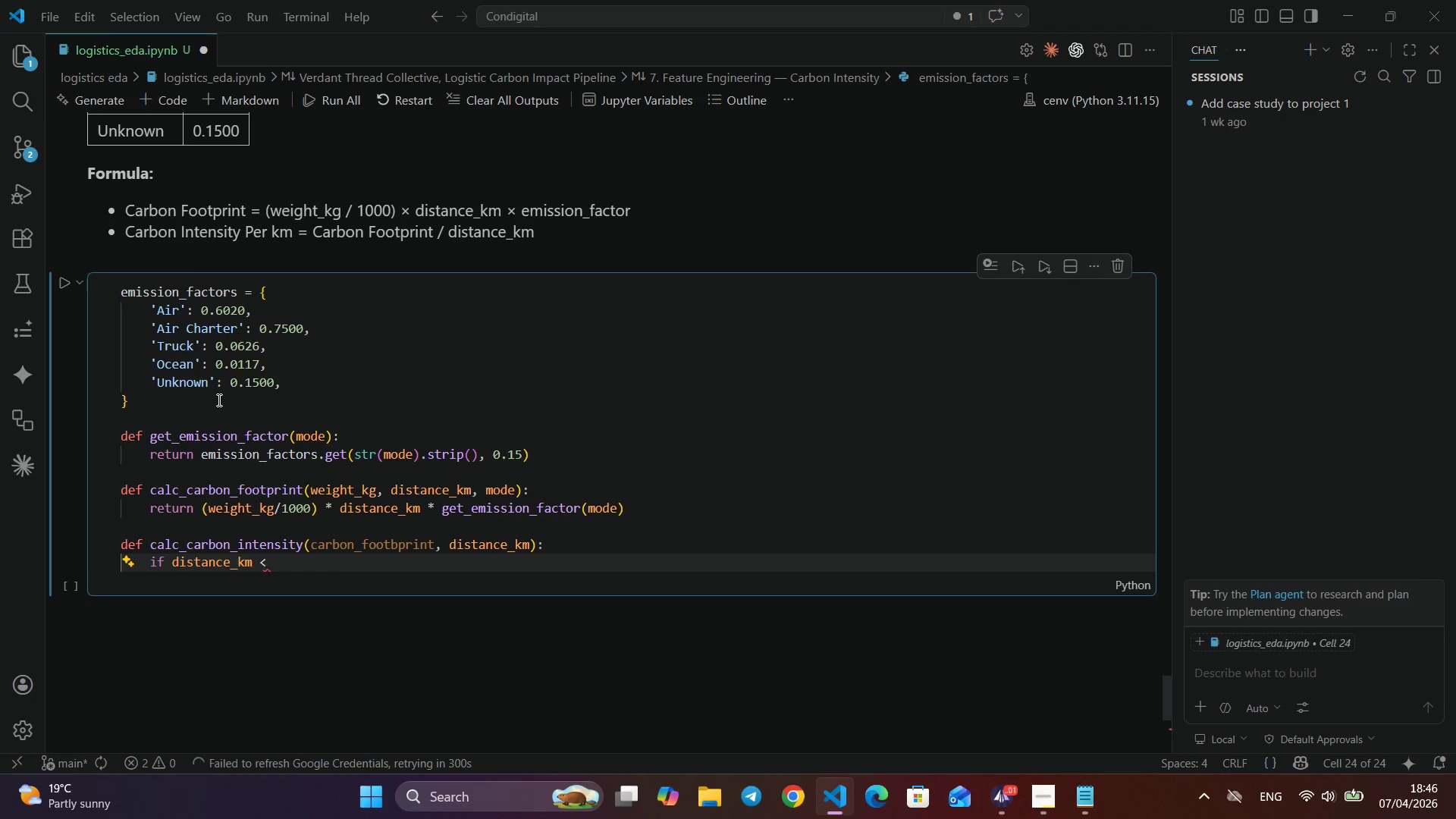 
key(Shift+Comma)
 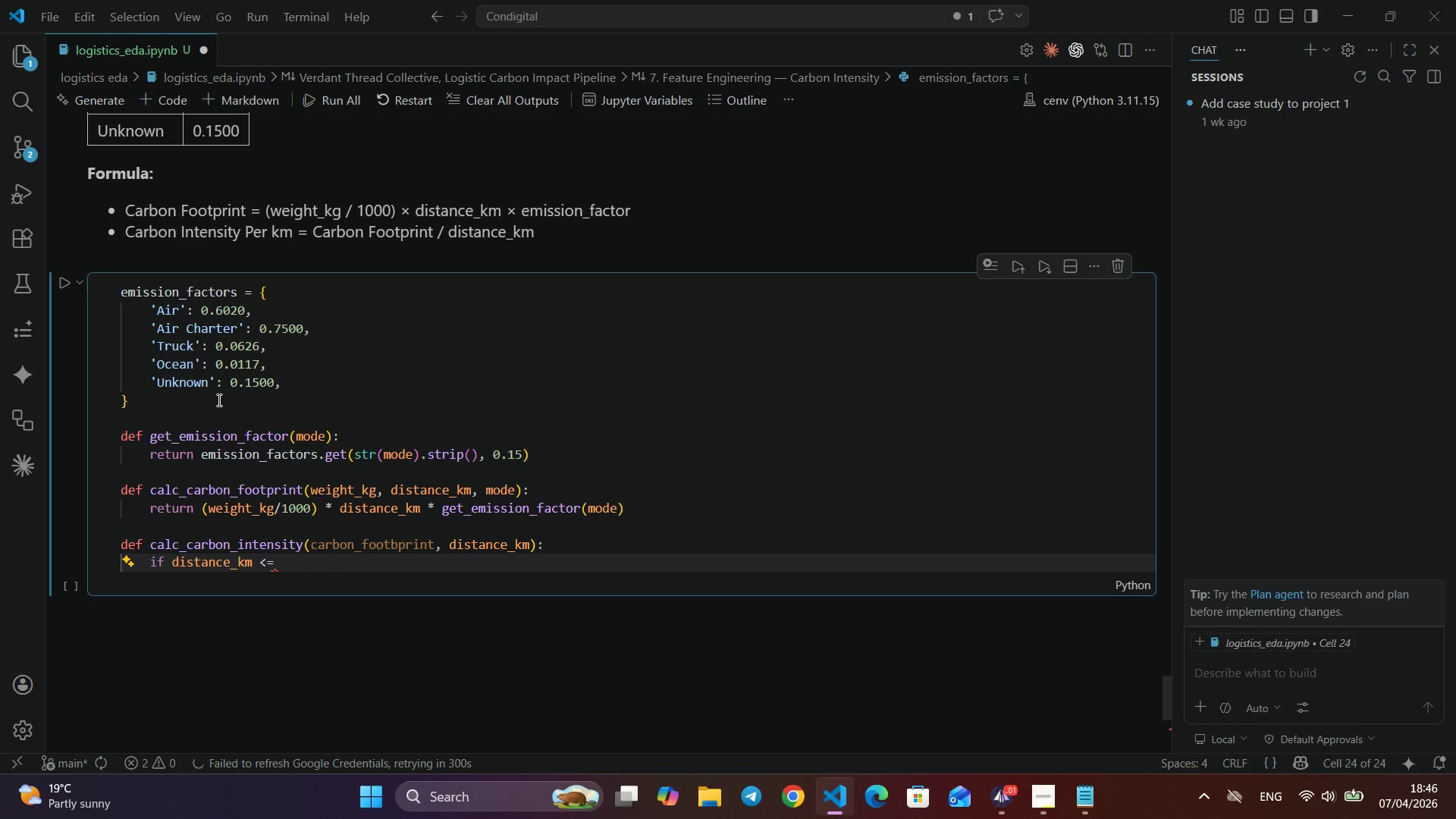 
key(Equal)
 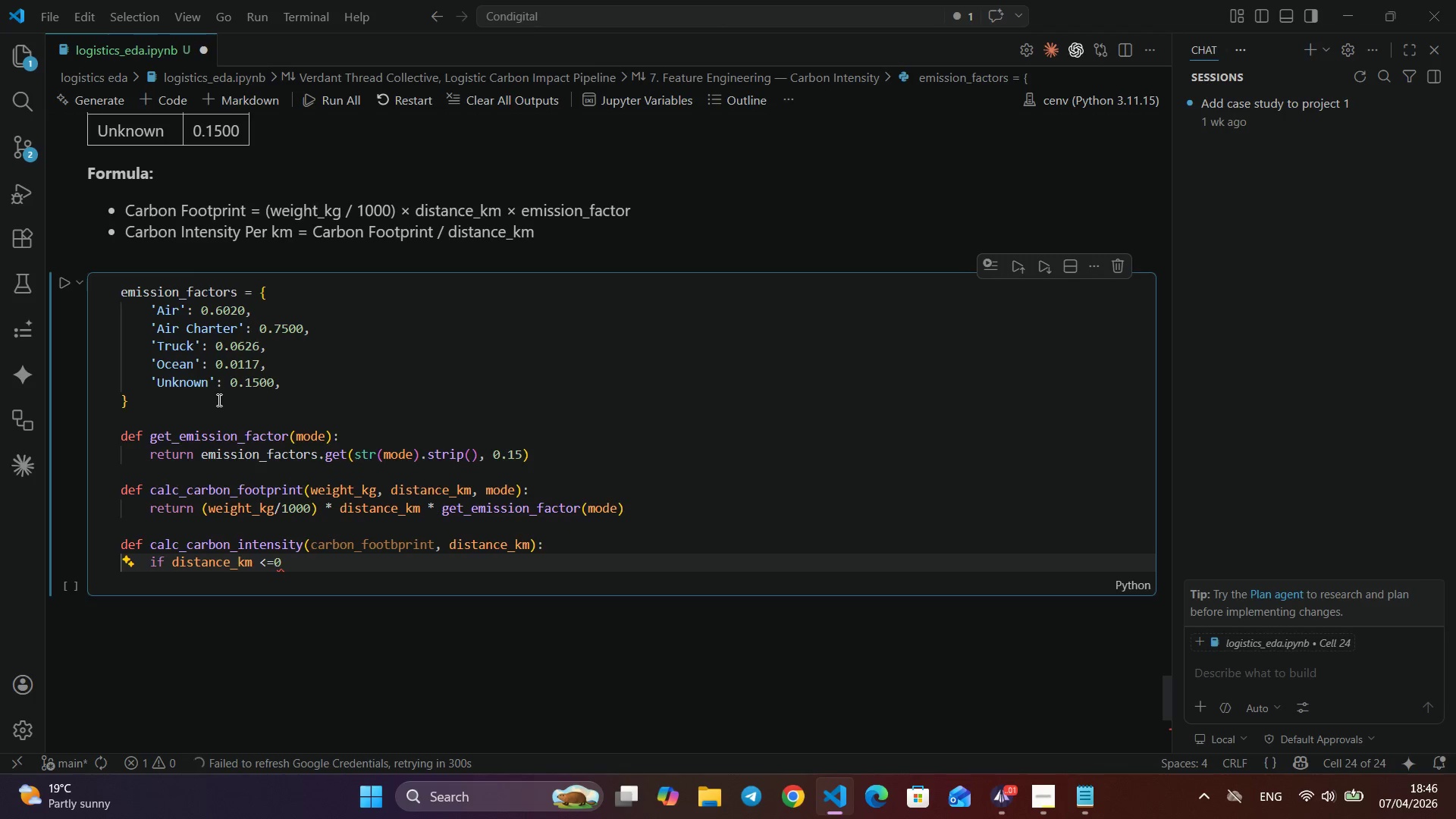 
key(0)
 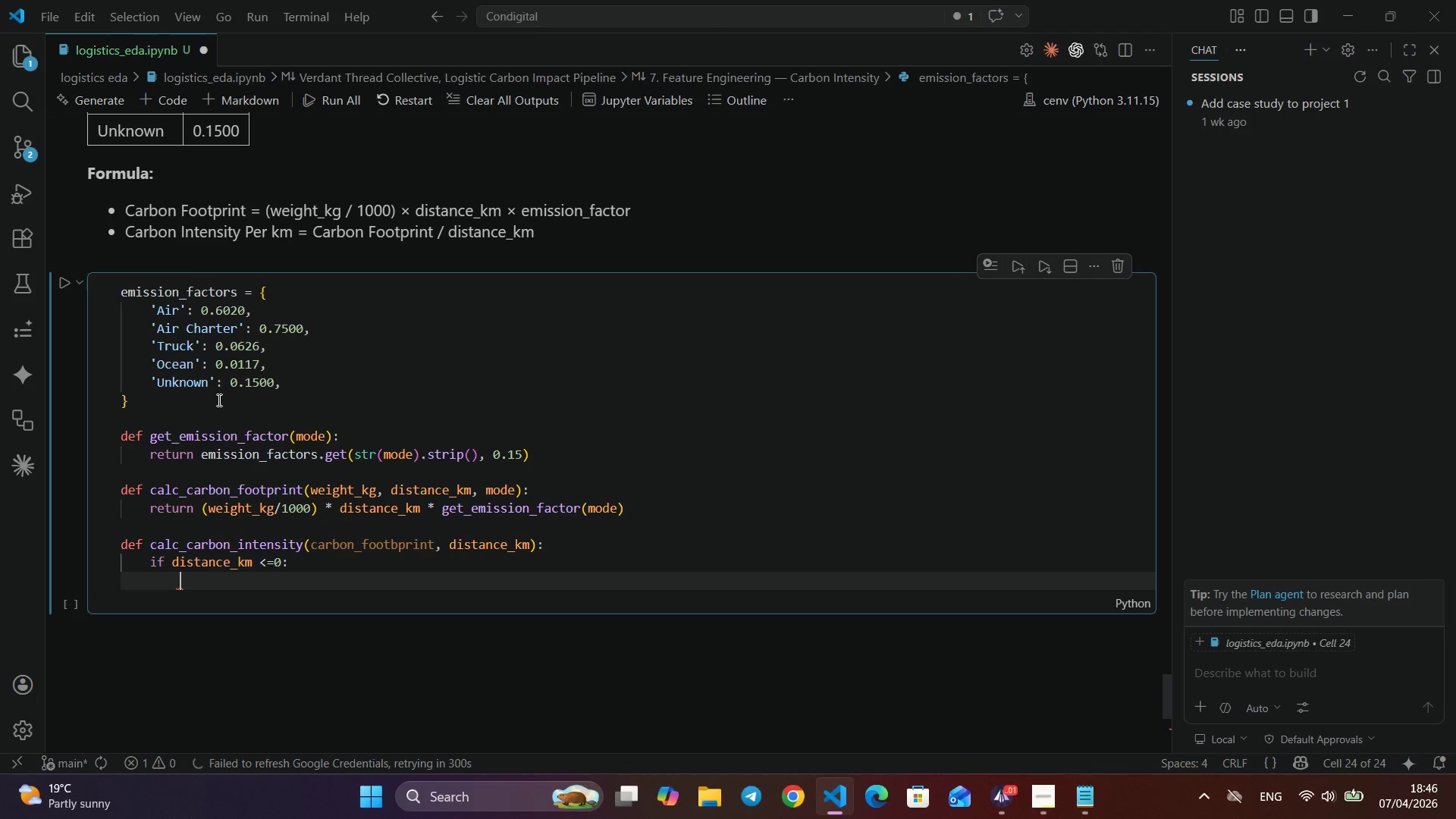 
key(Shift+ShiftLeft)
 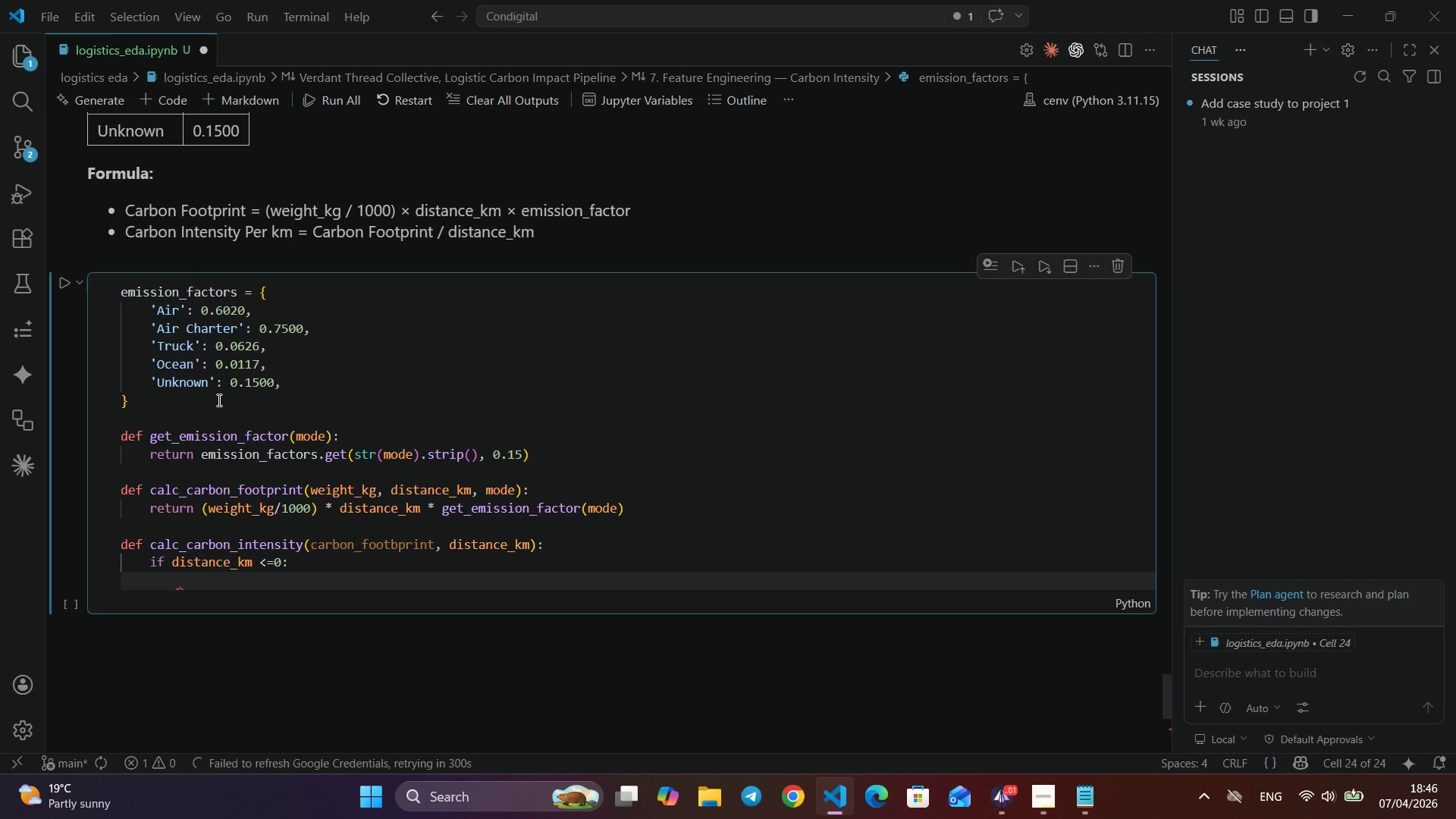 
key(Shift+Semicolon)
 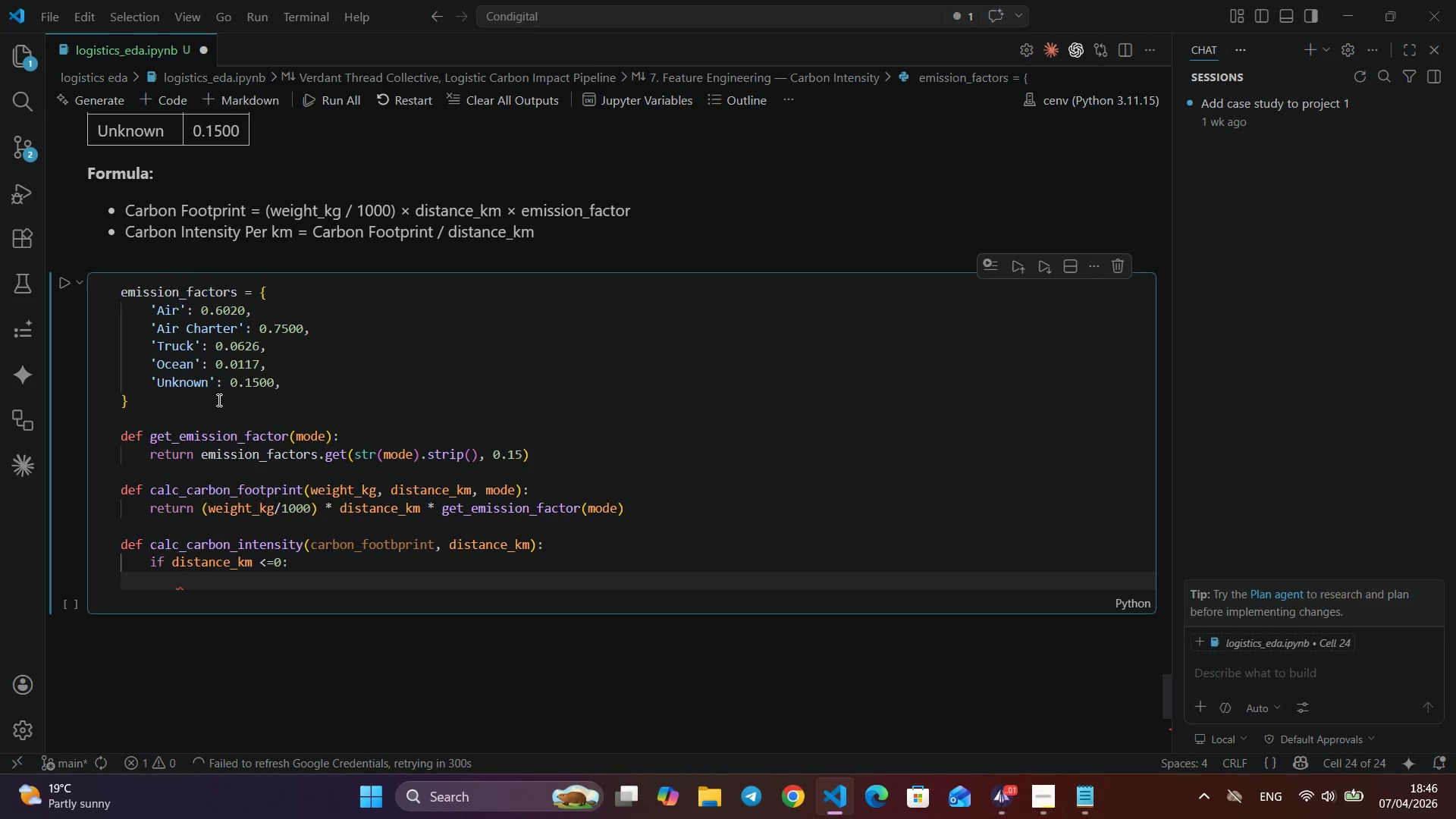 
key(Enter)
 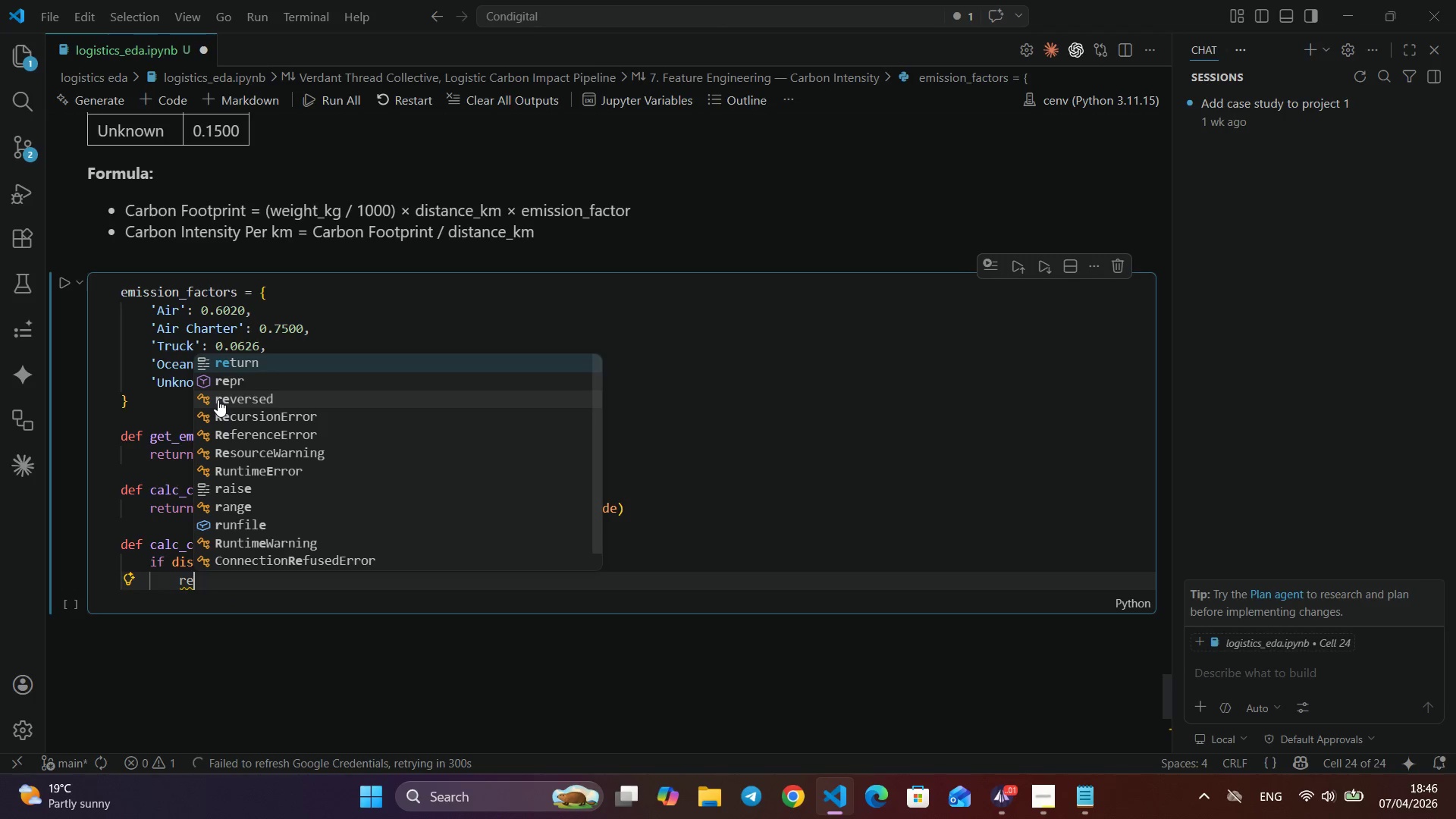 
type(re)
 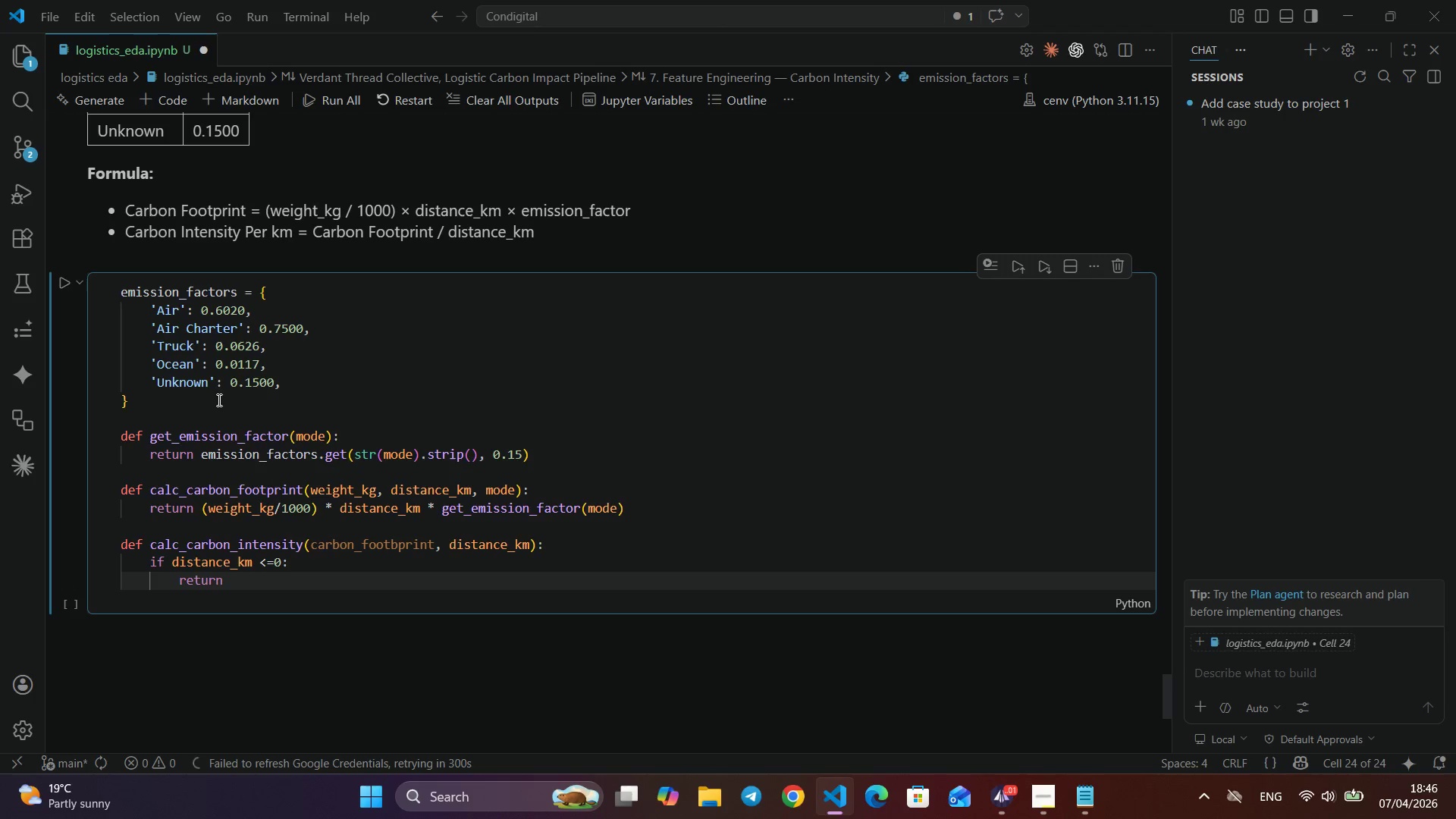 
key(Enter)
 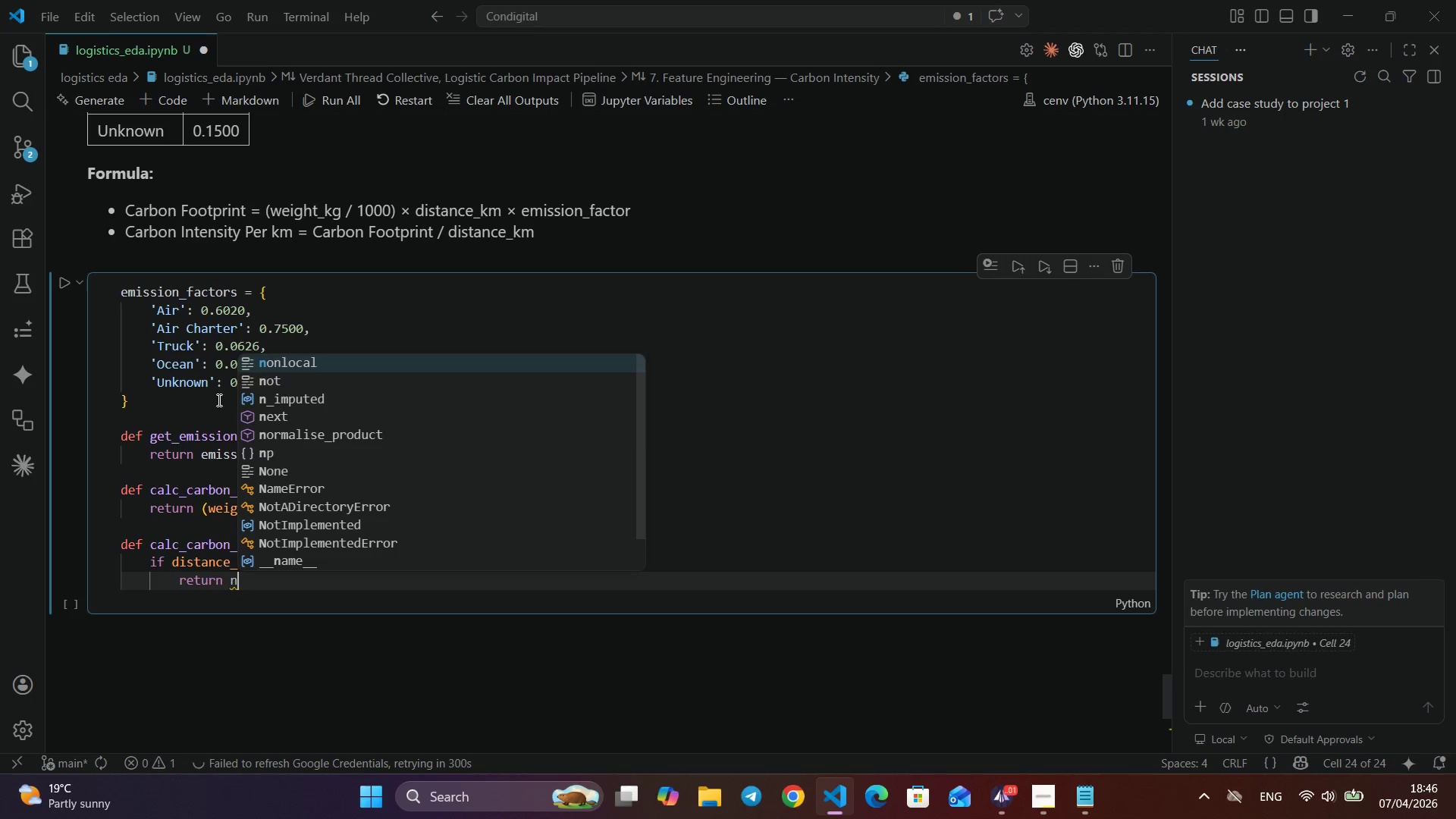 
type( np.nan)
 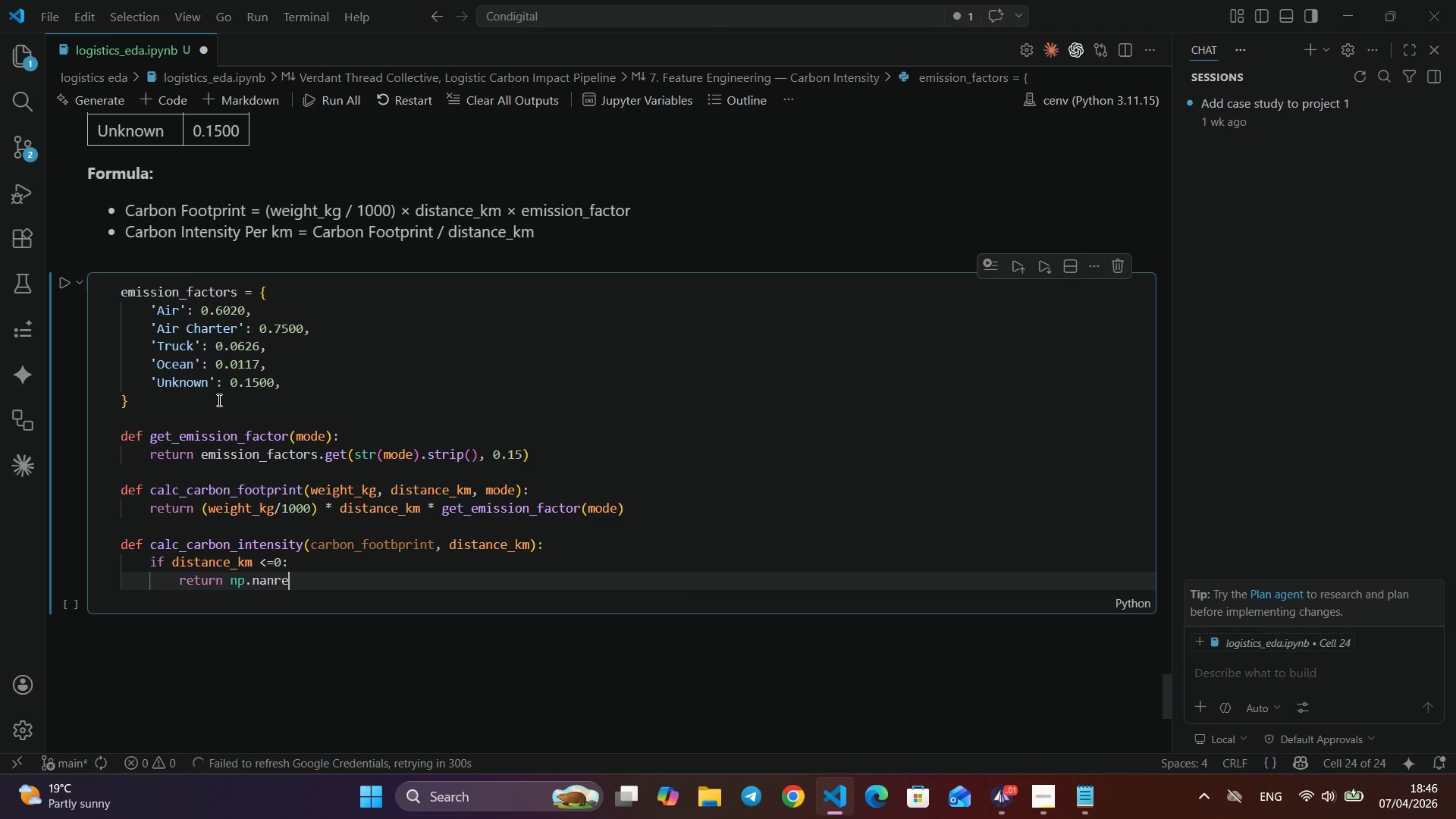 
key(Enter)
 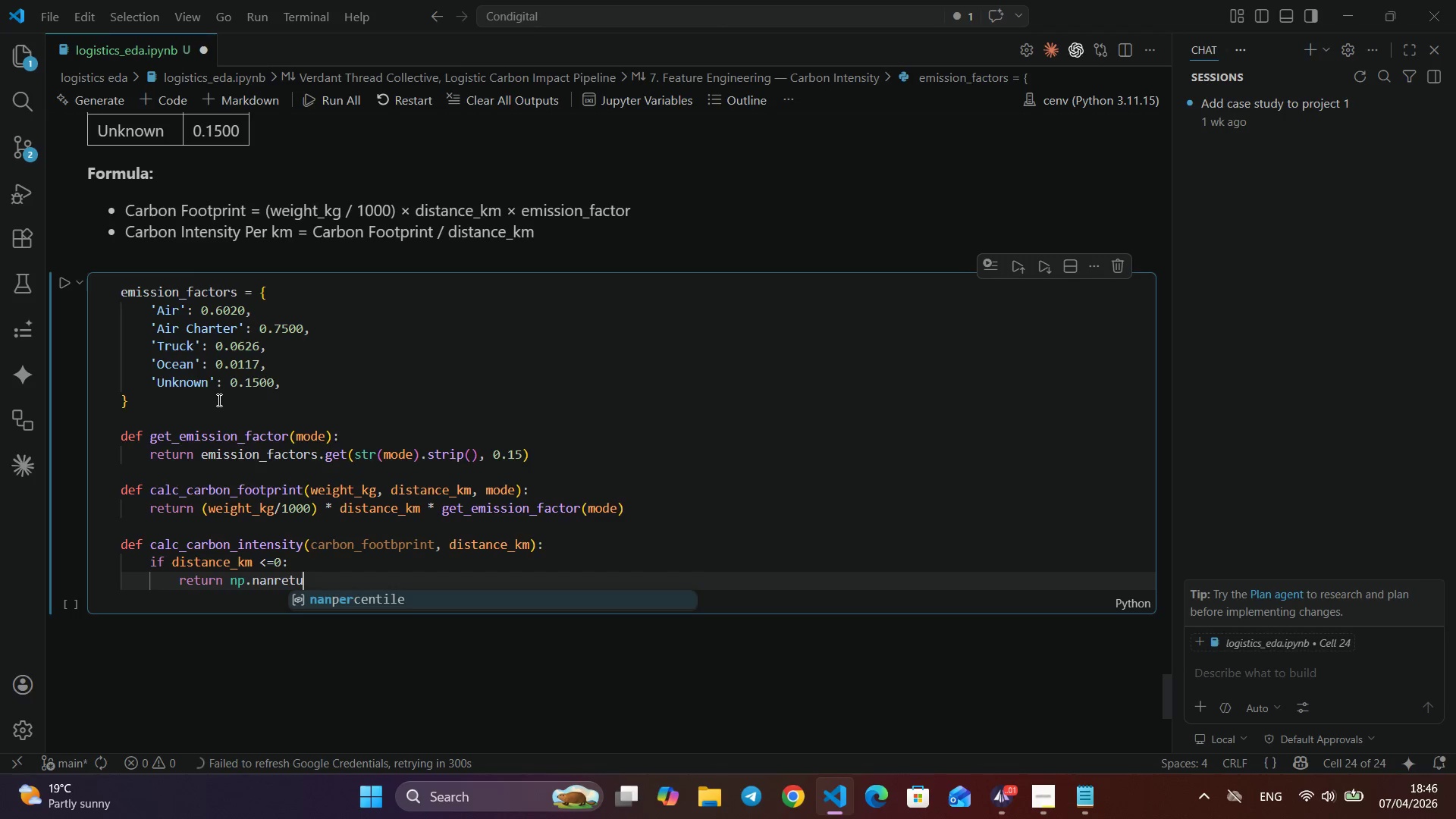 
type(retu)
key(Backspace)
key(Backspace)
key(Backspace)
key(Backspace)
 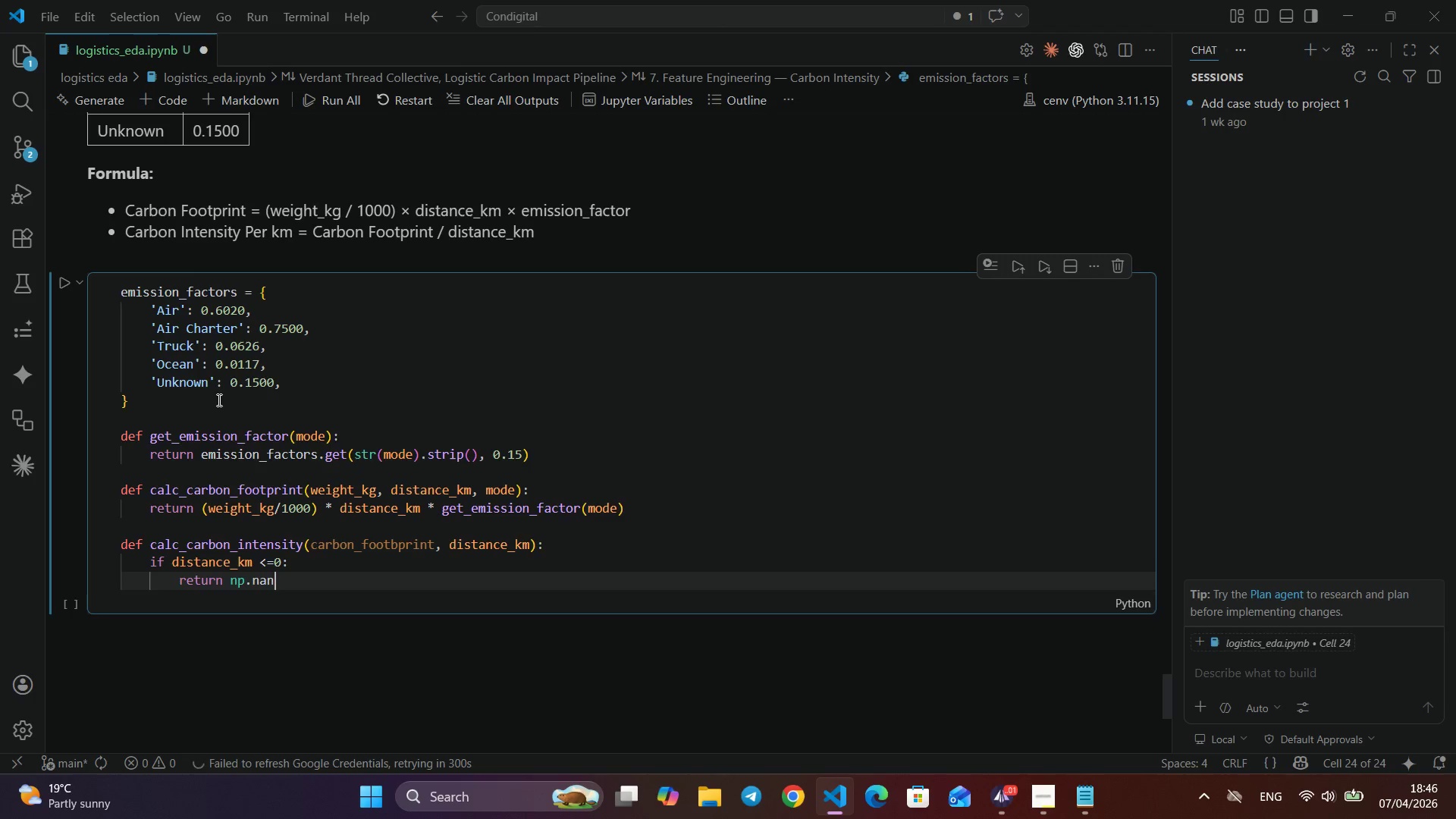 
key(Enter)
 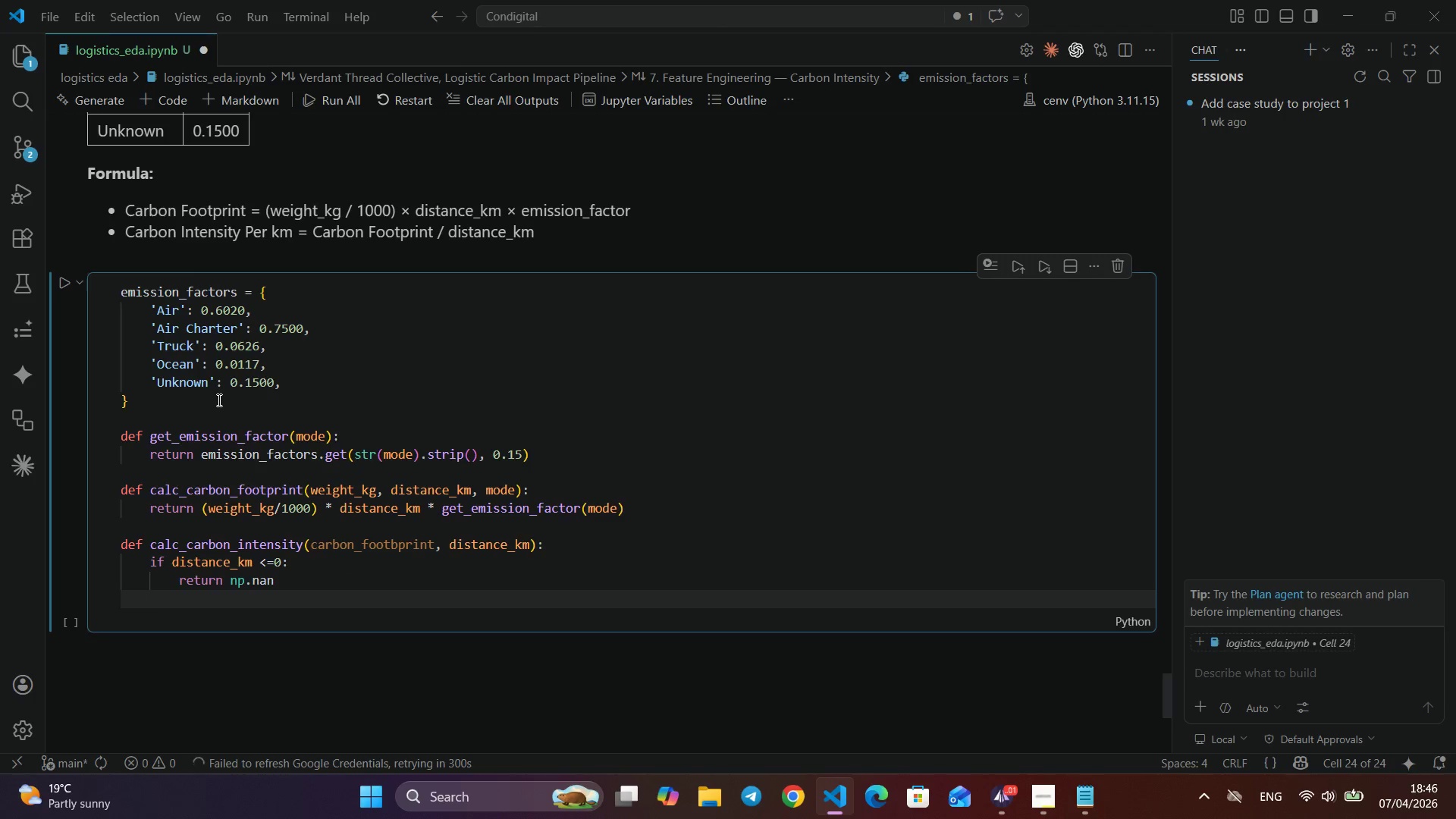 
key(Enter)
 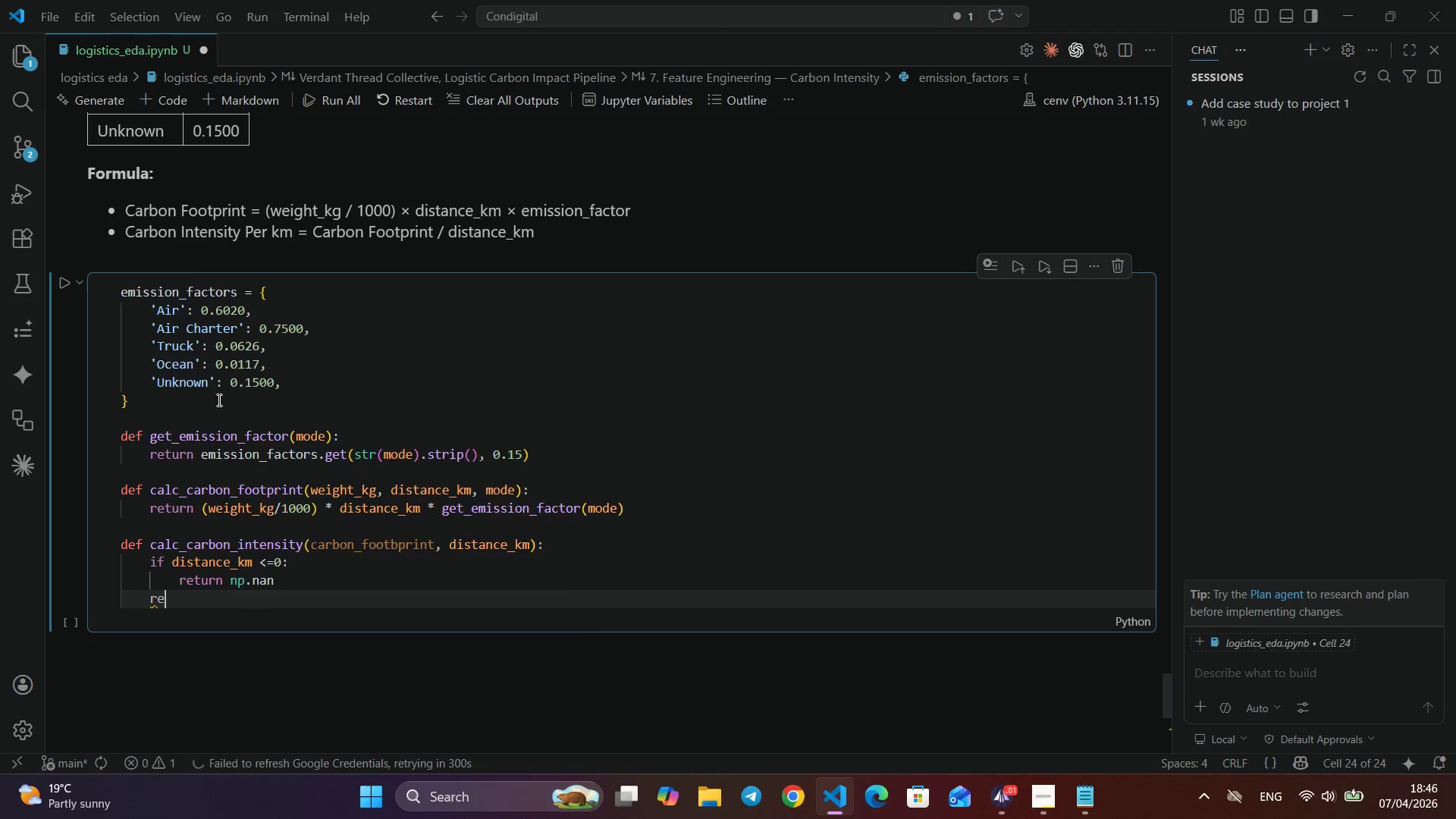 
type(retu)
 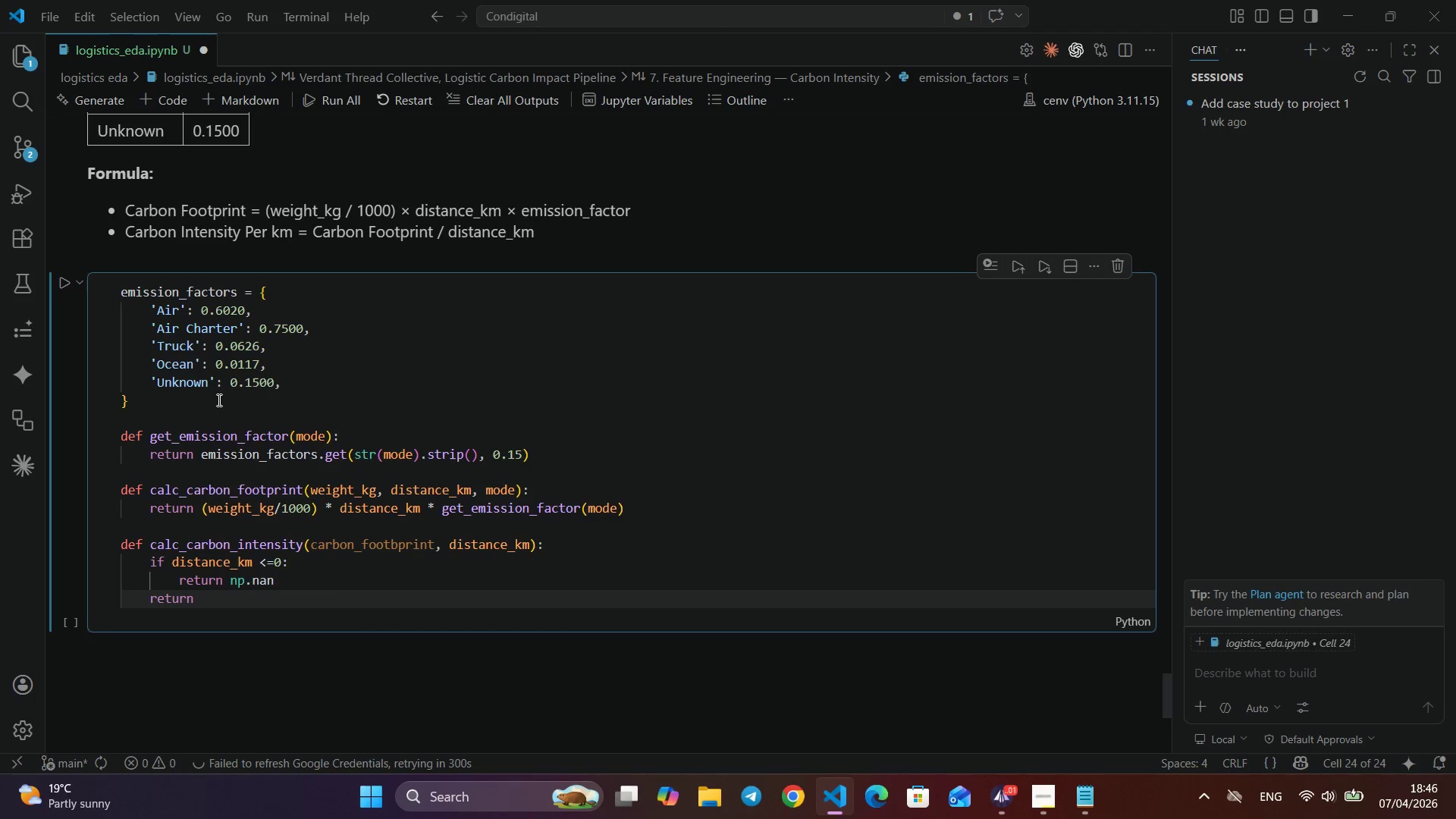 
key(Enter)
 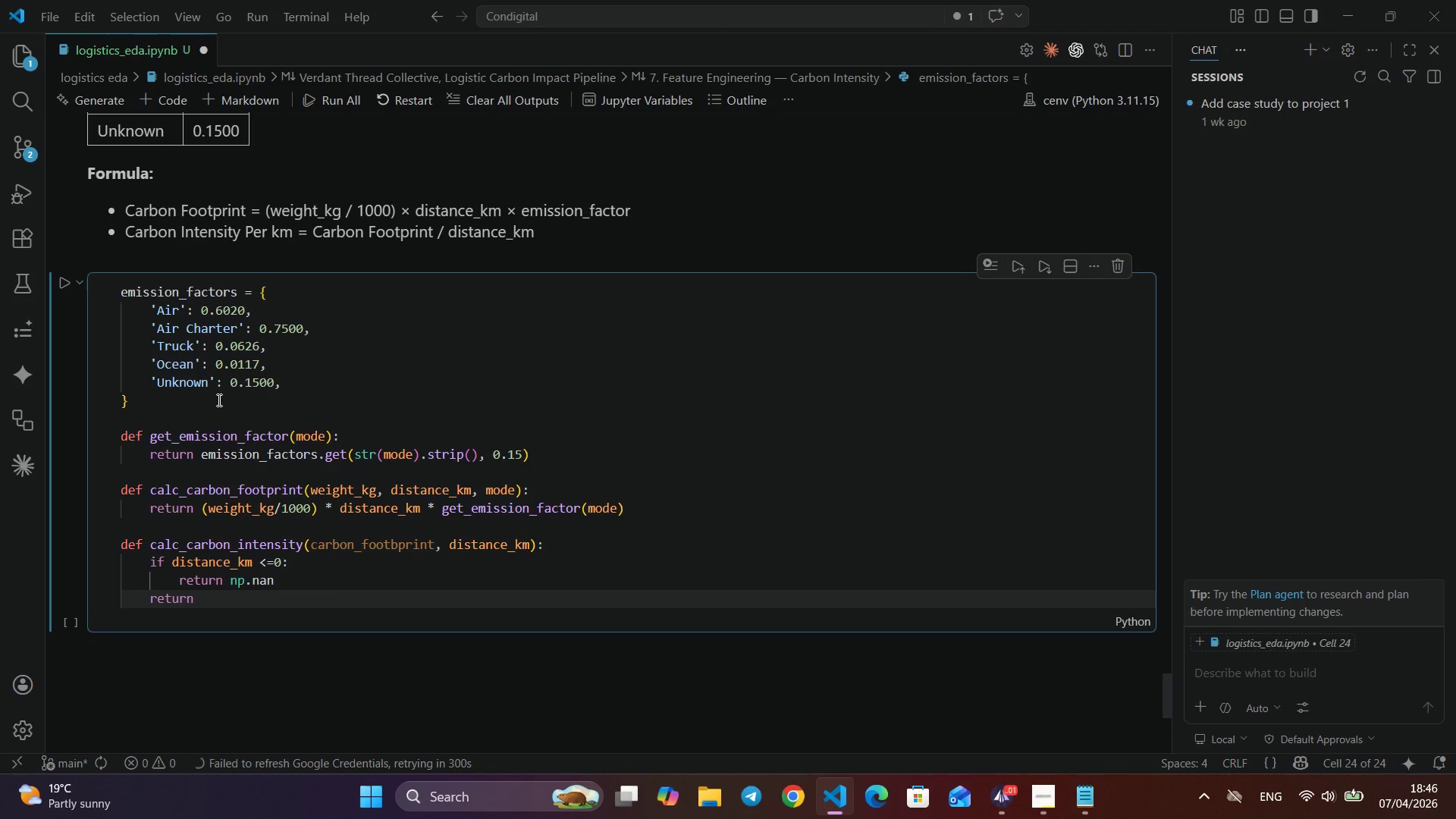 
type( carbon_foot)
 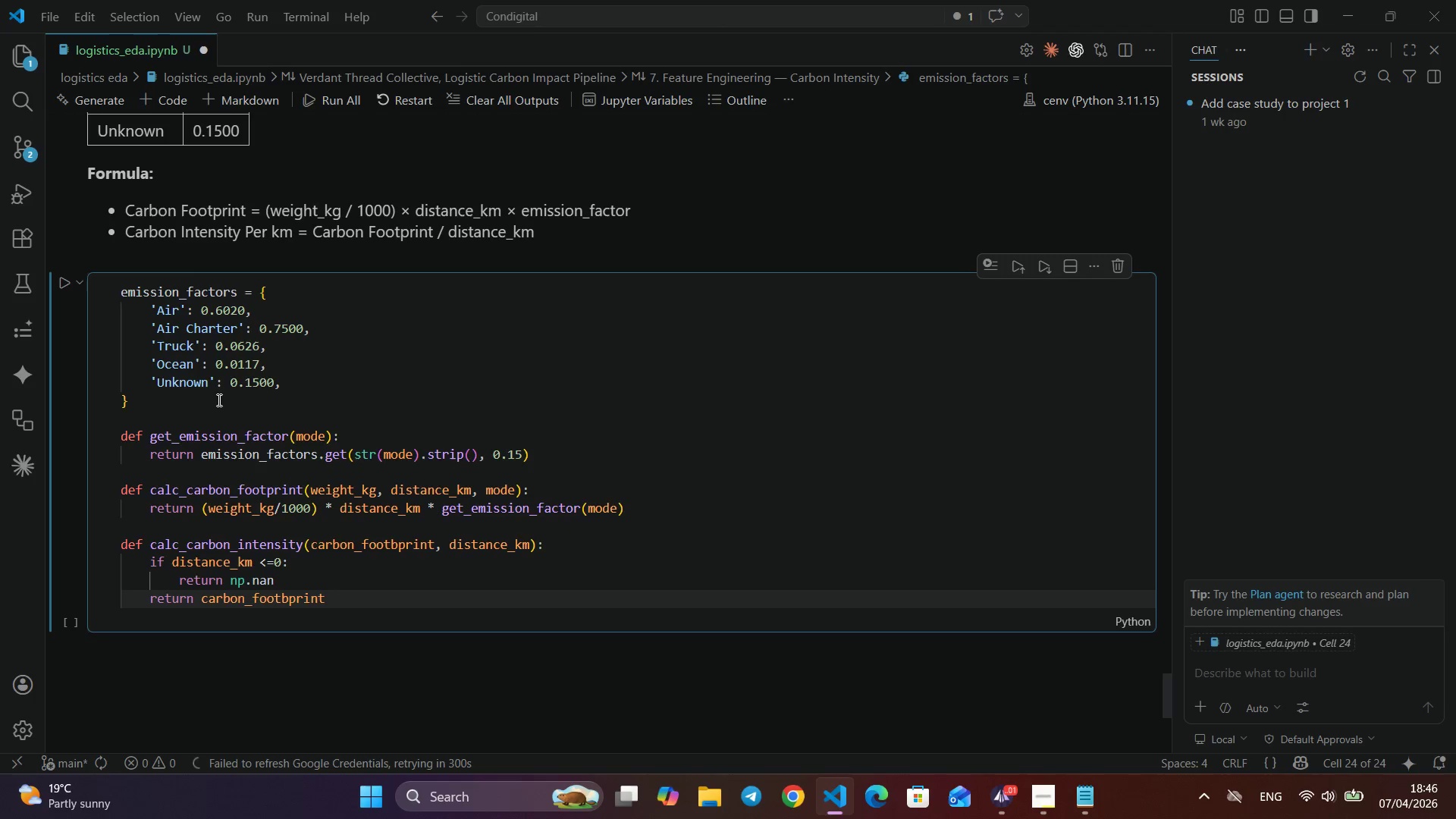 
key(Enter)
 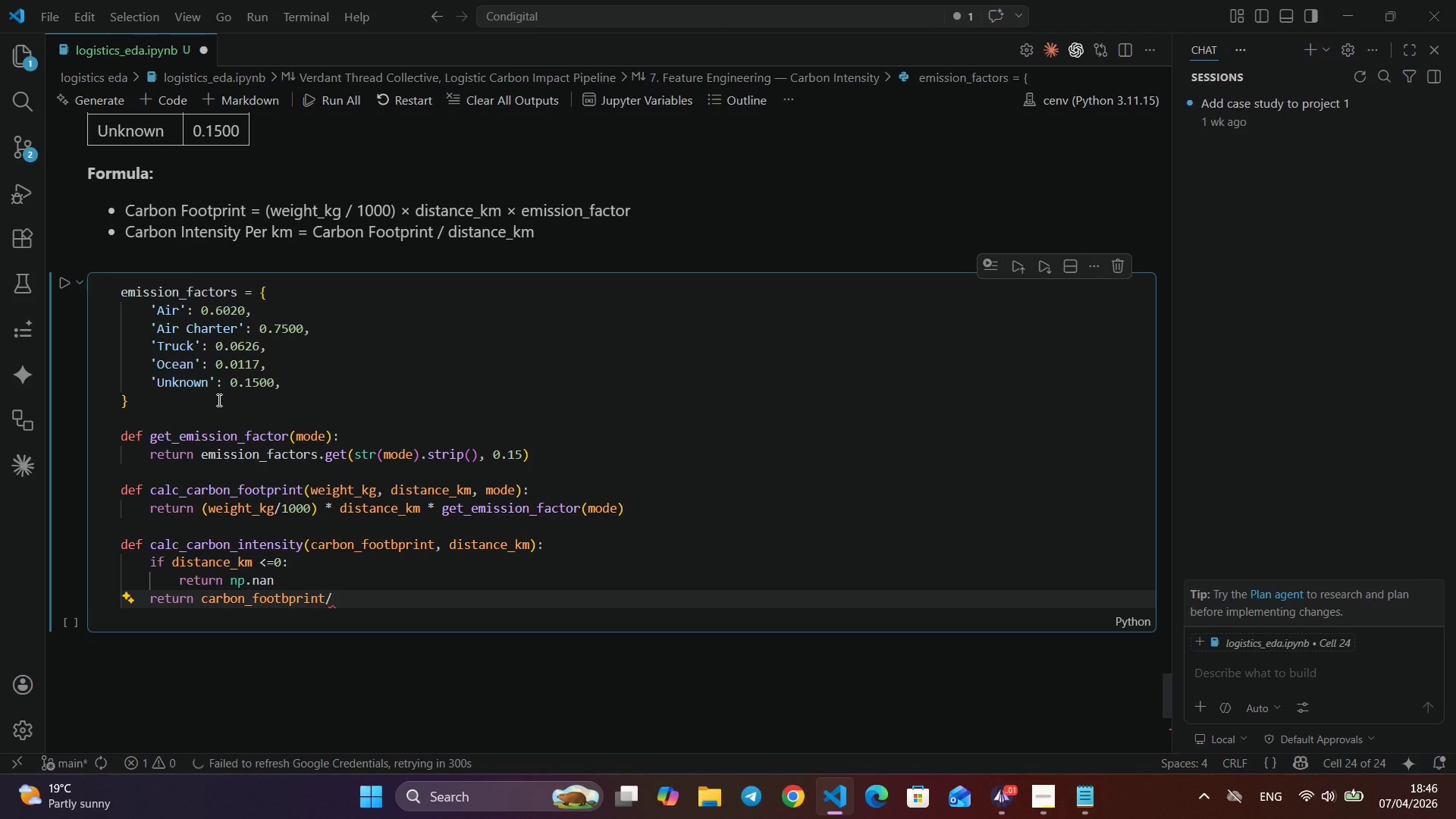 
type(/ distance)
 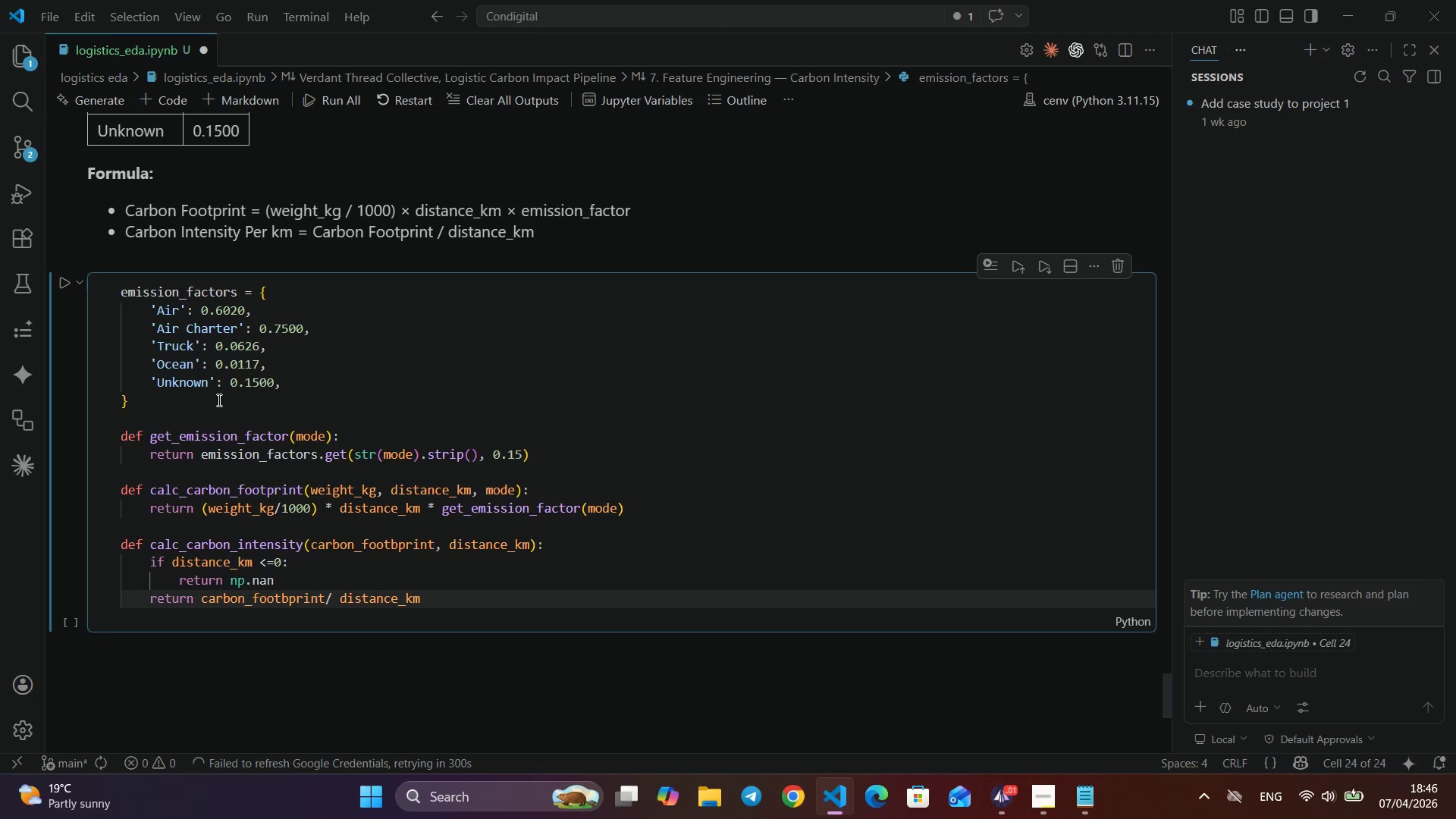 
key(Enter)
 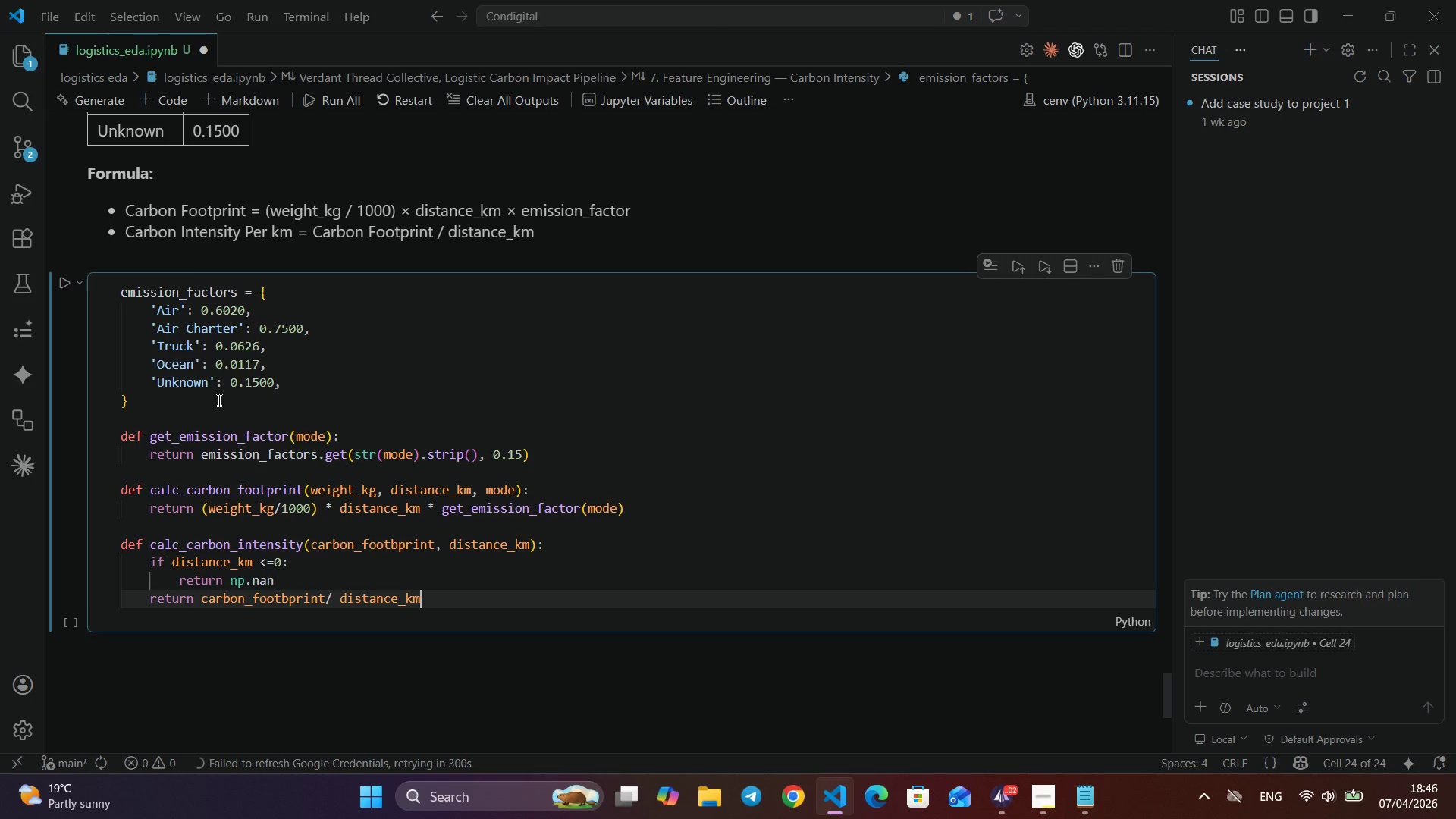 
wait(17.45)
 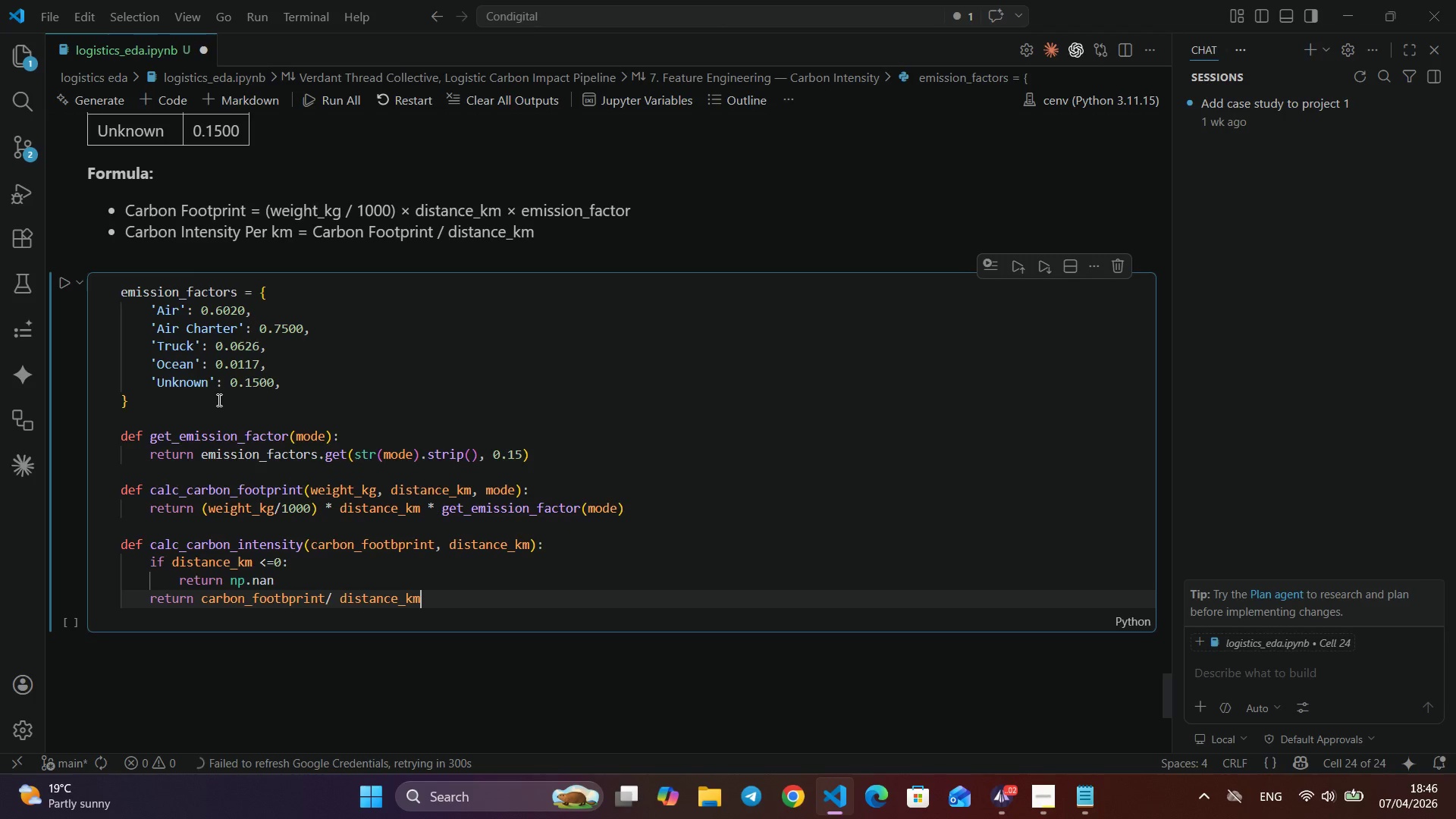 
left_click([1001, 804])
 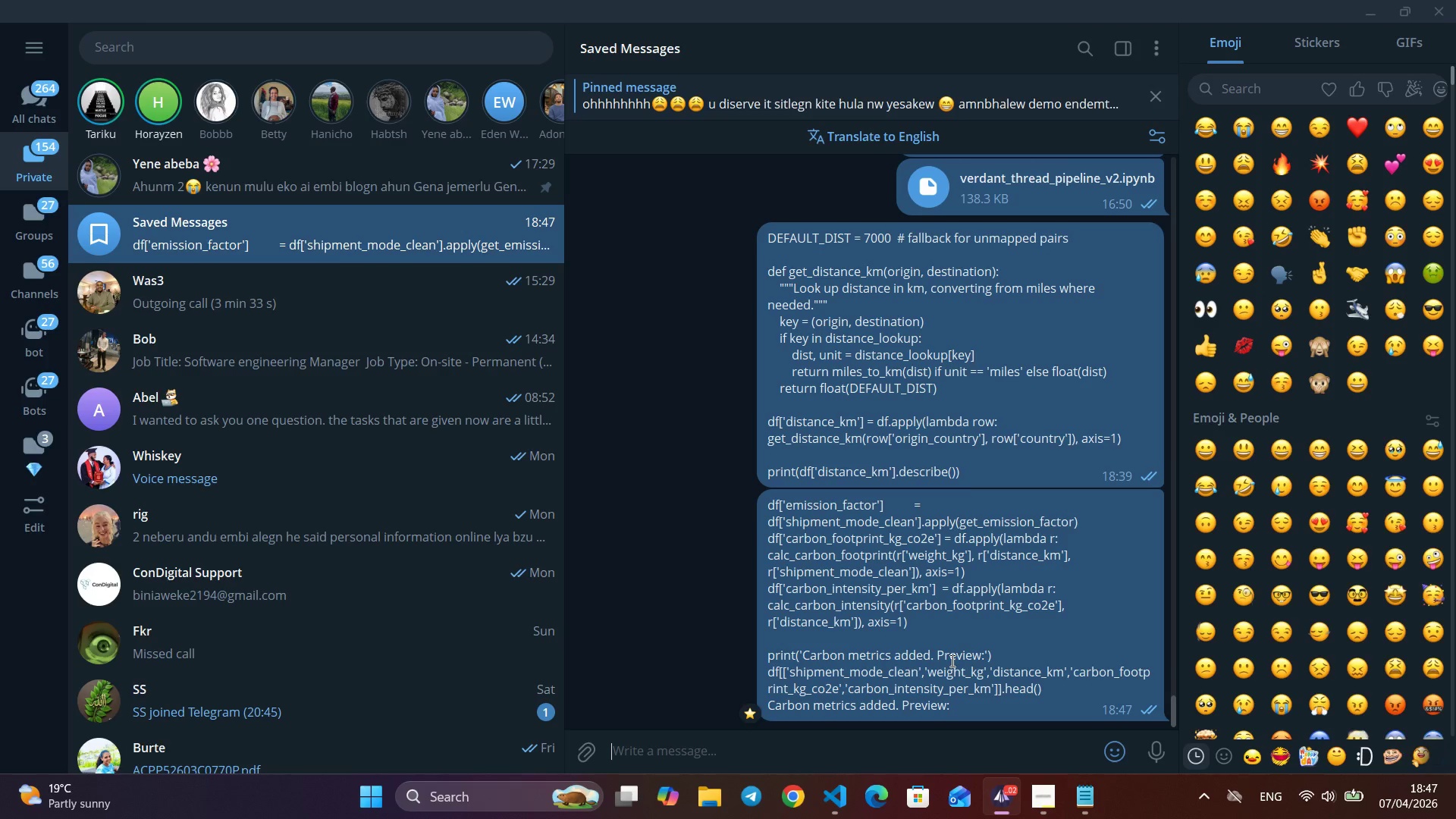 
right_click([951, 661])
 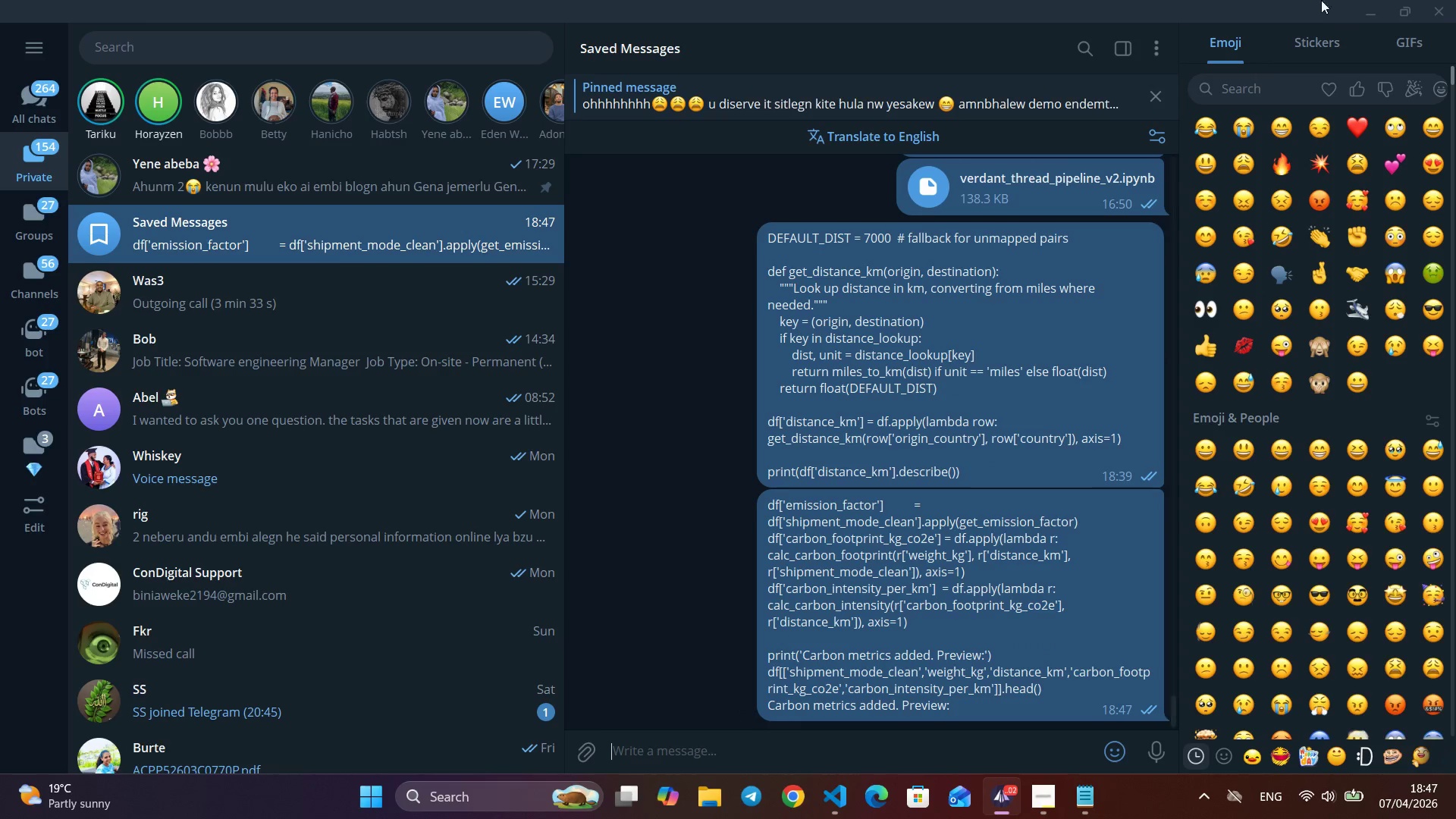 
left_click([1010, 539])
 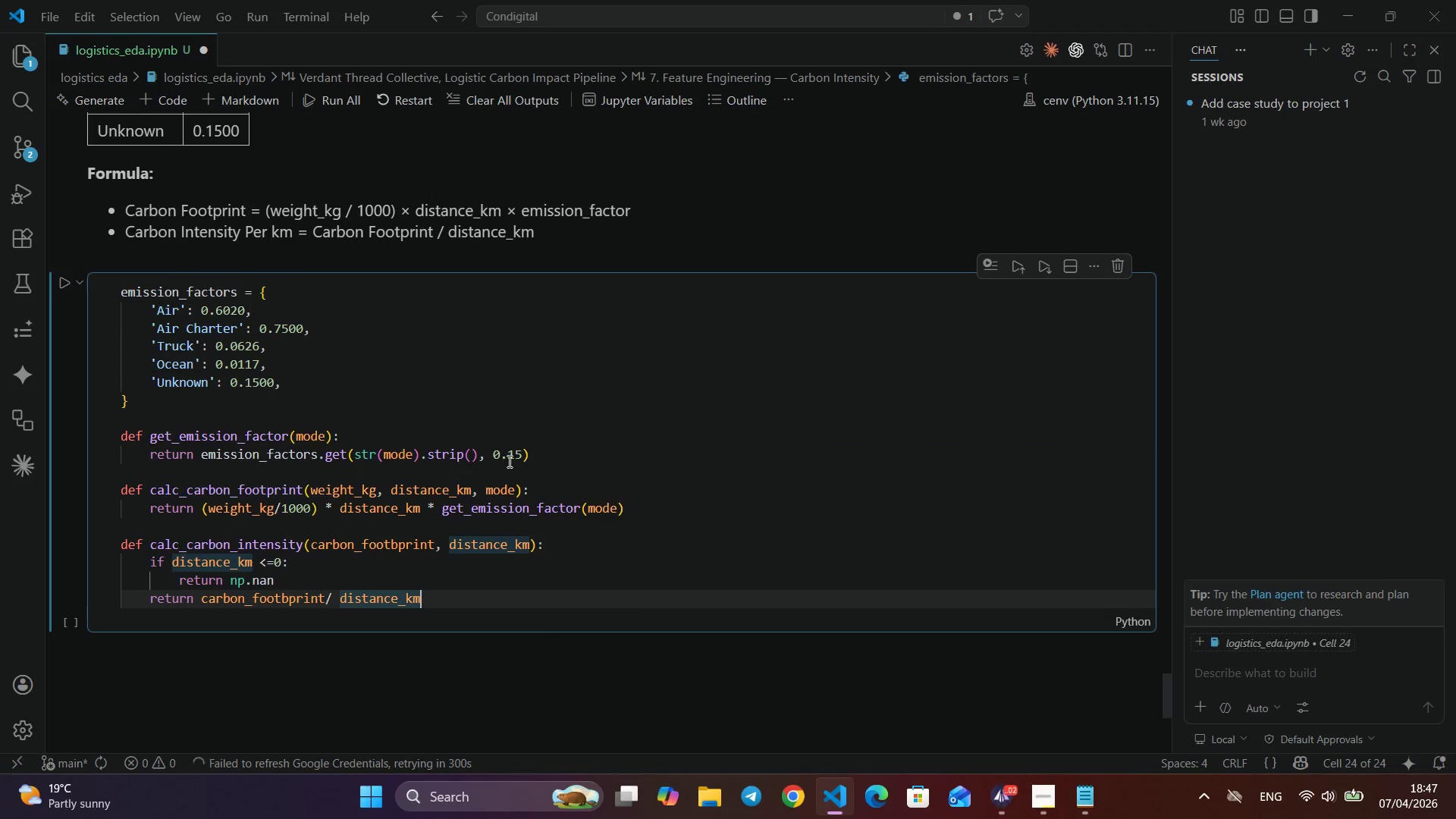 
left_click([1373, 11])
 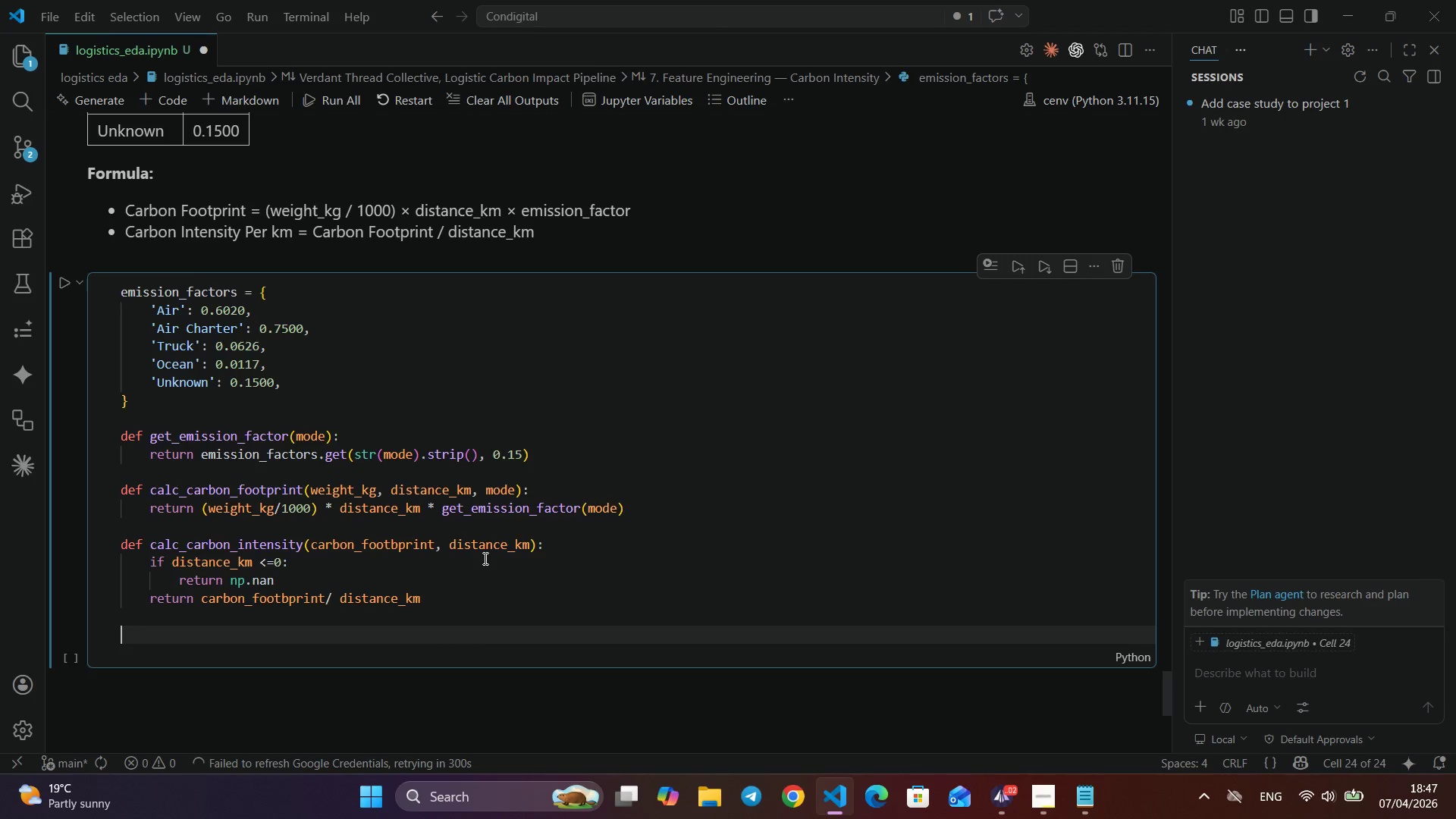 
key(Enter)
 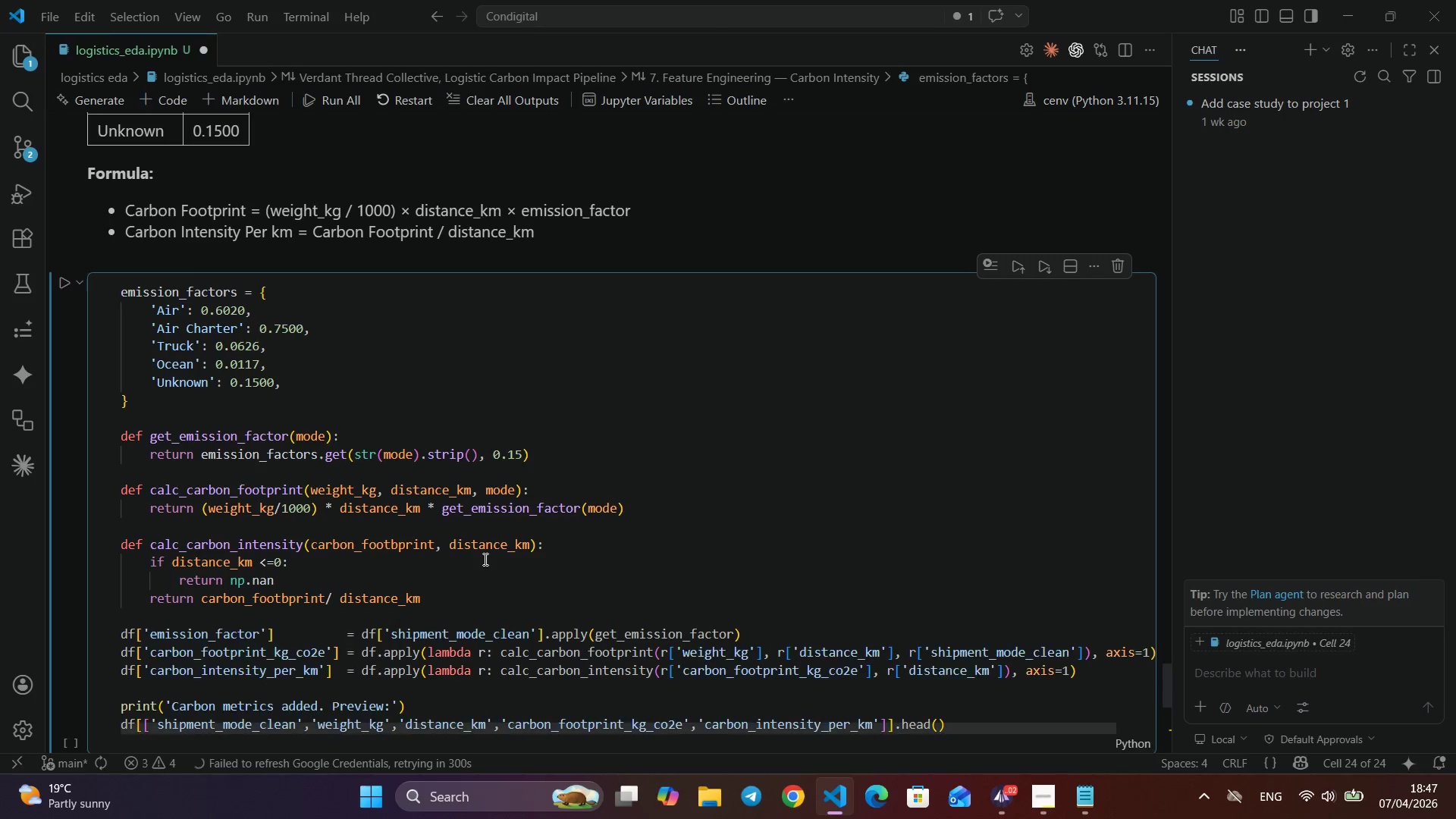 
key(Enter)
 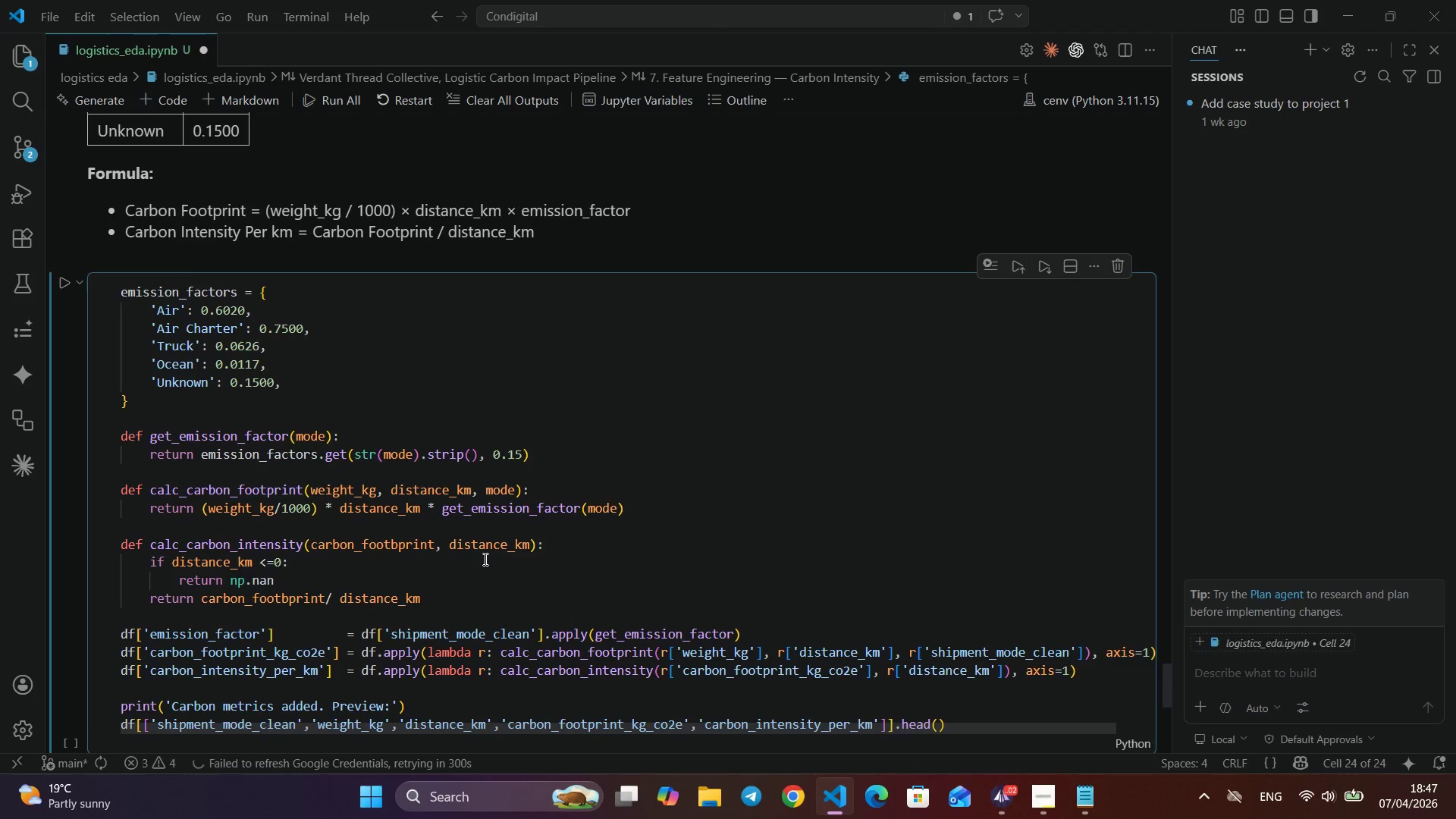 
key(Control+V)
 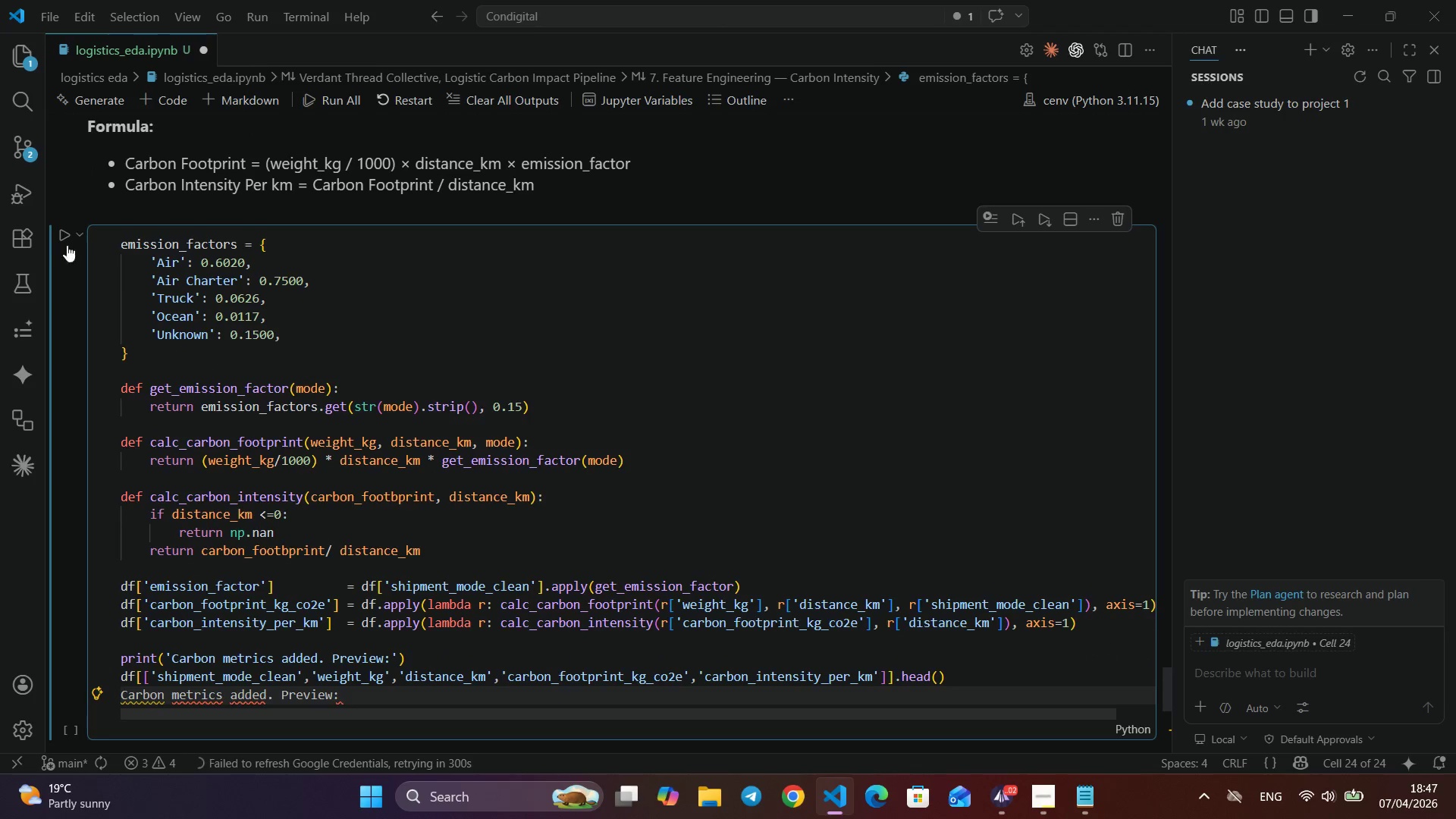 
scroll: coordinate [467, 472], scroll_direction: down, amount: 1.0
 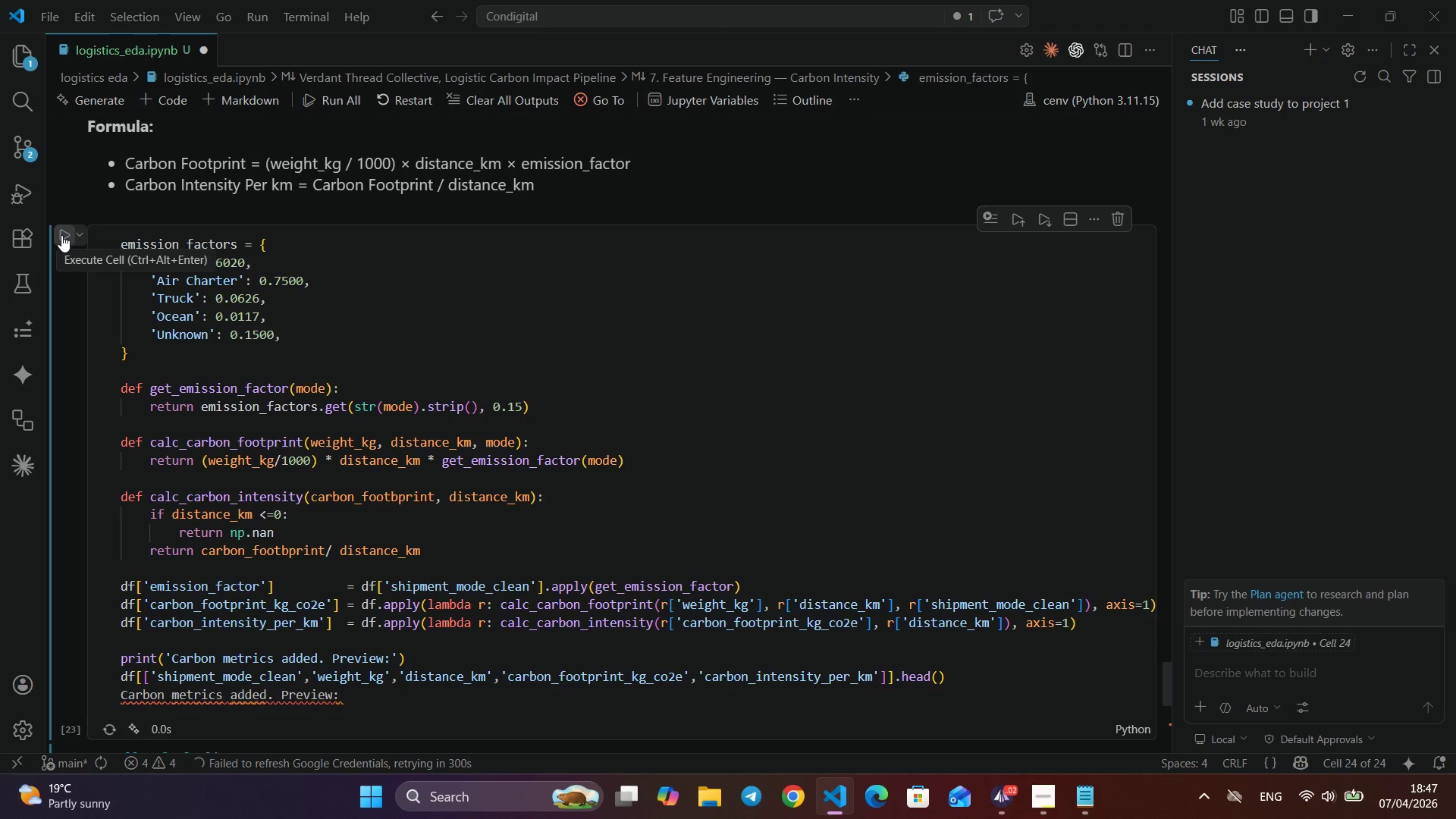 
left_click([61, 235])
 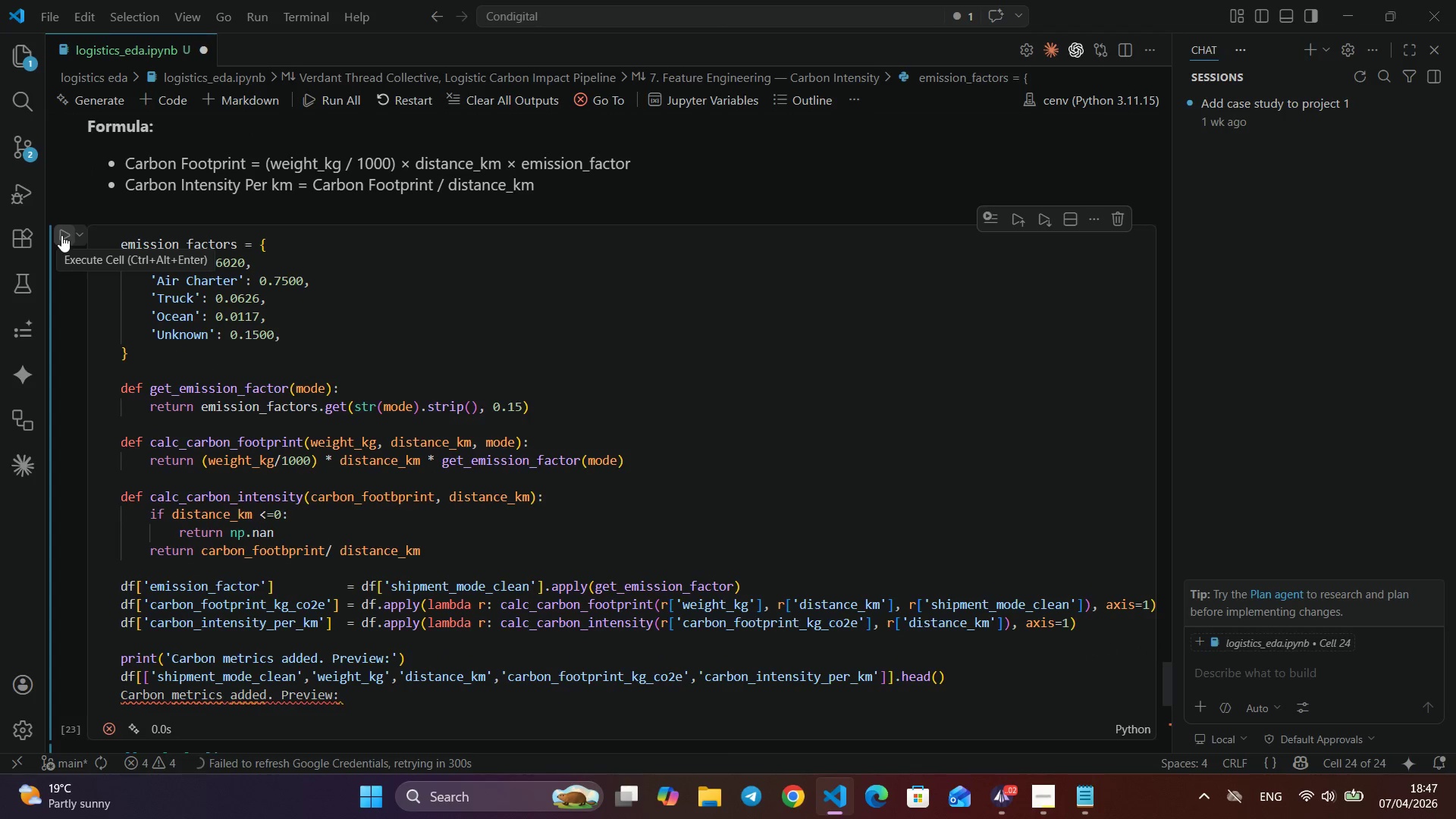 
wait(5.83)
 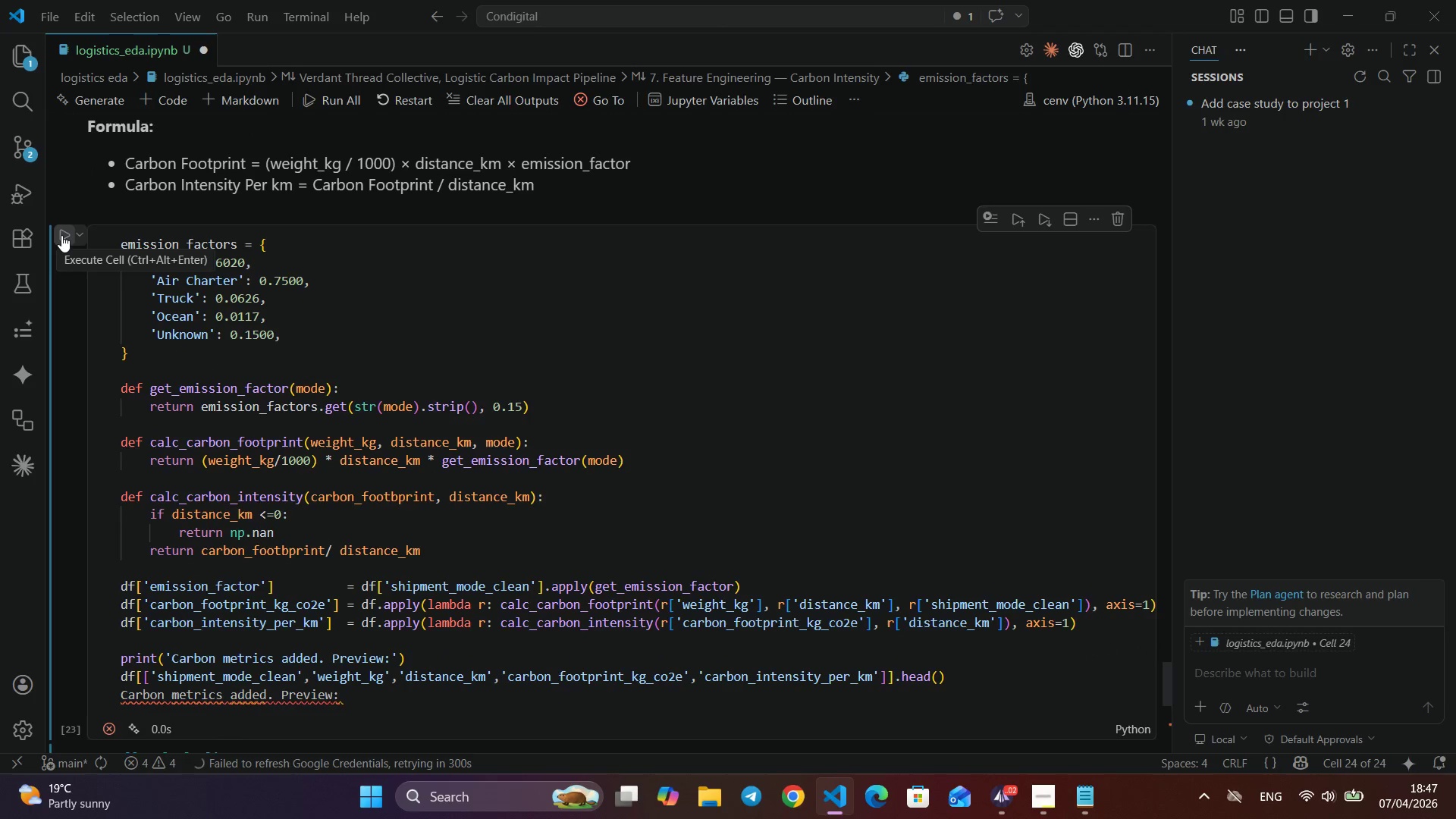 
scroll: coordinate [161, 265], scroll_direction: down, amount: 3.0
 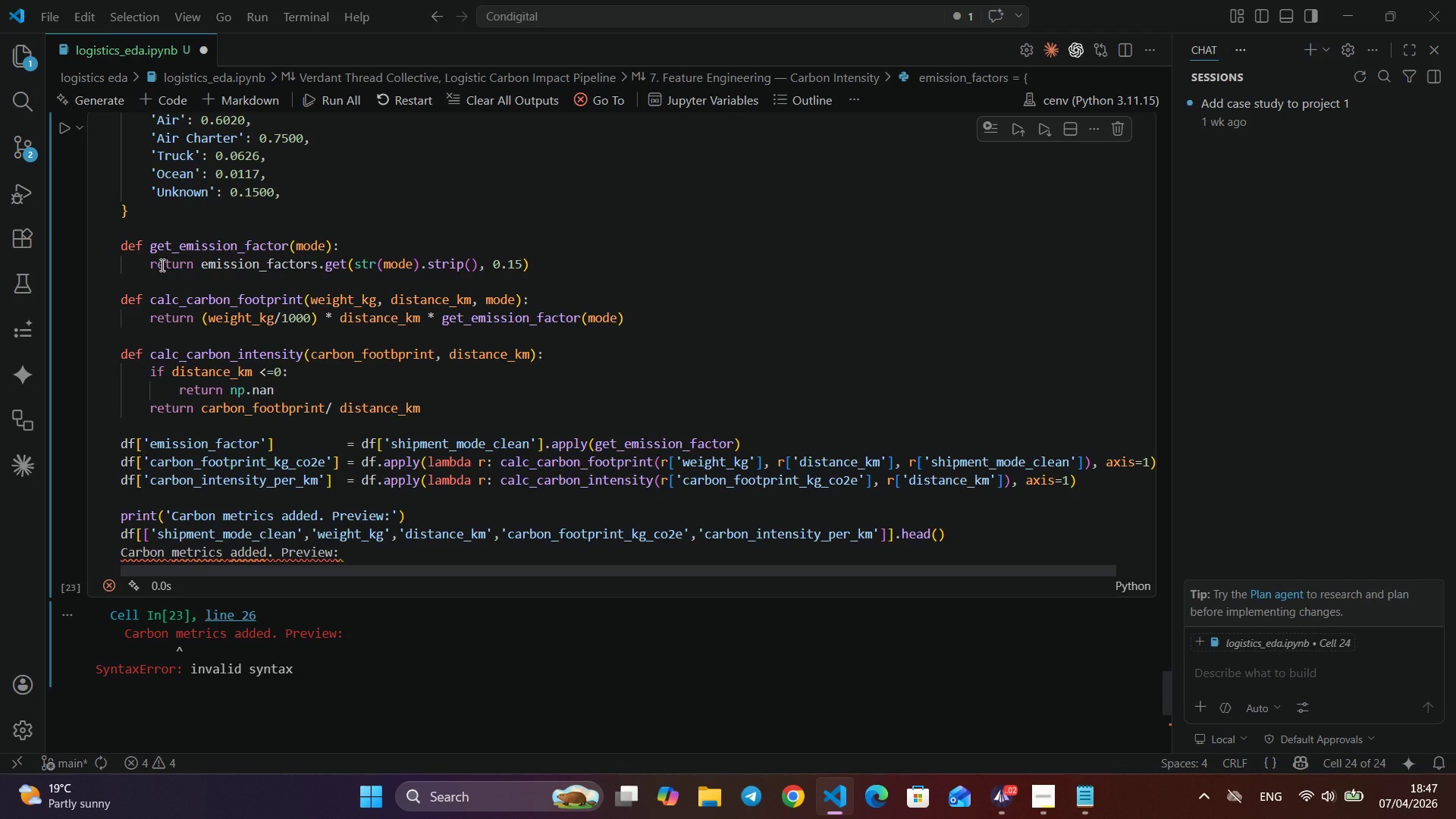 
wait(18.51)
 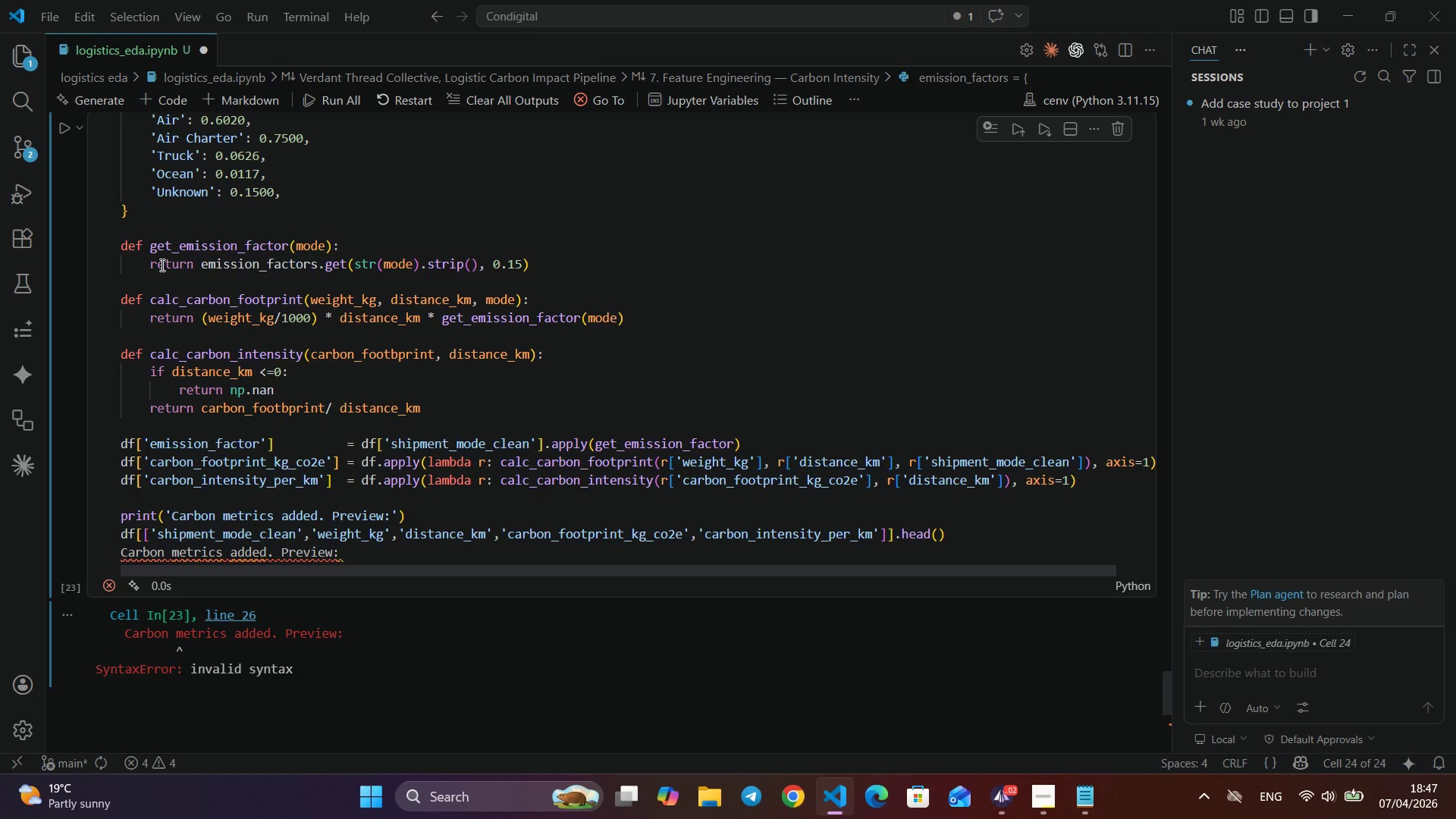 
left_click_drag(start_coordinate=[355, 549], to_coordinate=[120, 554])
 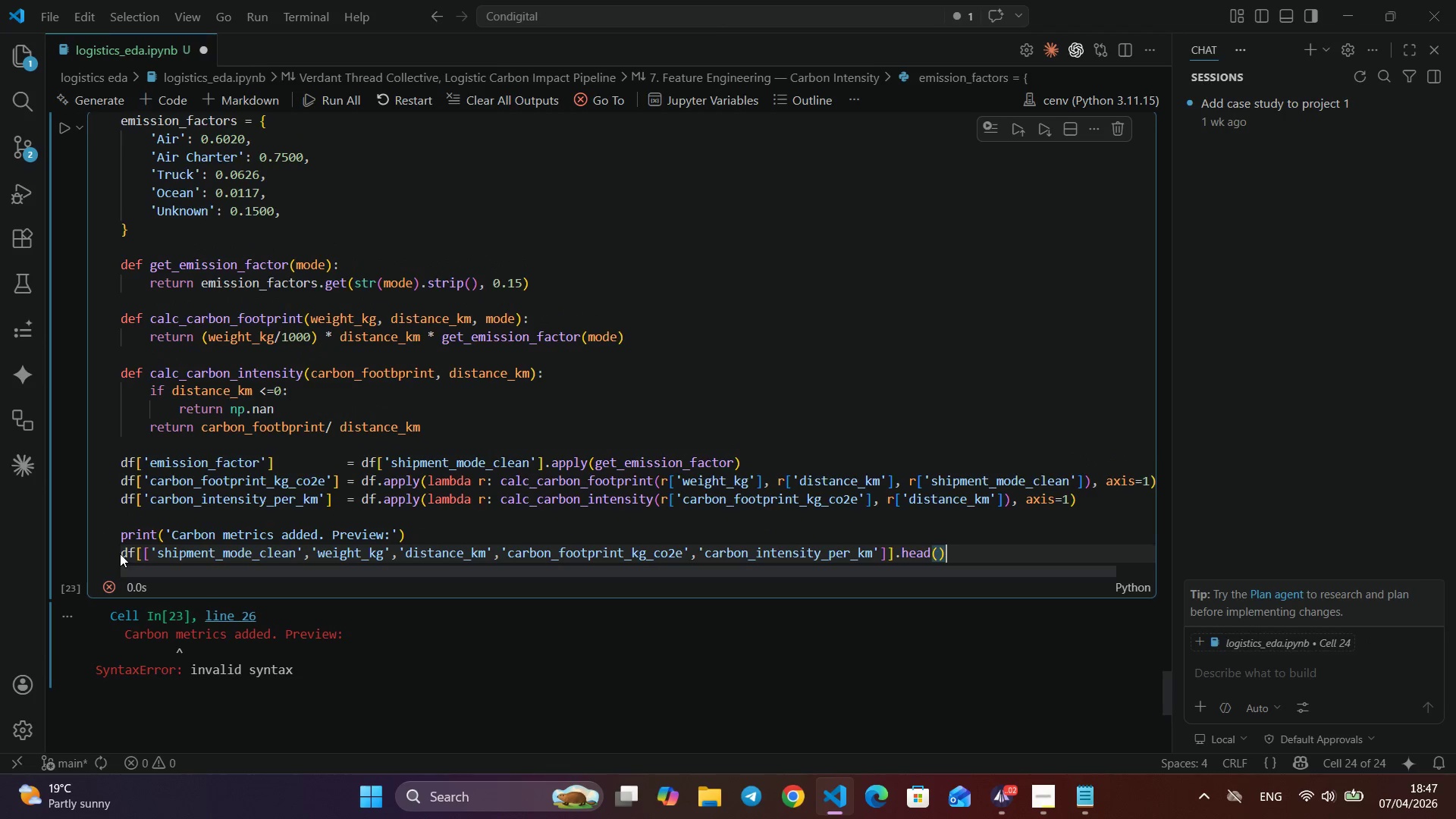 
key(Backspace)
 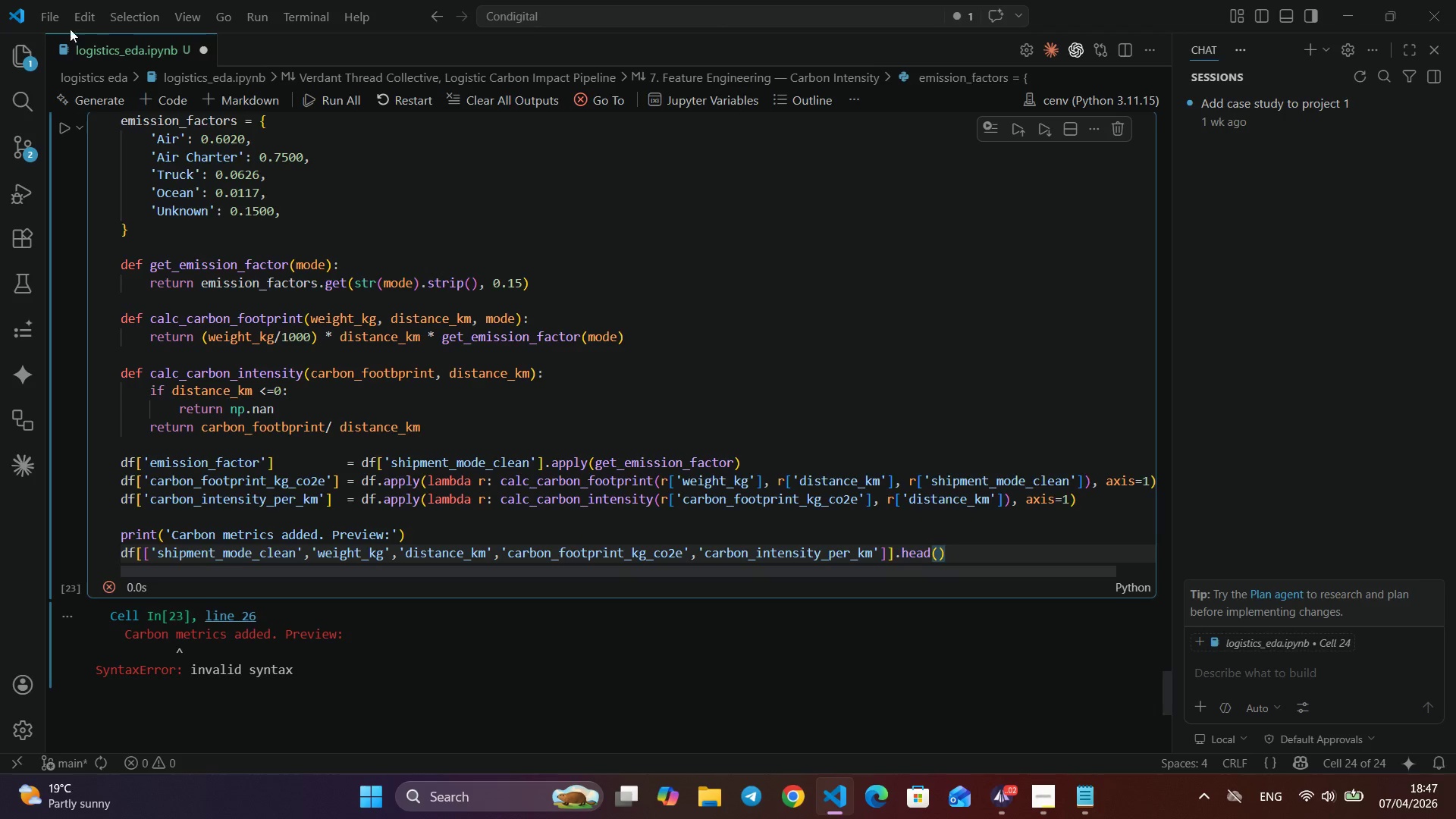 
key(Backspace)
 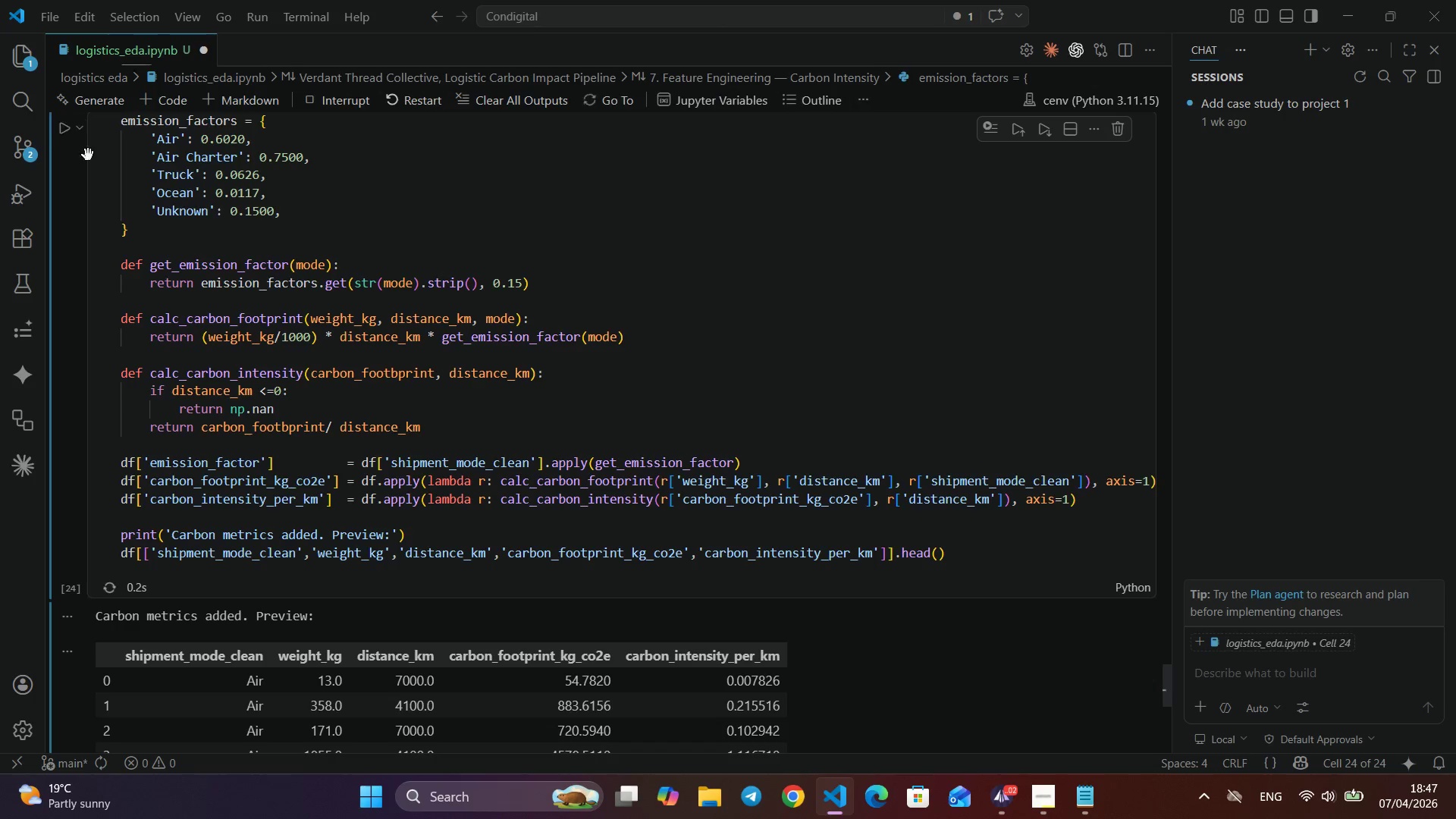 
left_click([55, 126])
 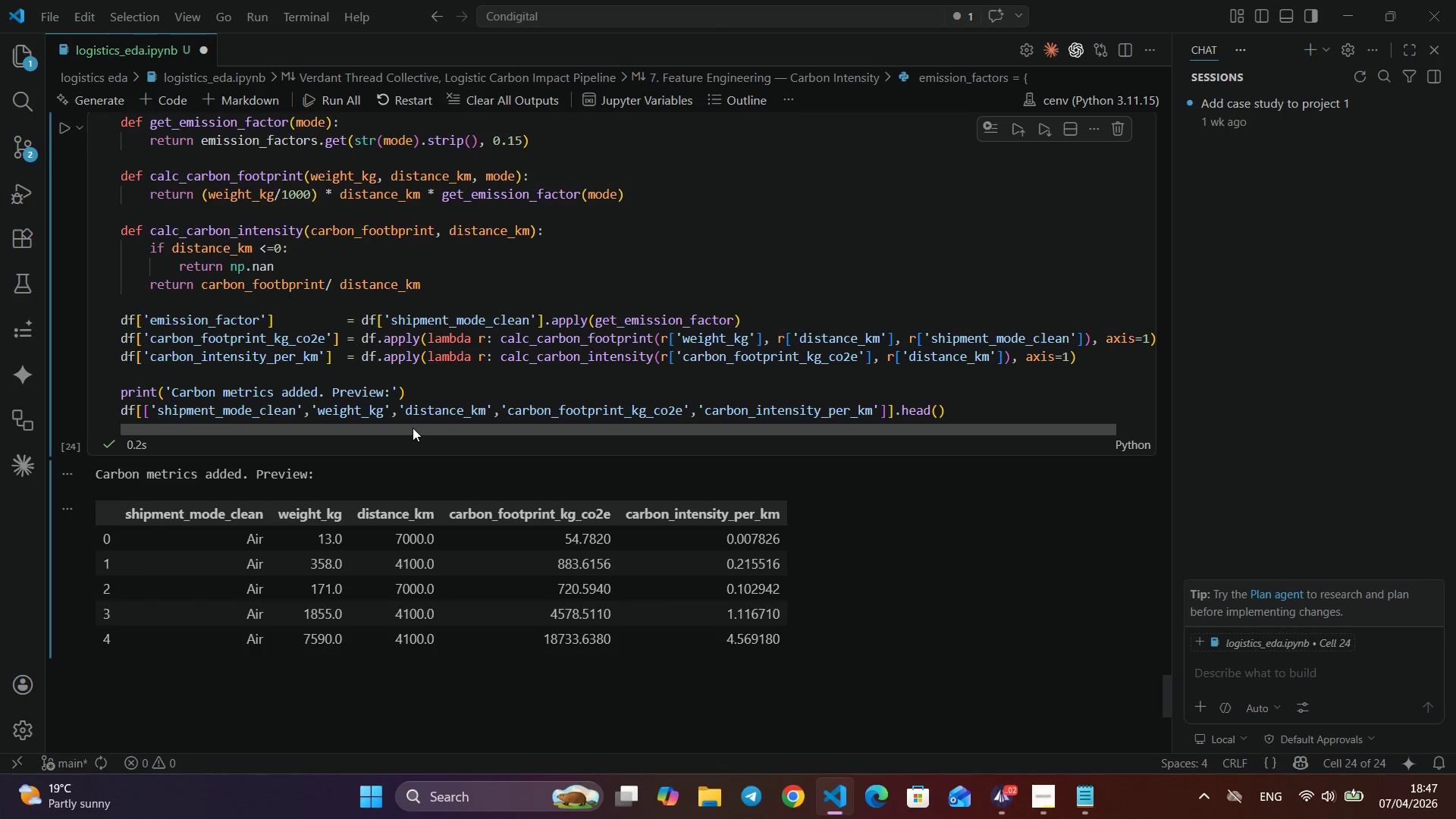 
scroll: coordinate [413, 428], scroll_direction: down, amount: 3.0
 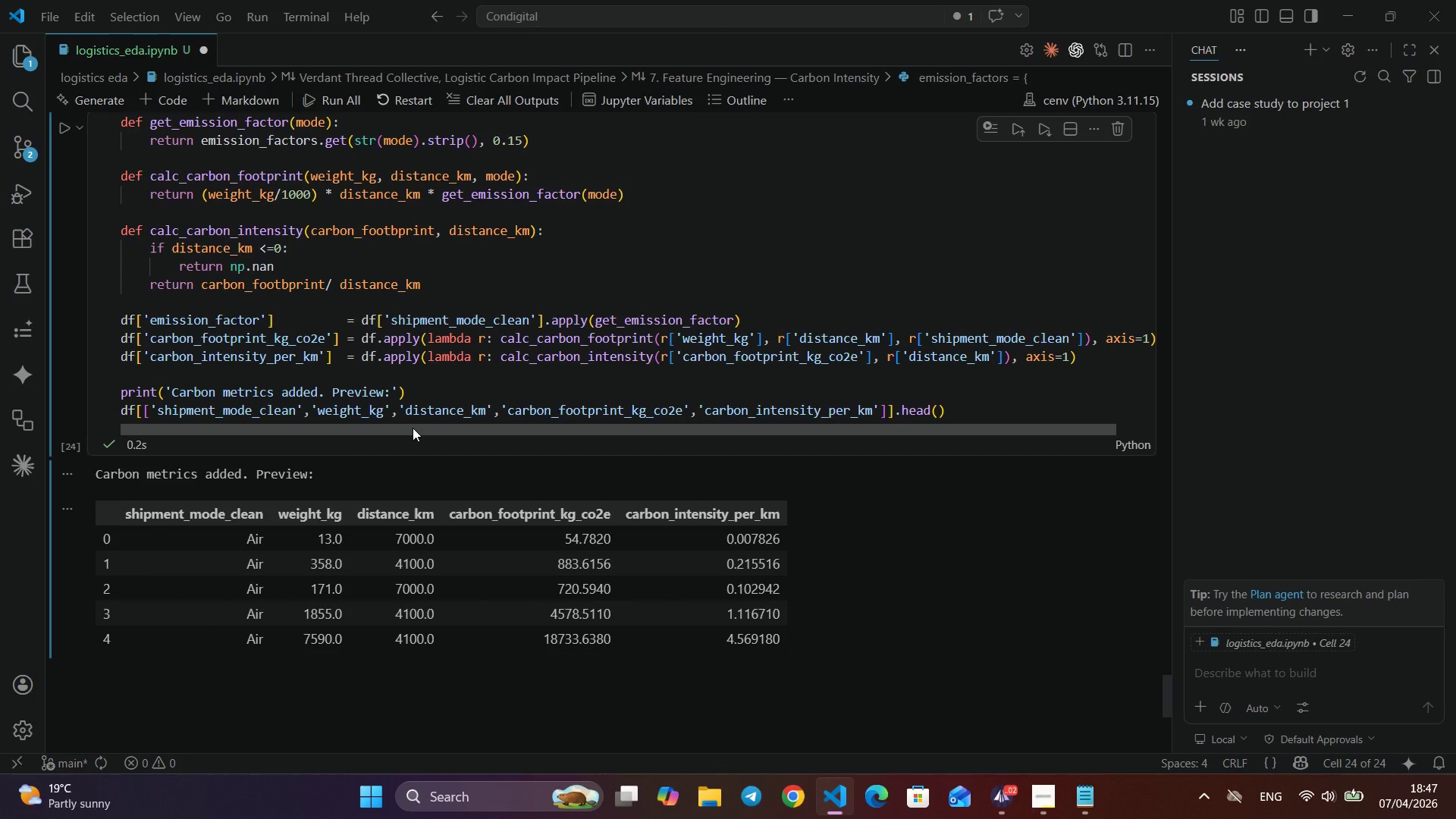 
wait(12.65)
 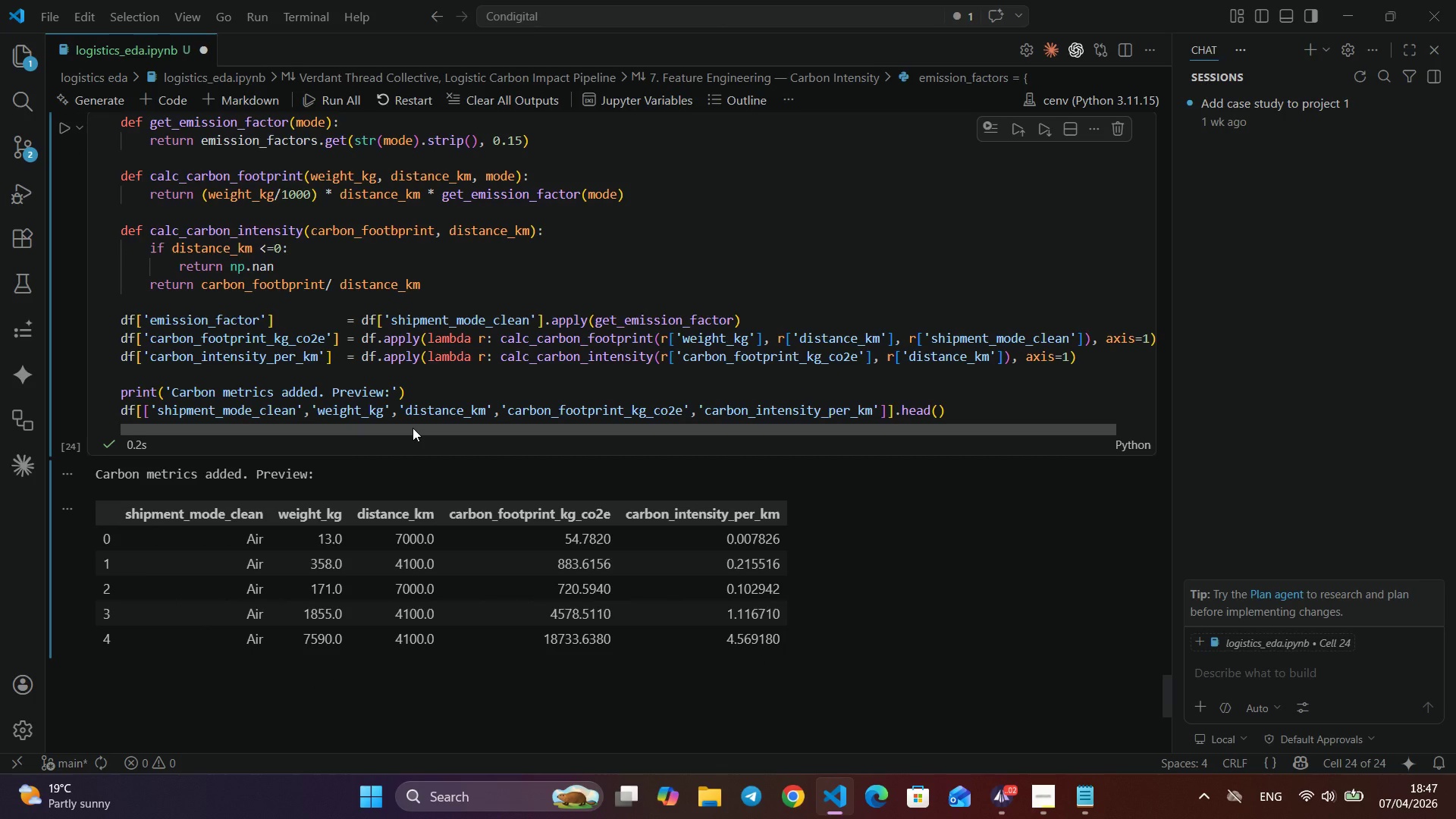 
scroll: coordinate [416, 425], scroll_direction: down, amount: 5.0
 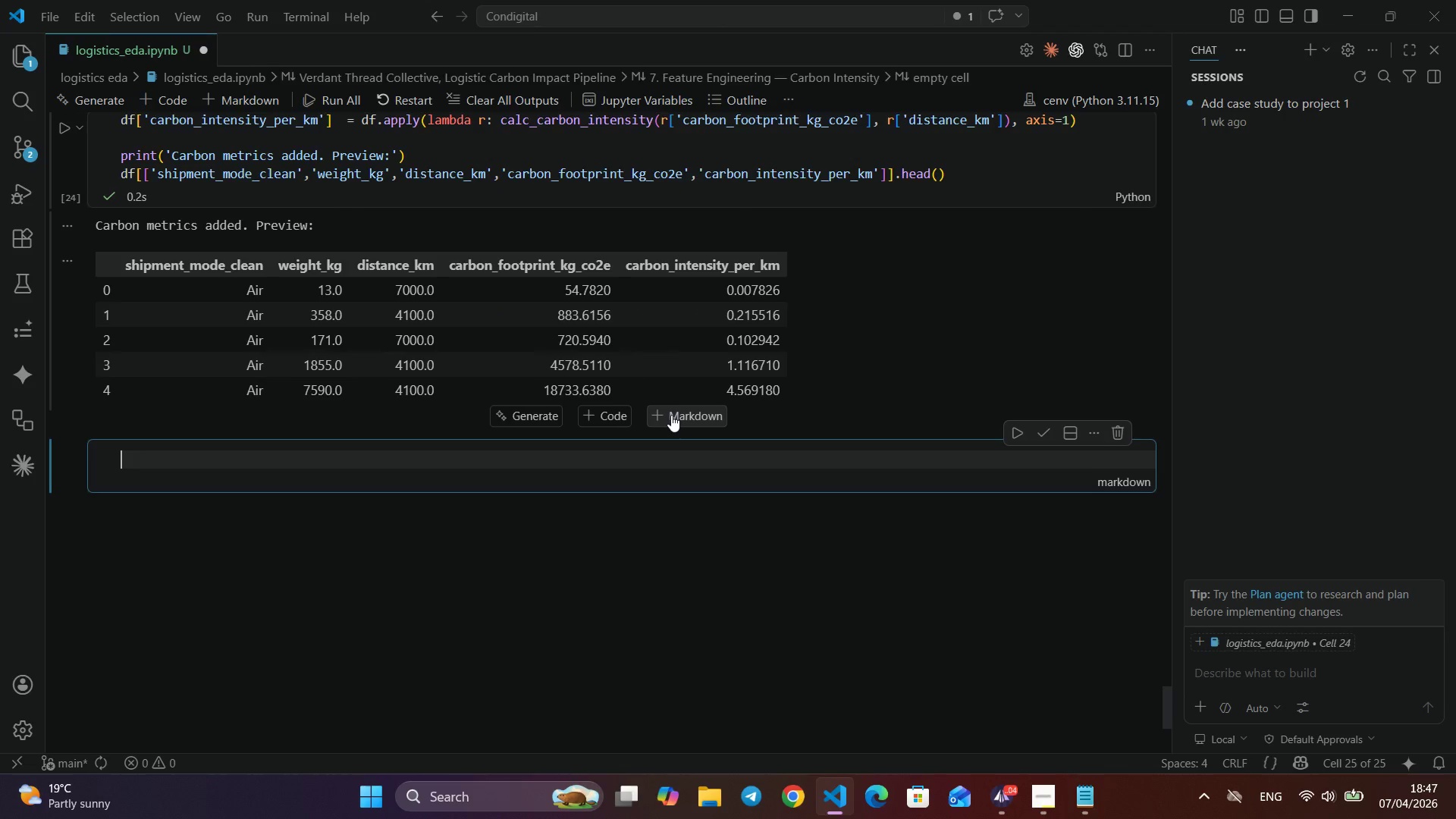 
left_click([671, 415])
 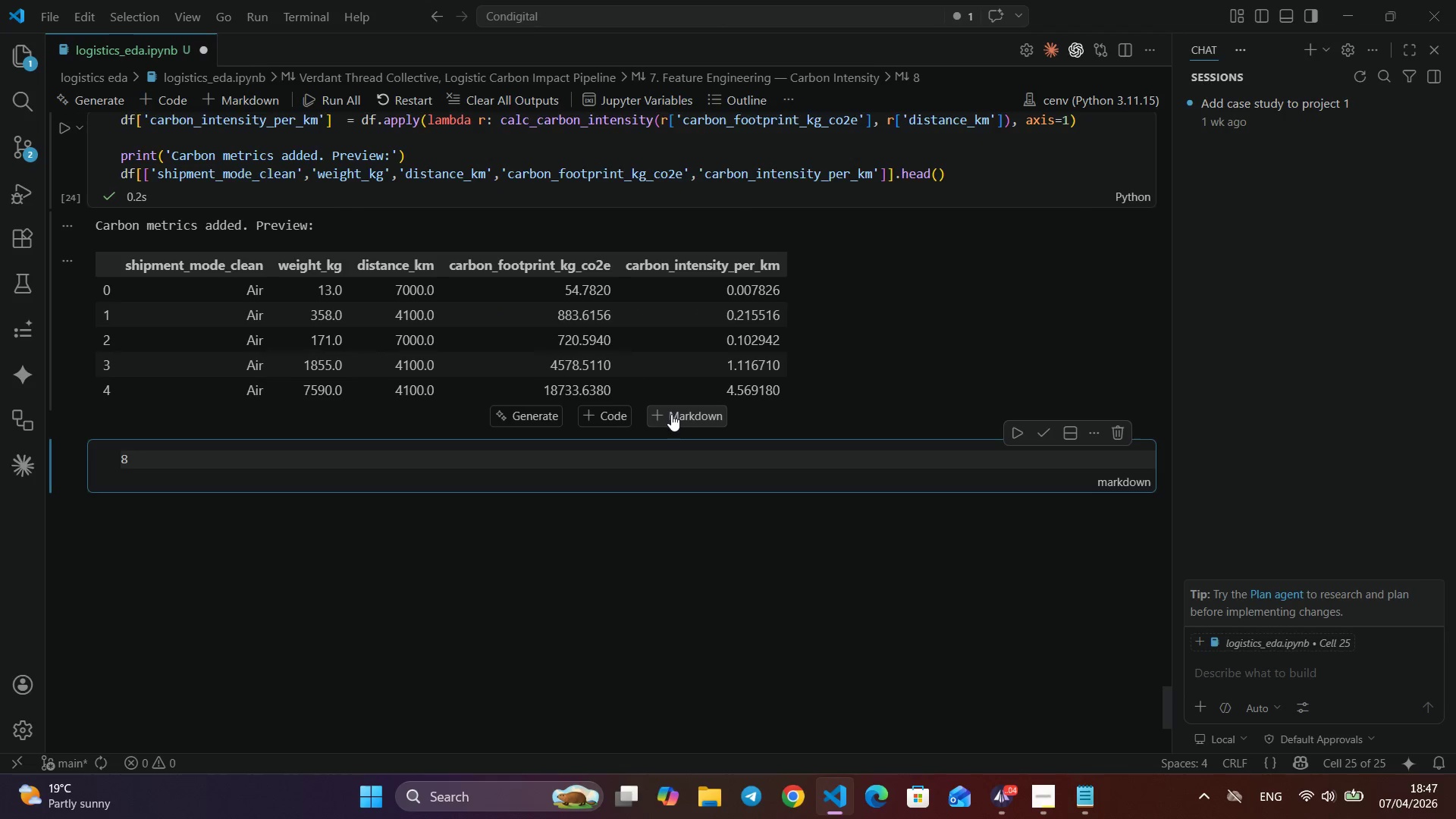 
type(8)
key(Backspace)
type(### 8. Summary Statistics)
 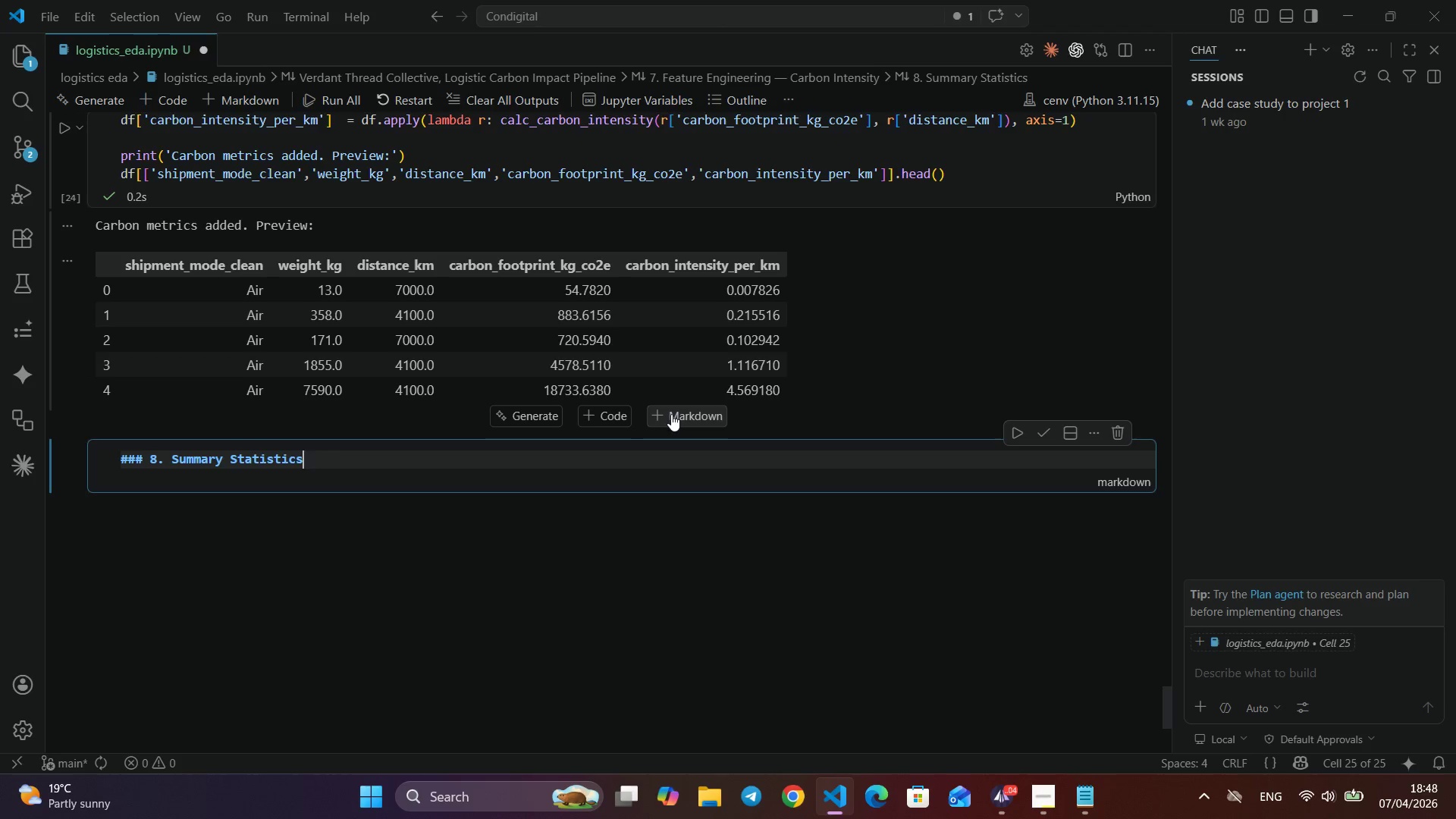 
key(Control+Enter)
 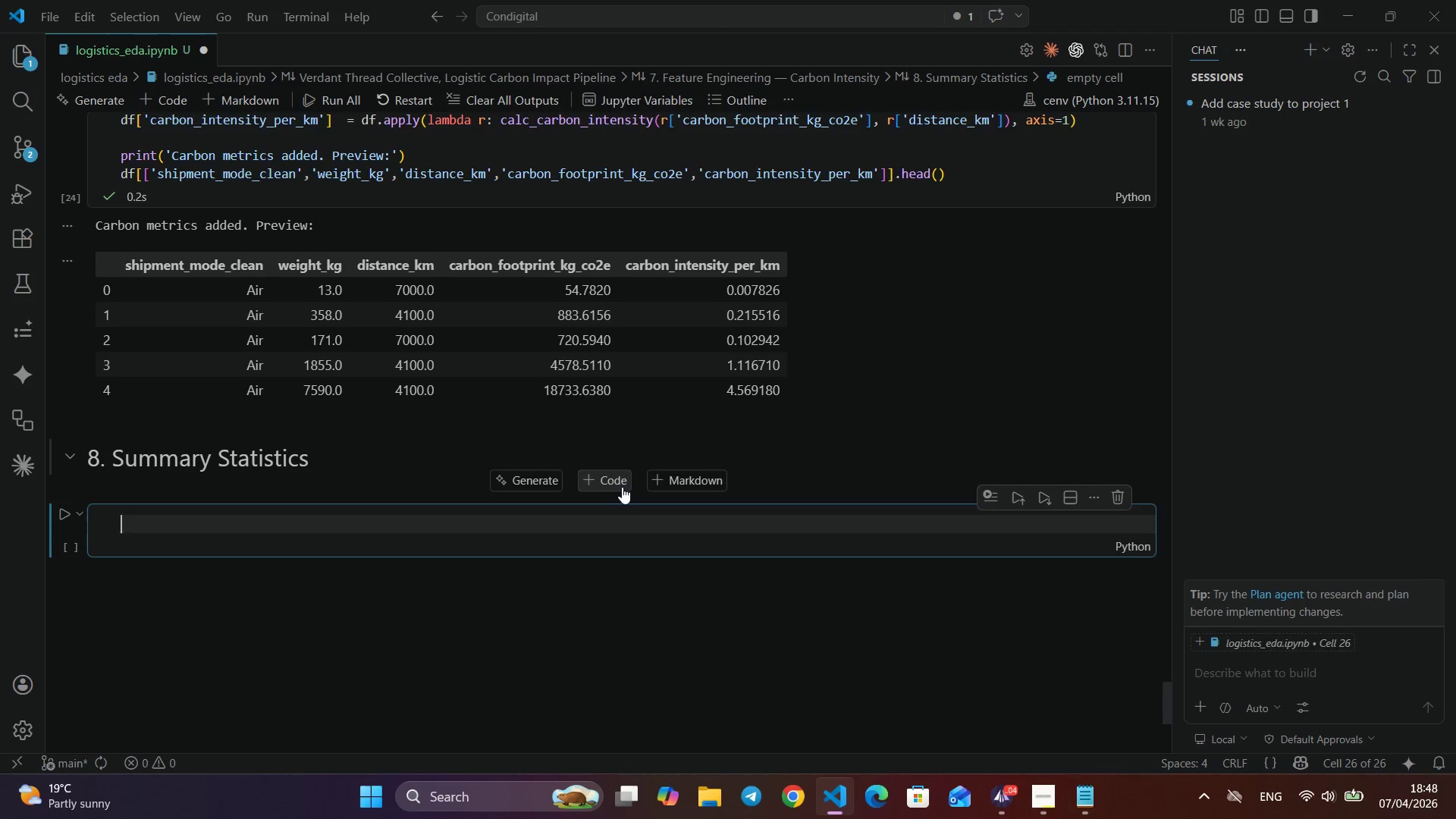 
type(print(f'Total shipments: )
 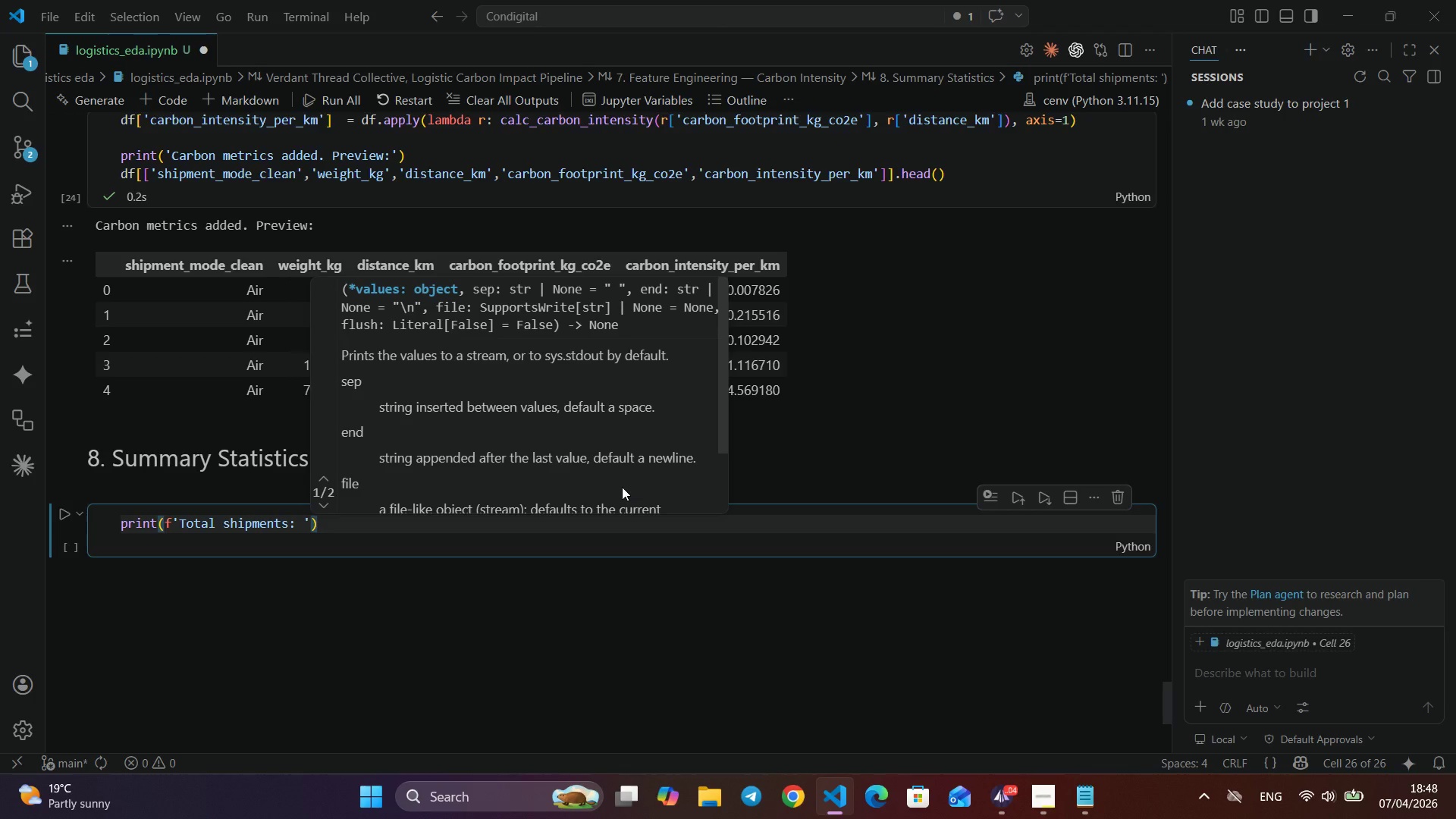 
key(ArrowRight)
 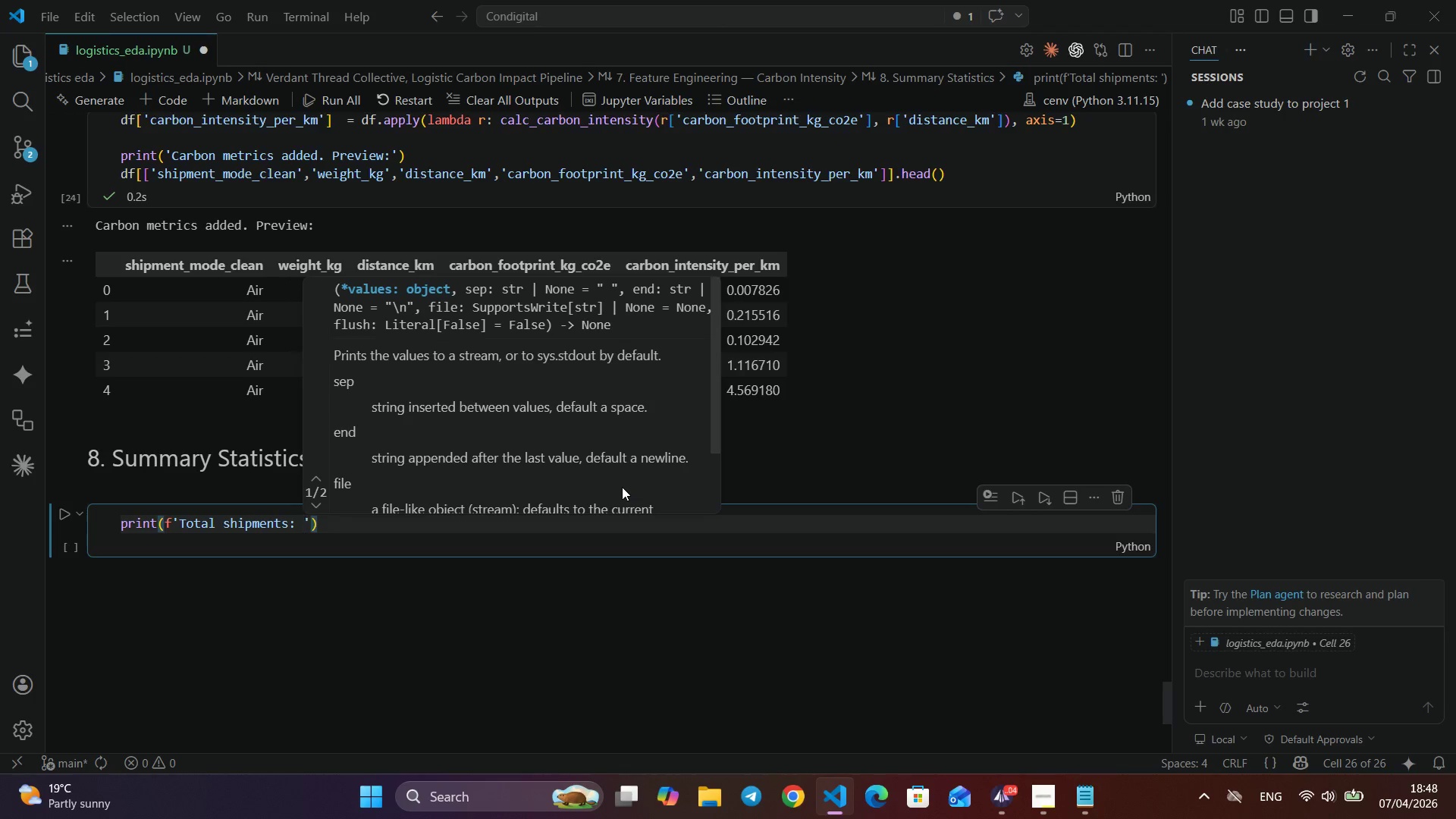 
key(ArrowLeft)
 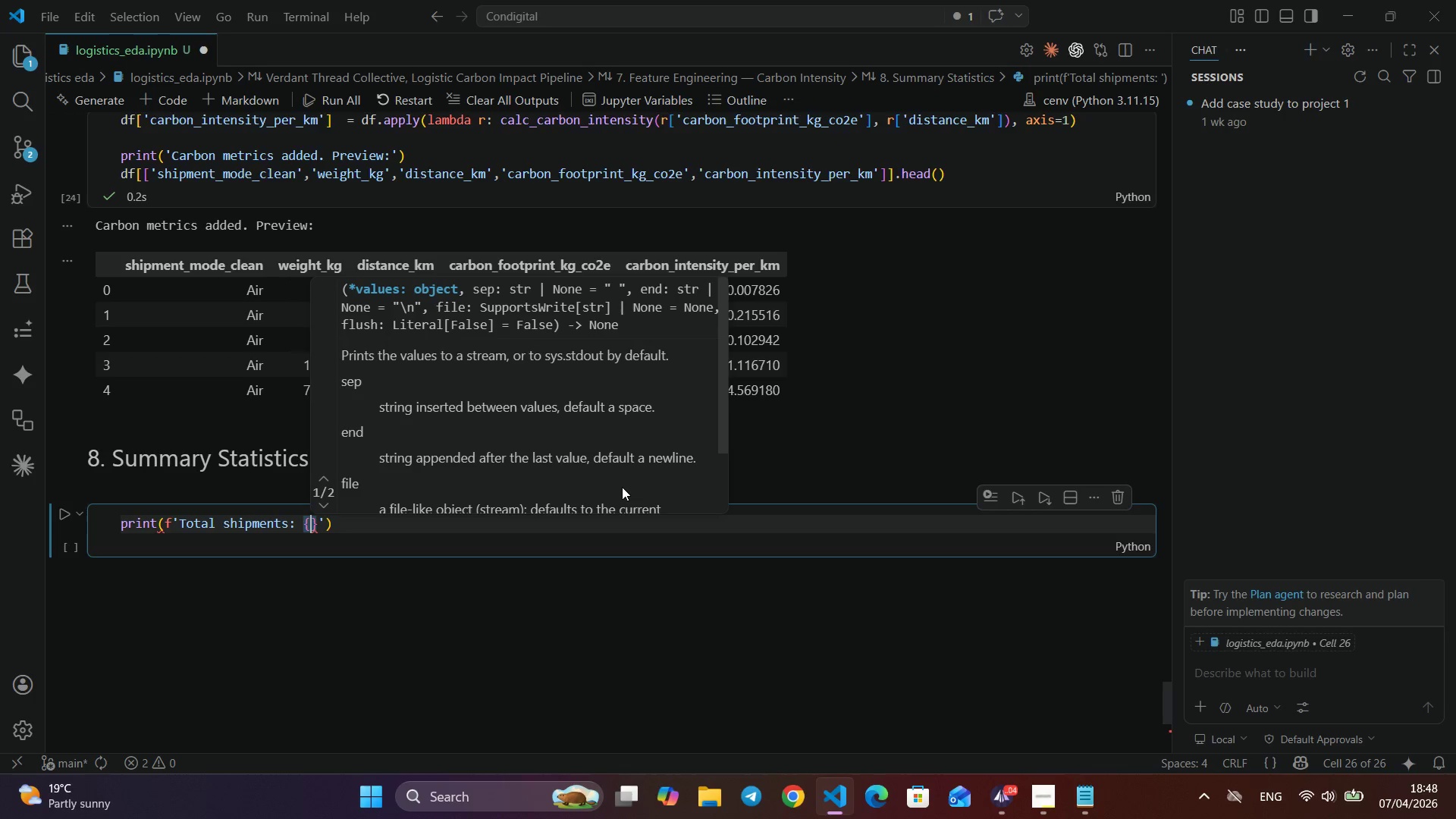 
type({len(df)
 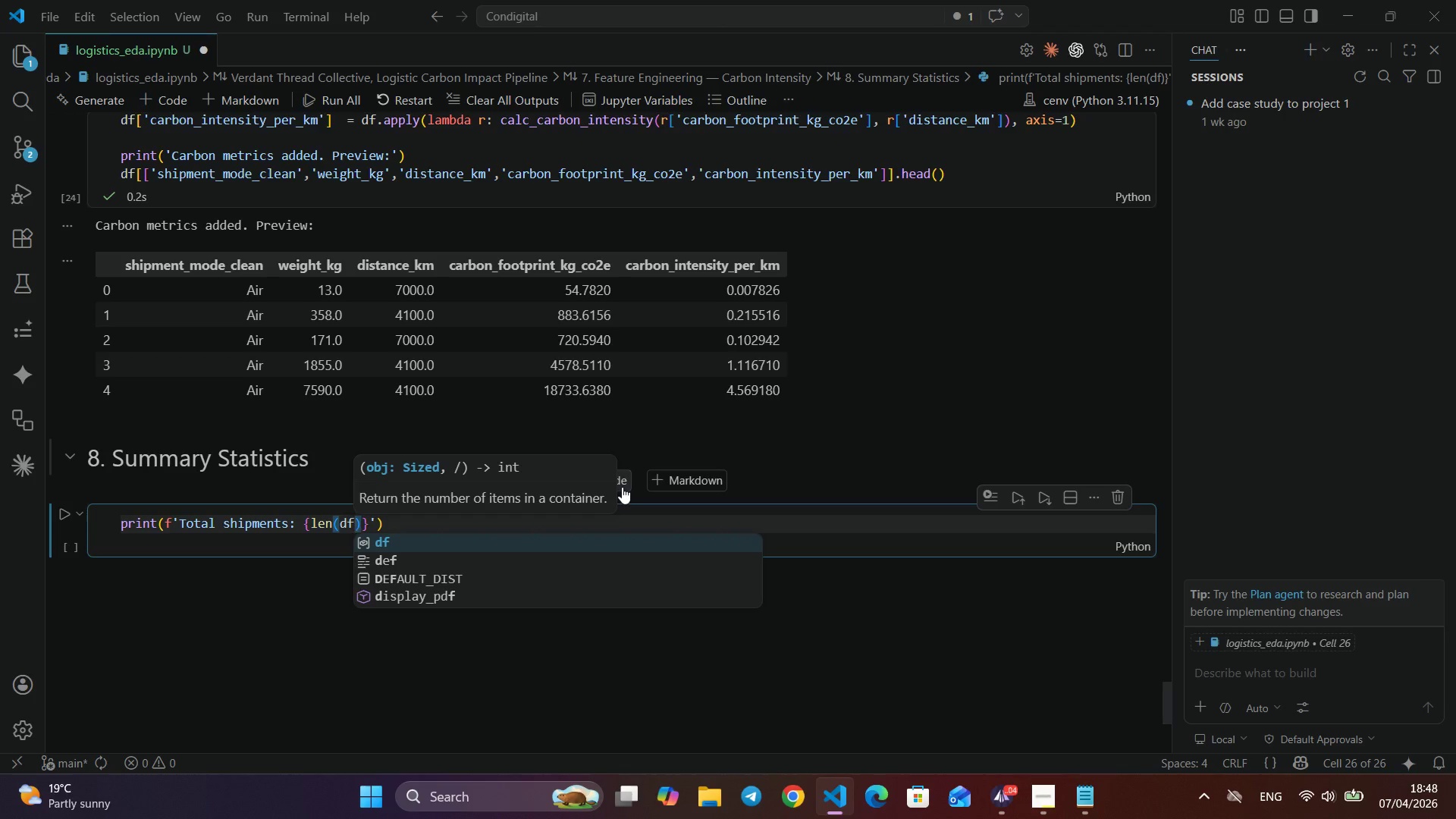 
key(ArrowRight)
 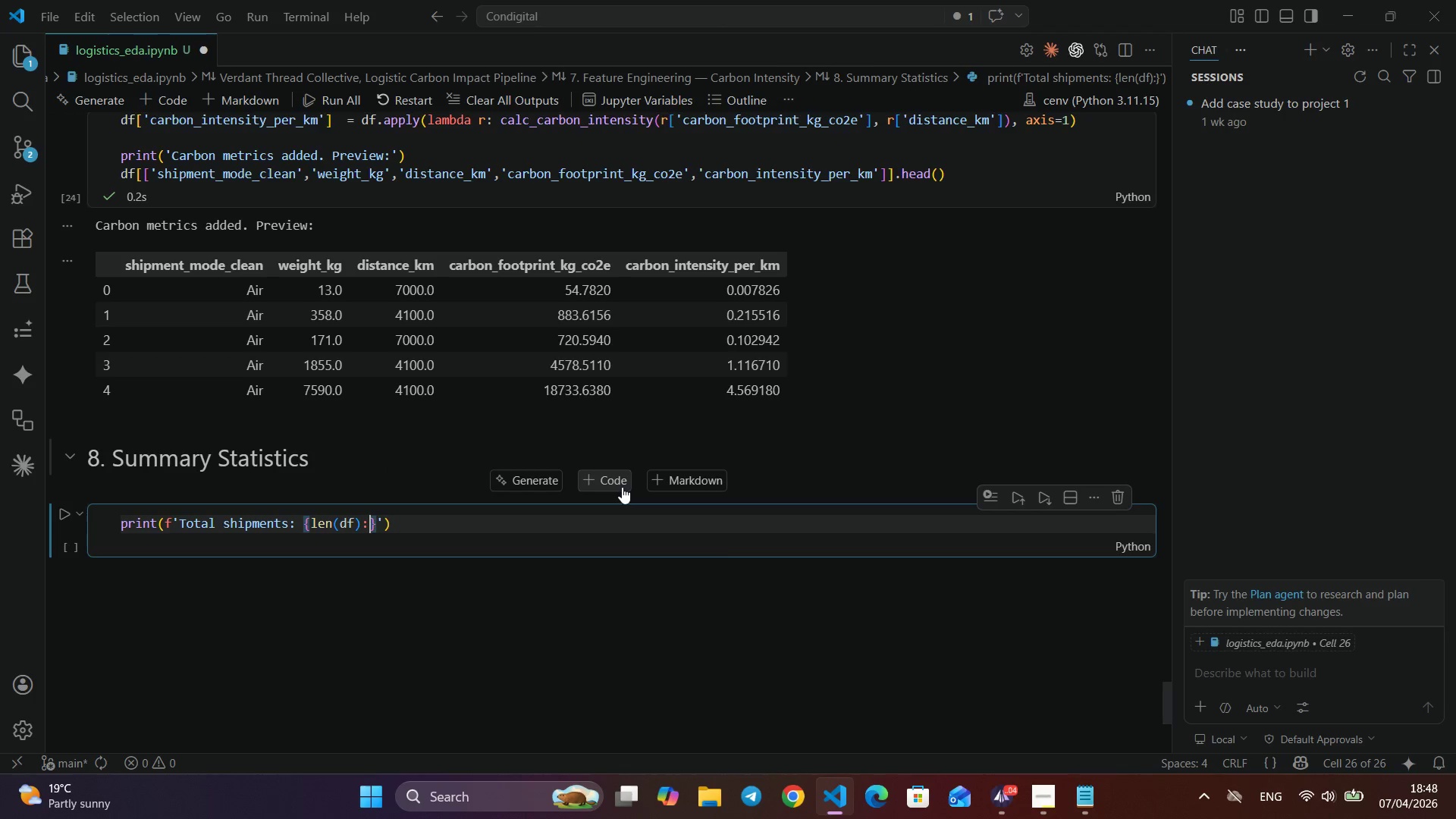 
key(Shift+Semicolon)
 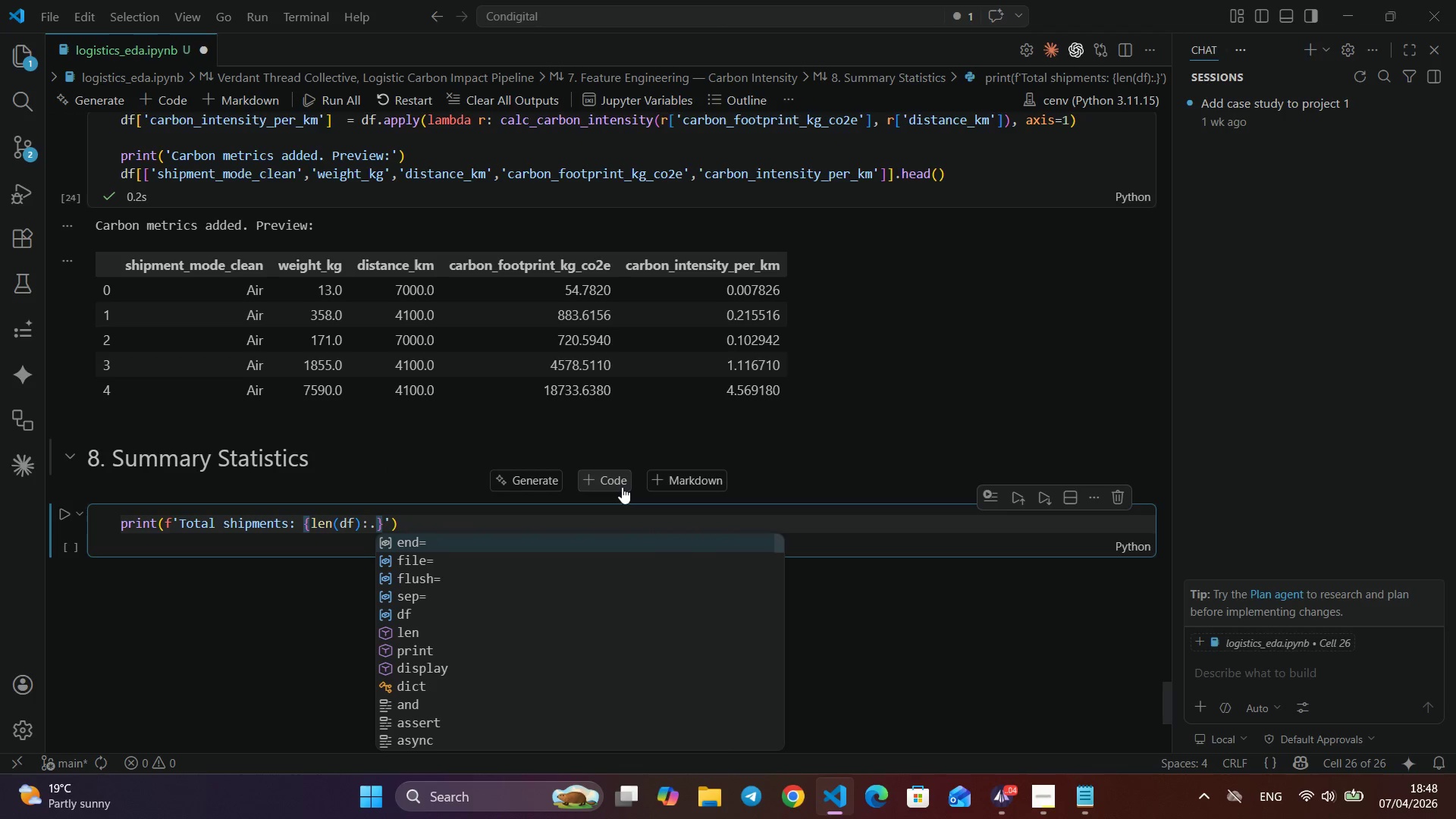 
key(Period)
 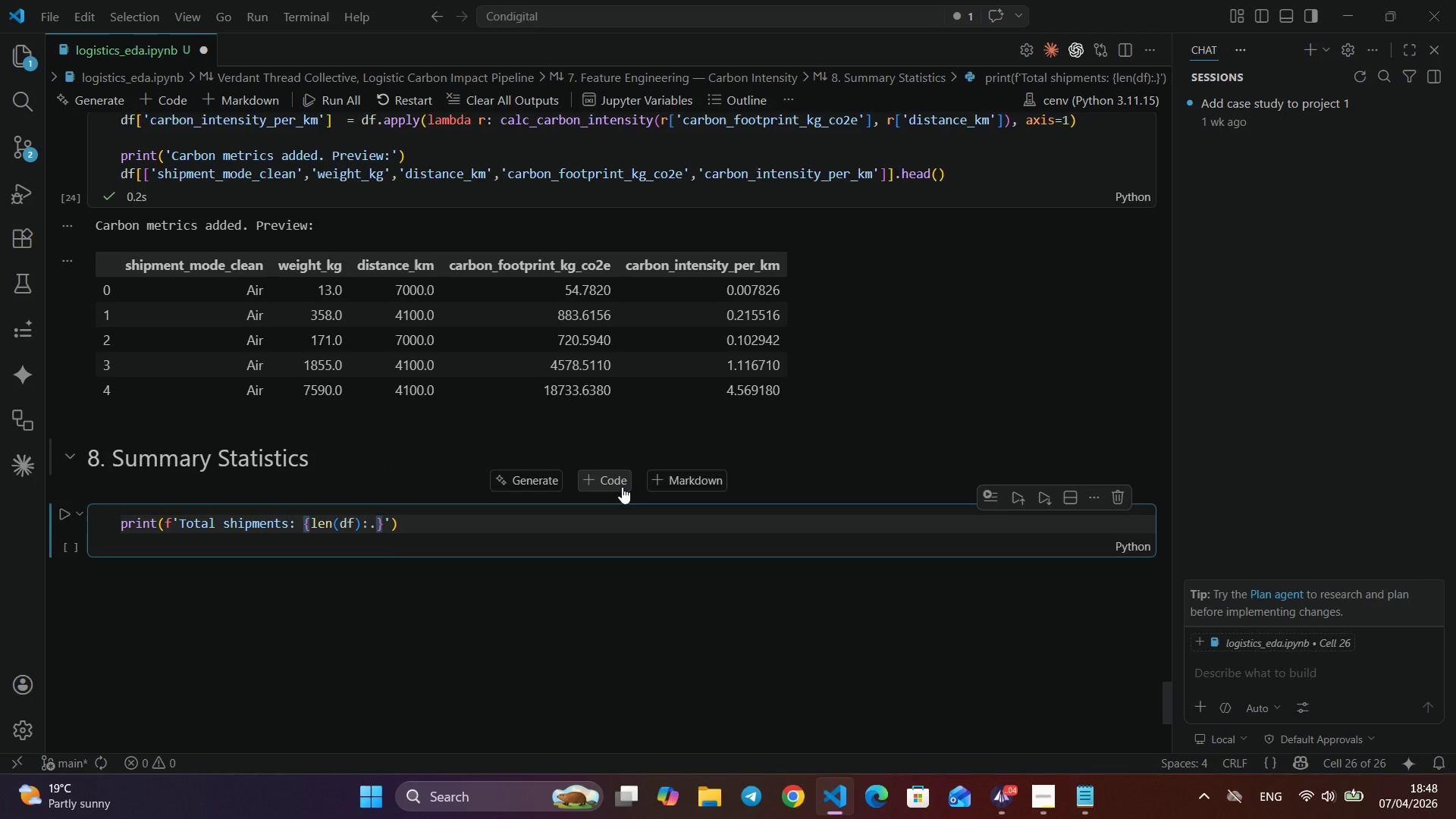 
key(ArrowRight)
 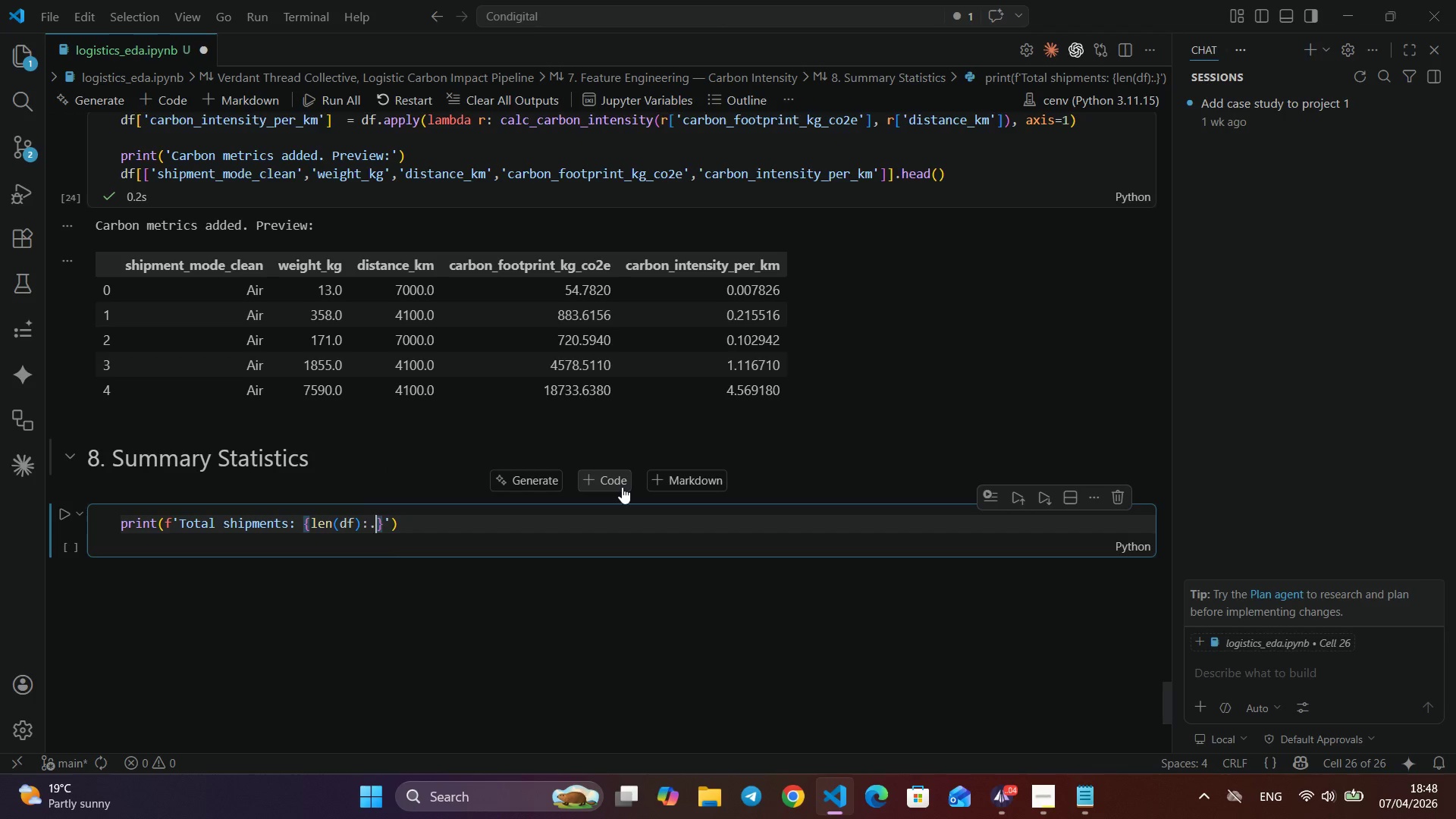 
key(ArrowLeft)
 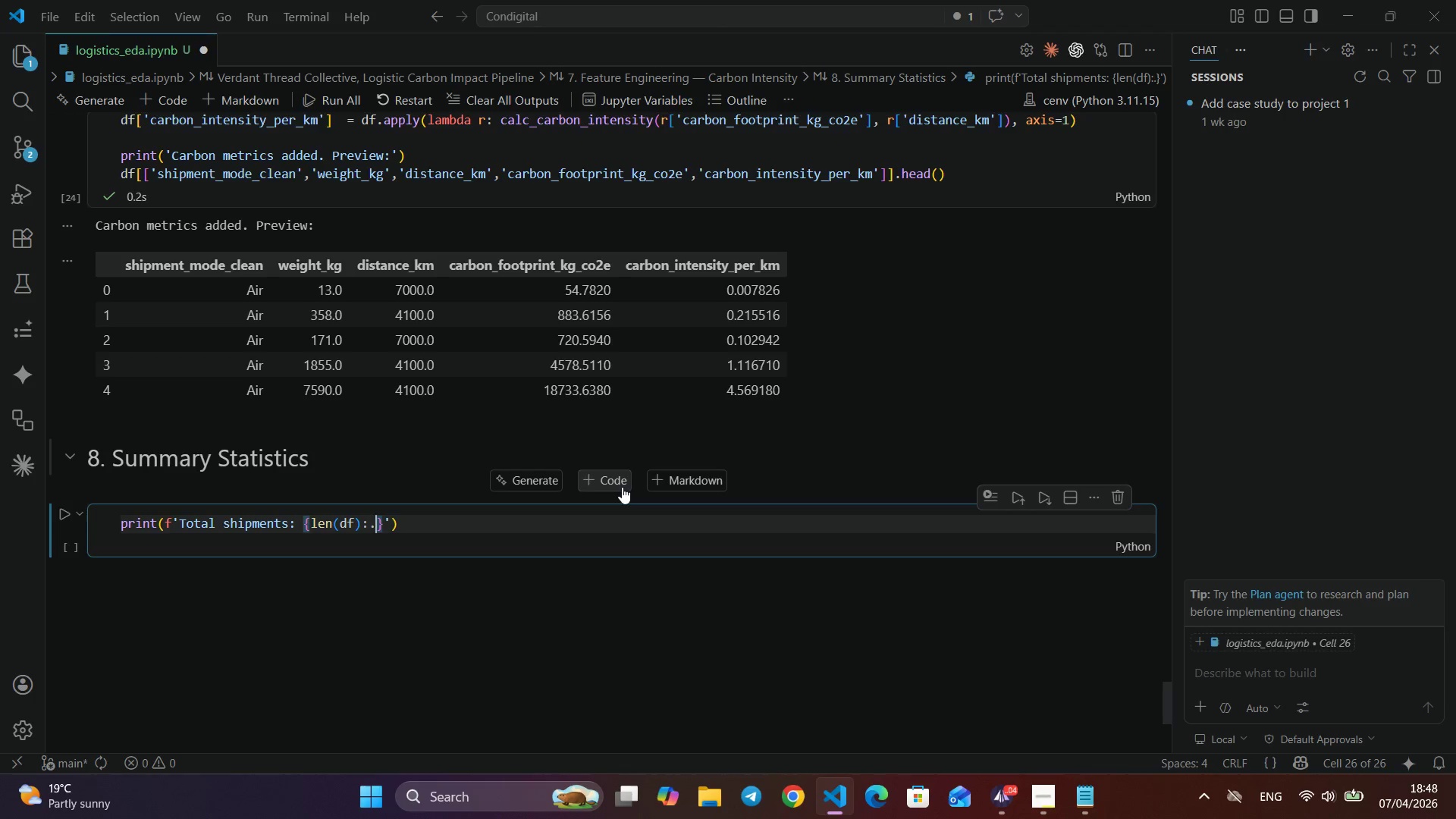 
wait(5.45)
 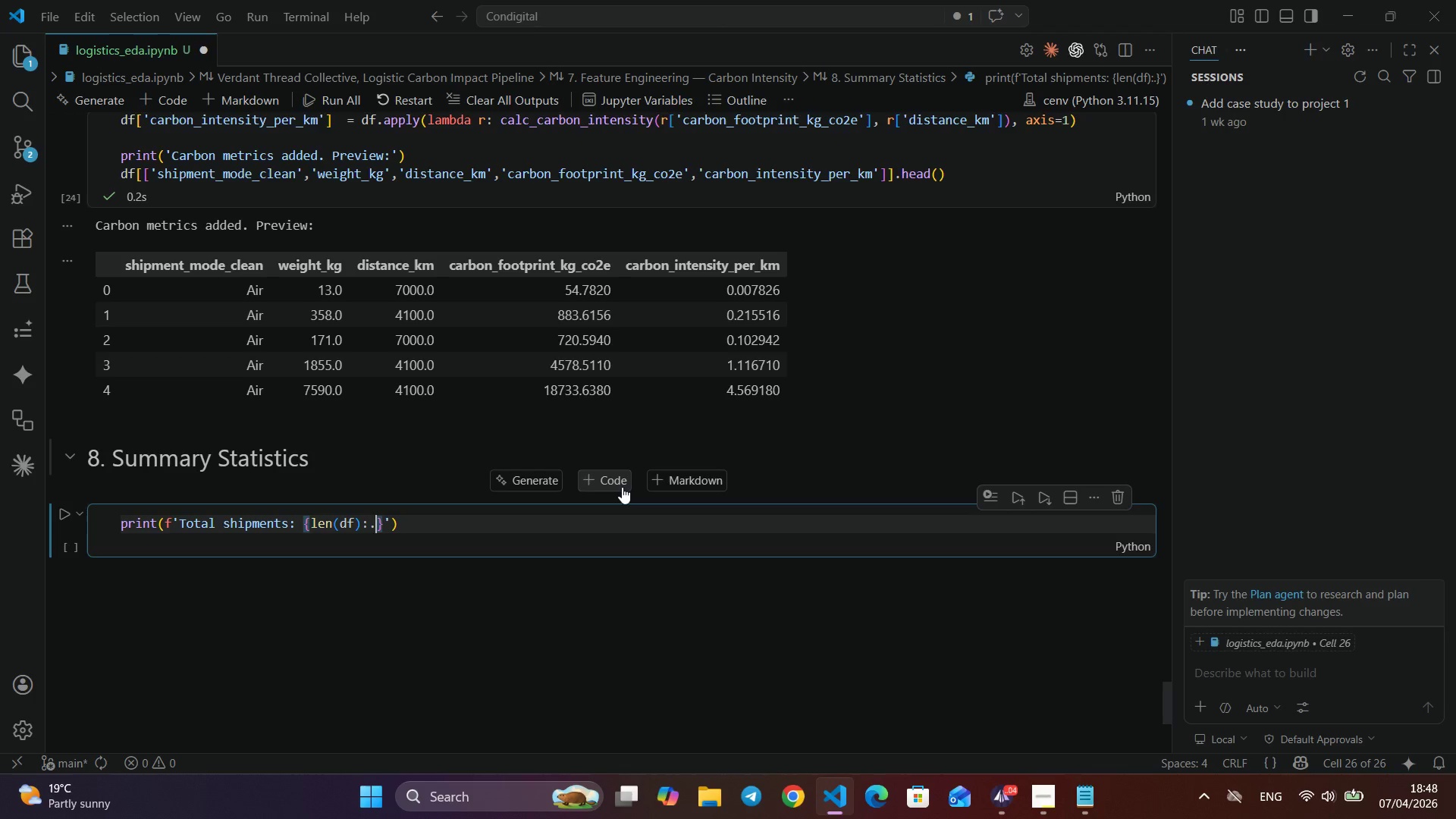 
key(ArrowLeft)
 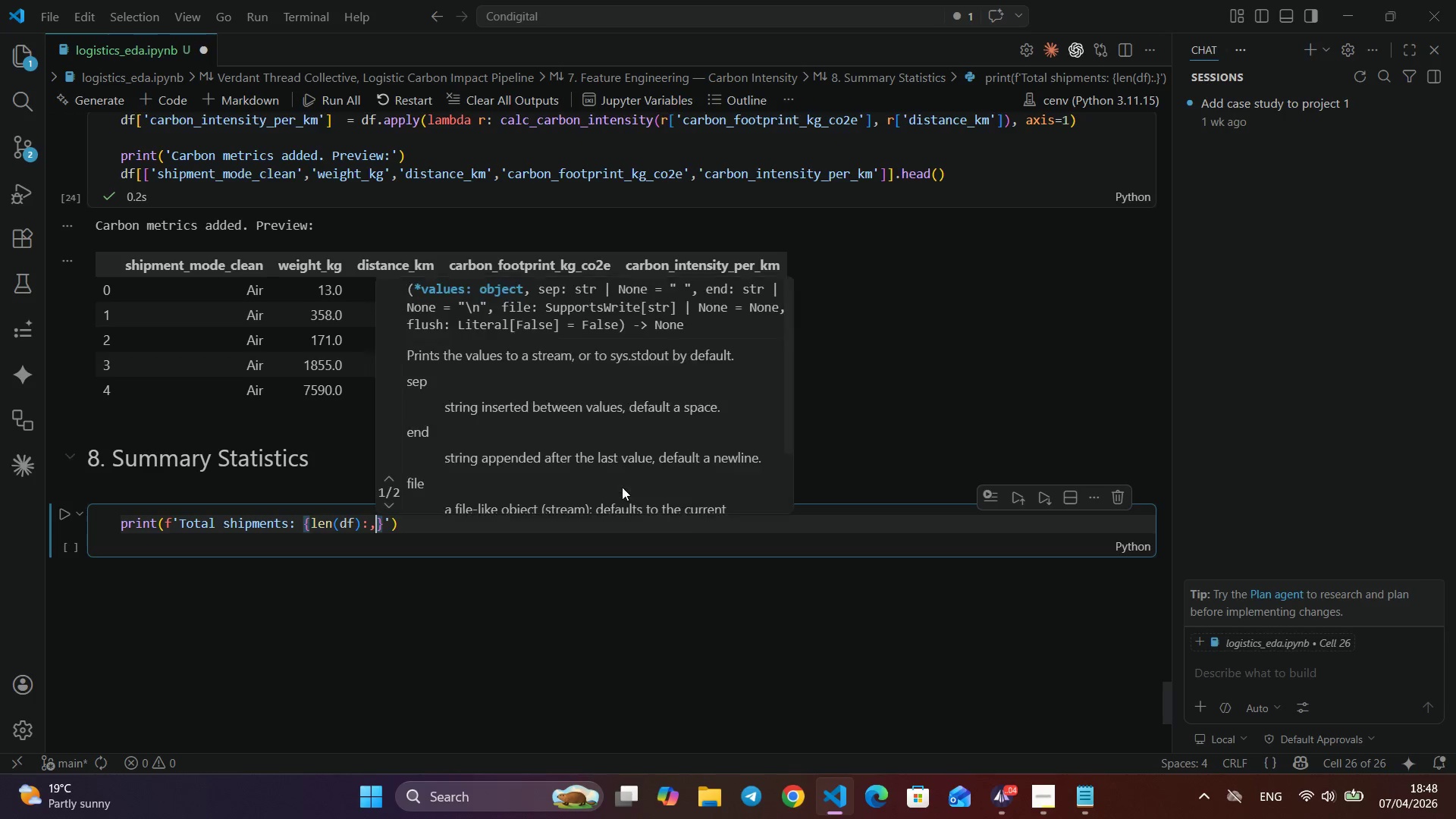 
key(ArrowRight)
 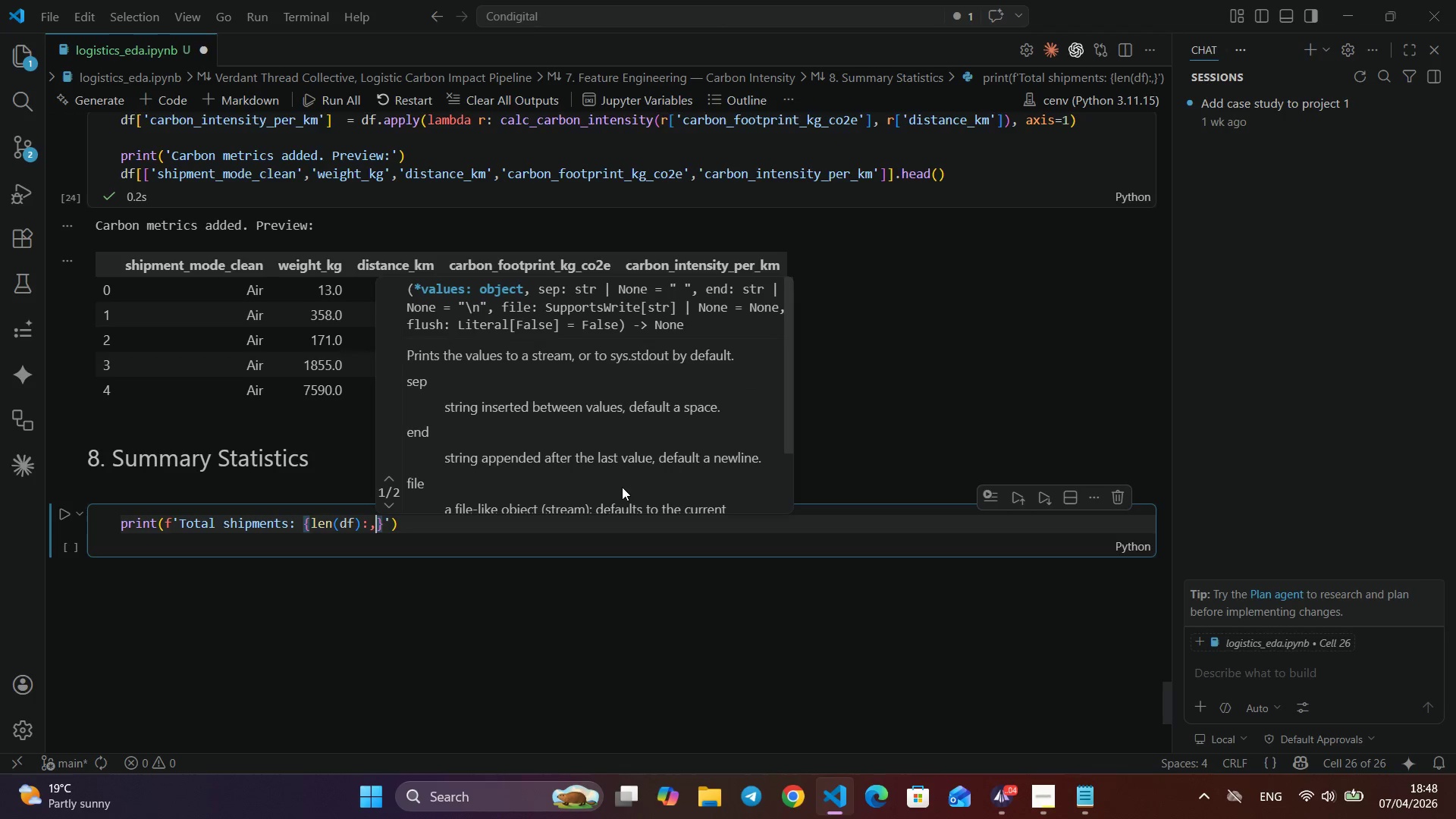 
key(Backspace)
 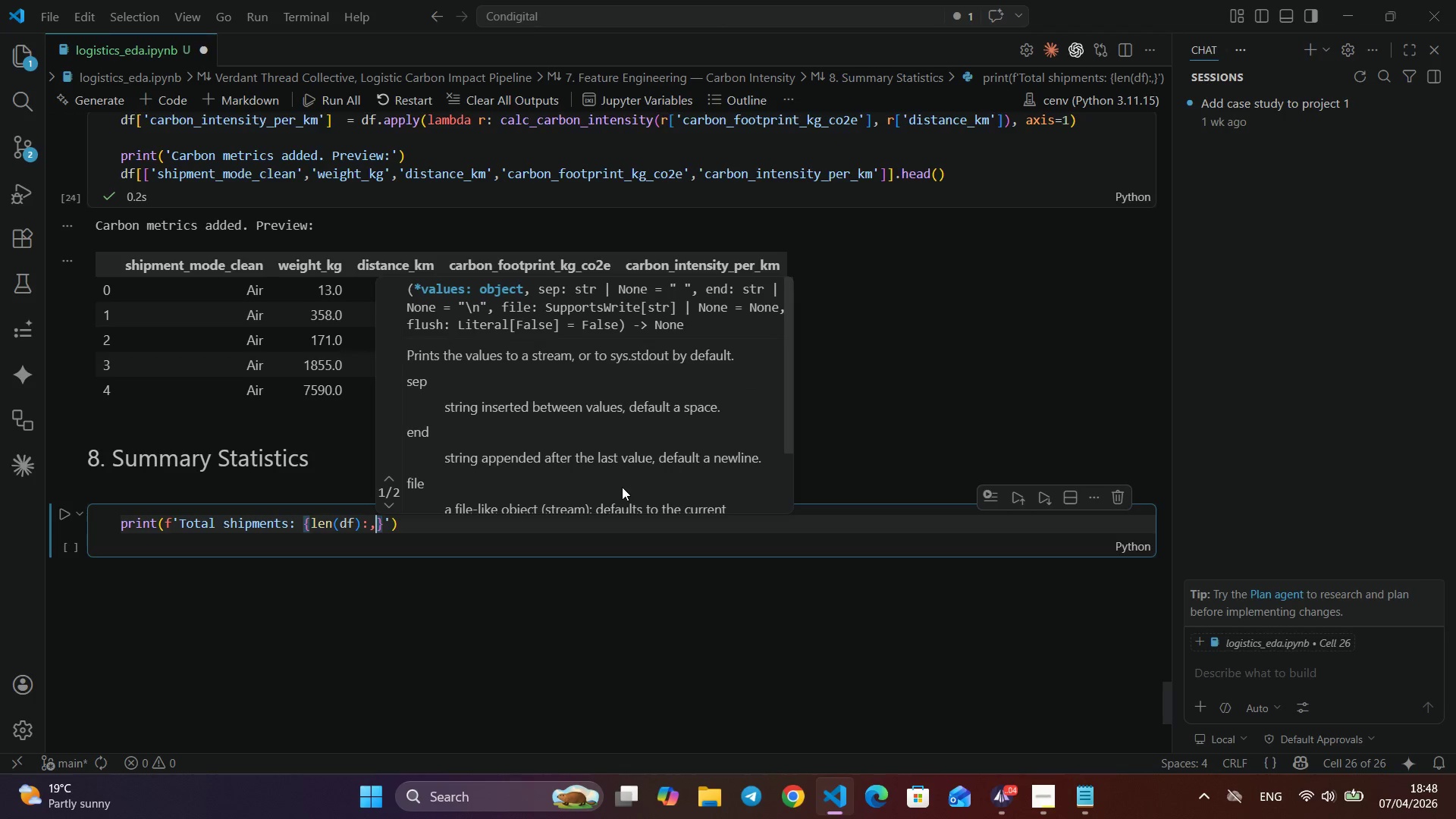 
key(Comma)
 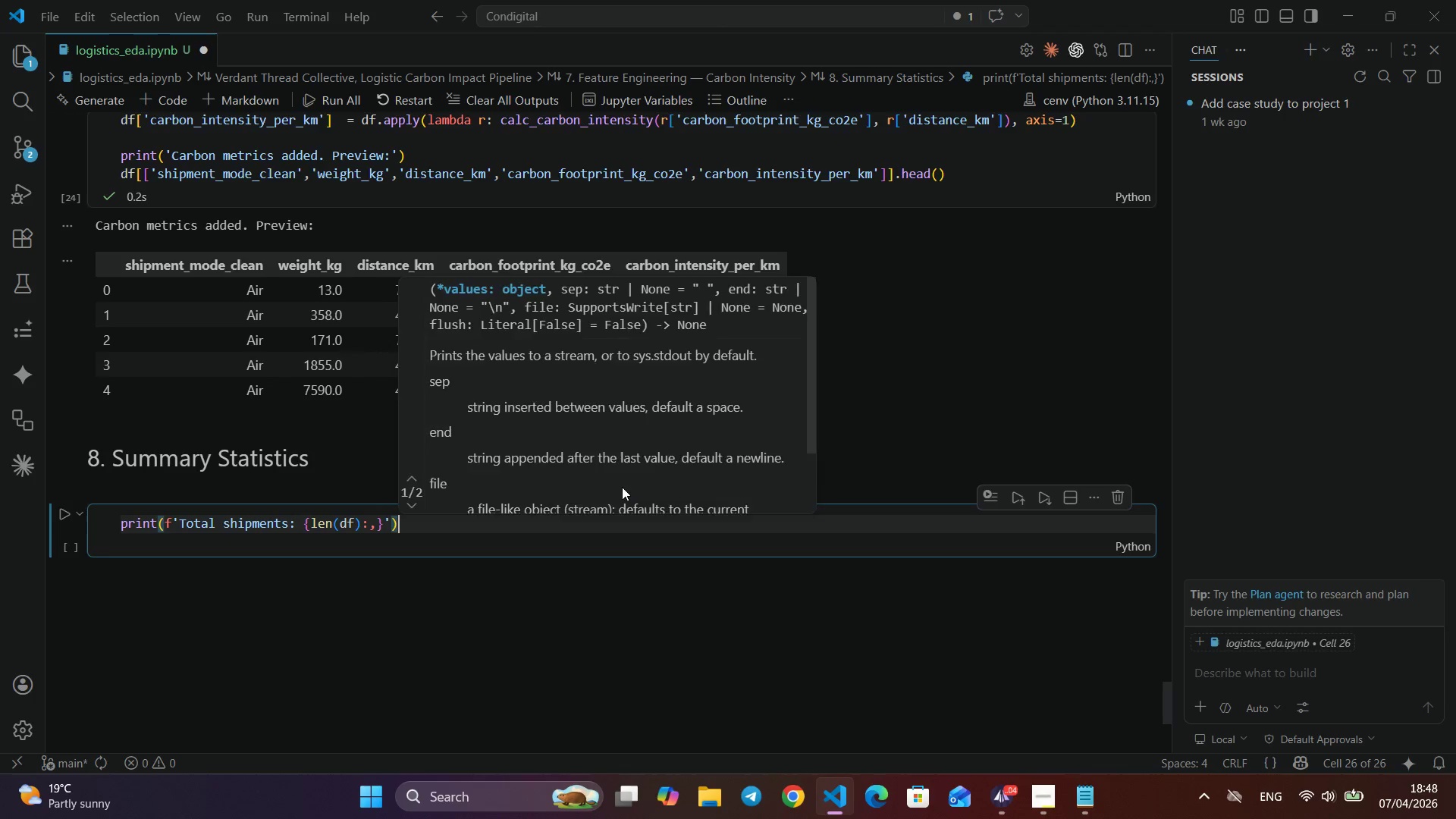 
key(ArrowRight)
 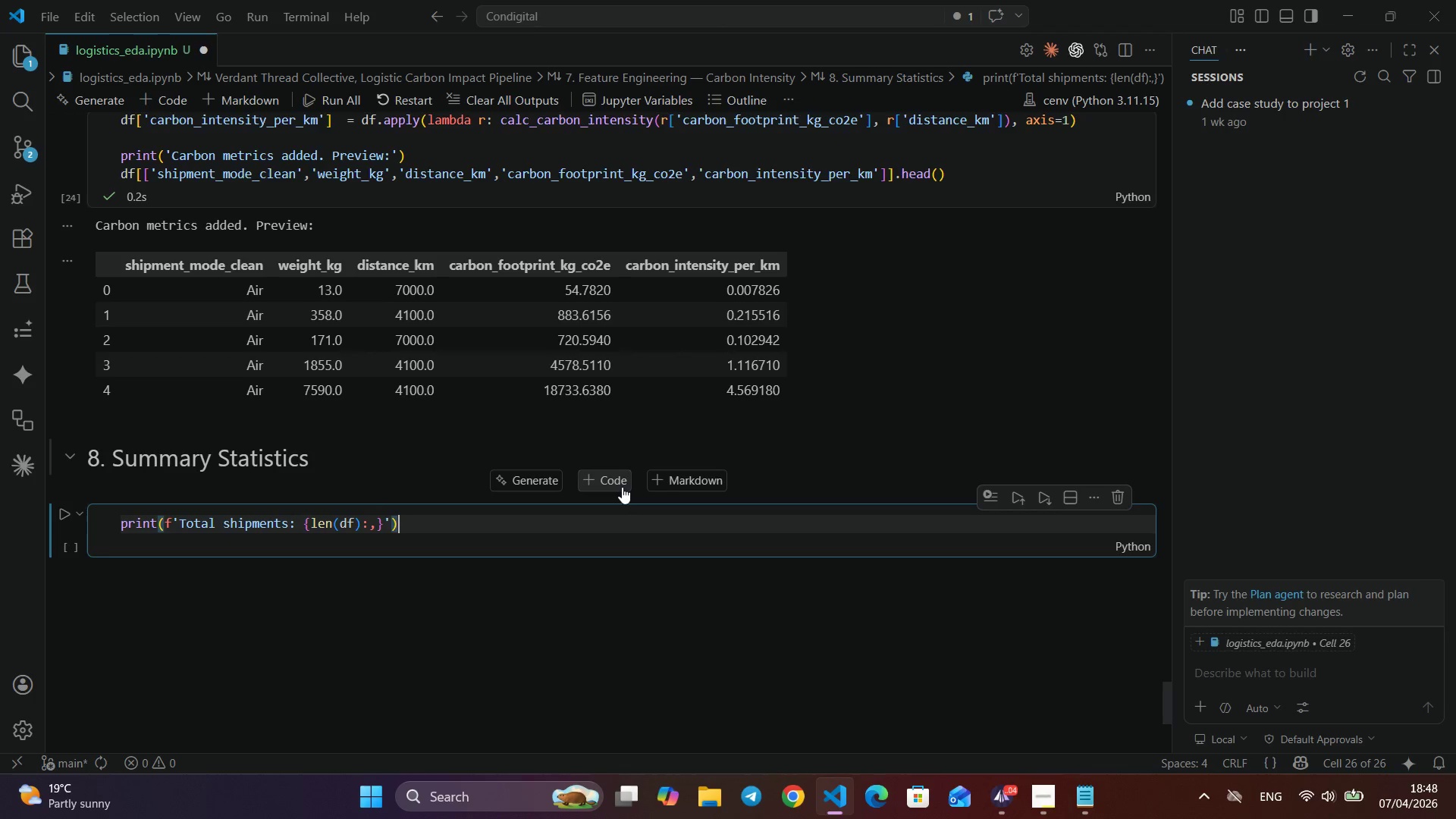 
key(ArrowRight)
 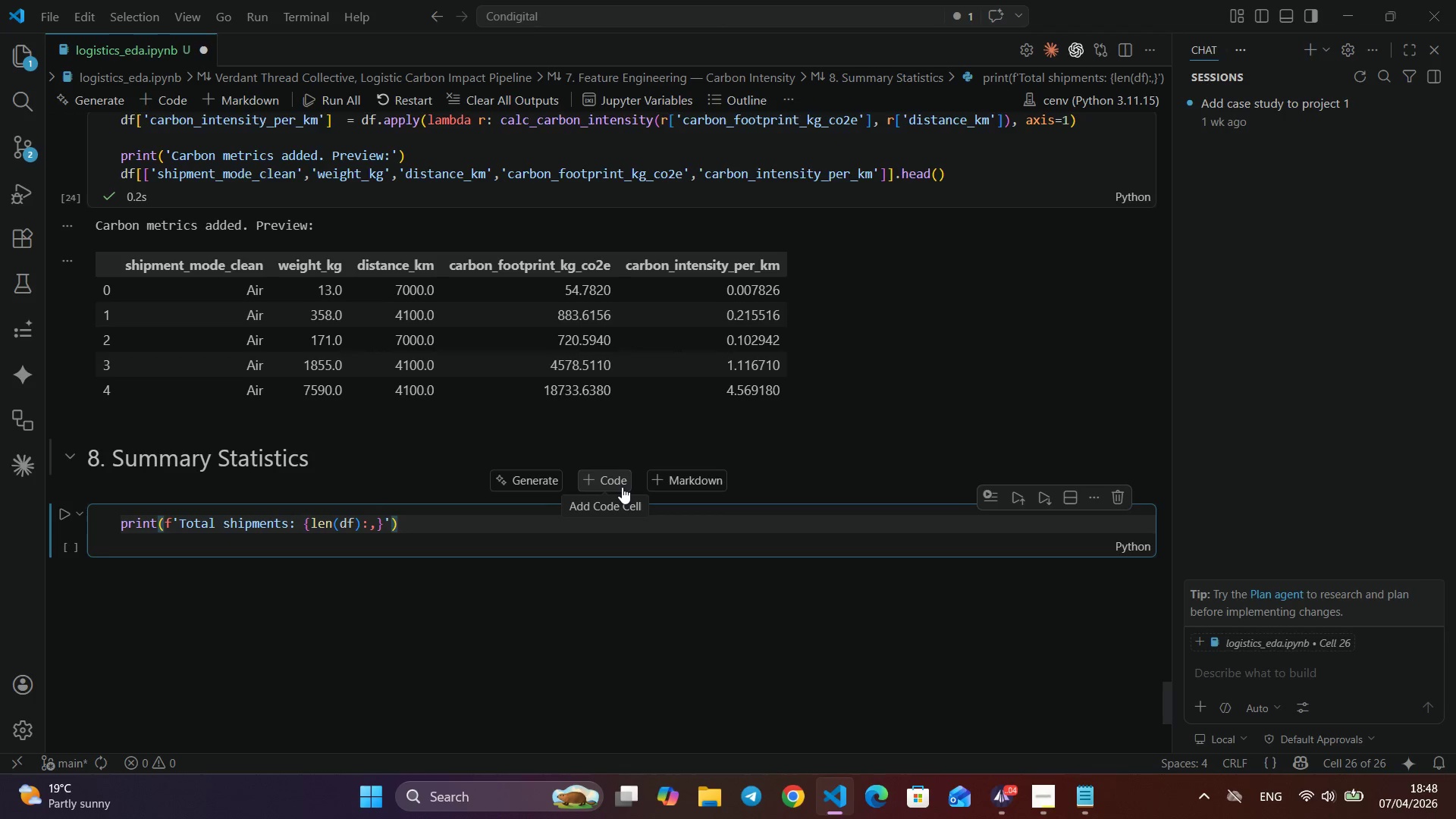 
key(ArrowRight)
 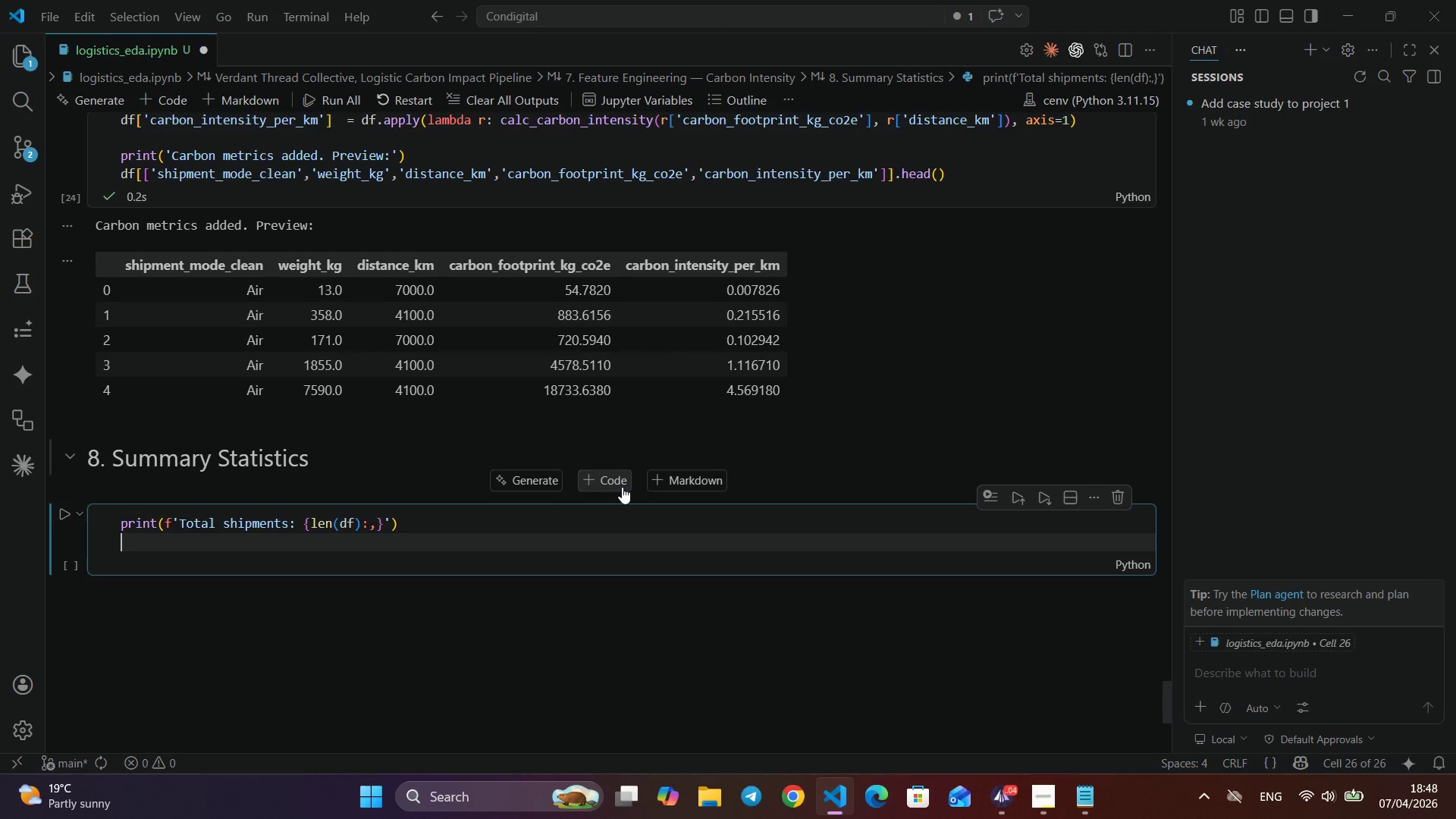 
key(Enter)
 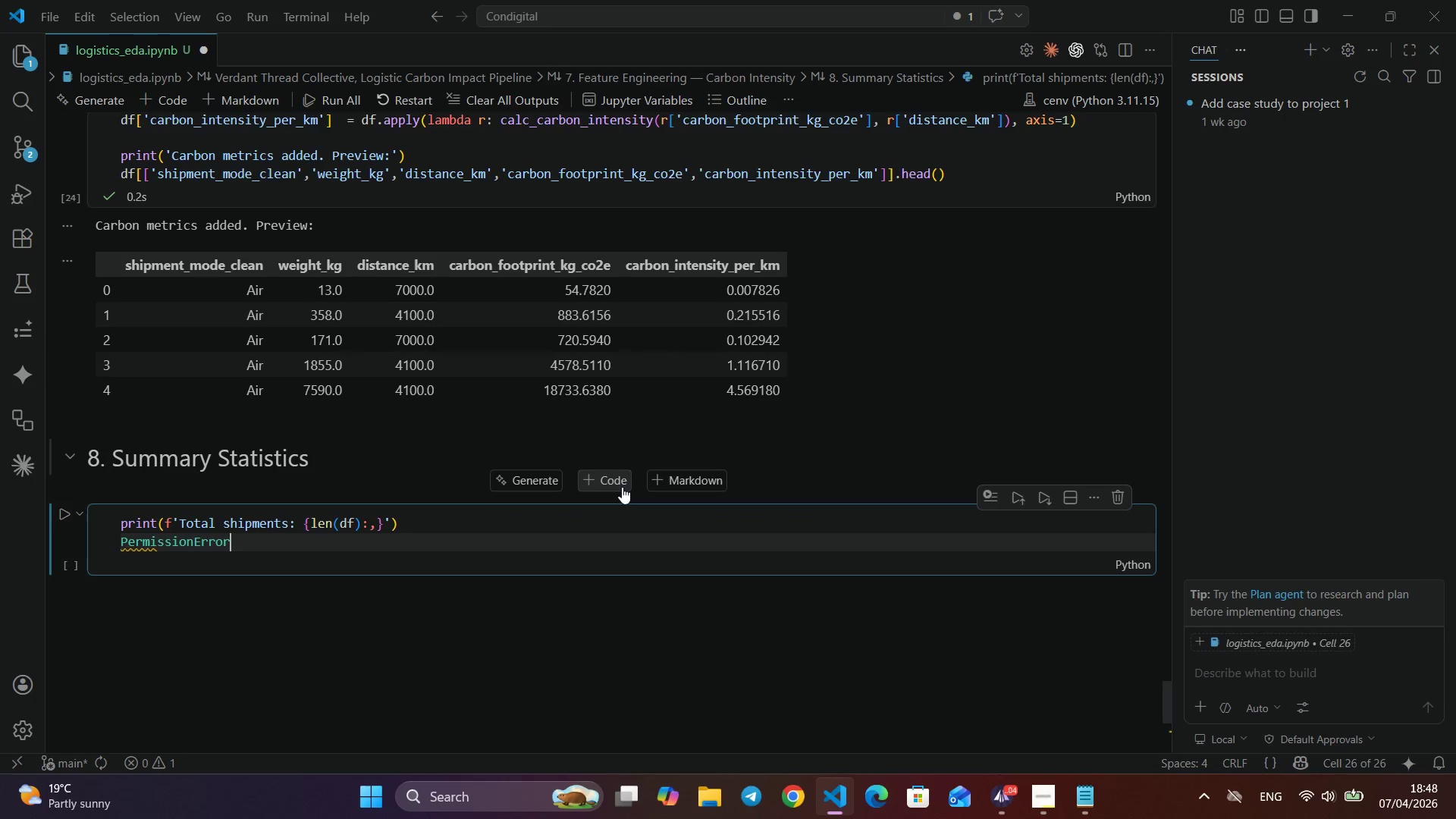 
type(prini)
 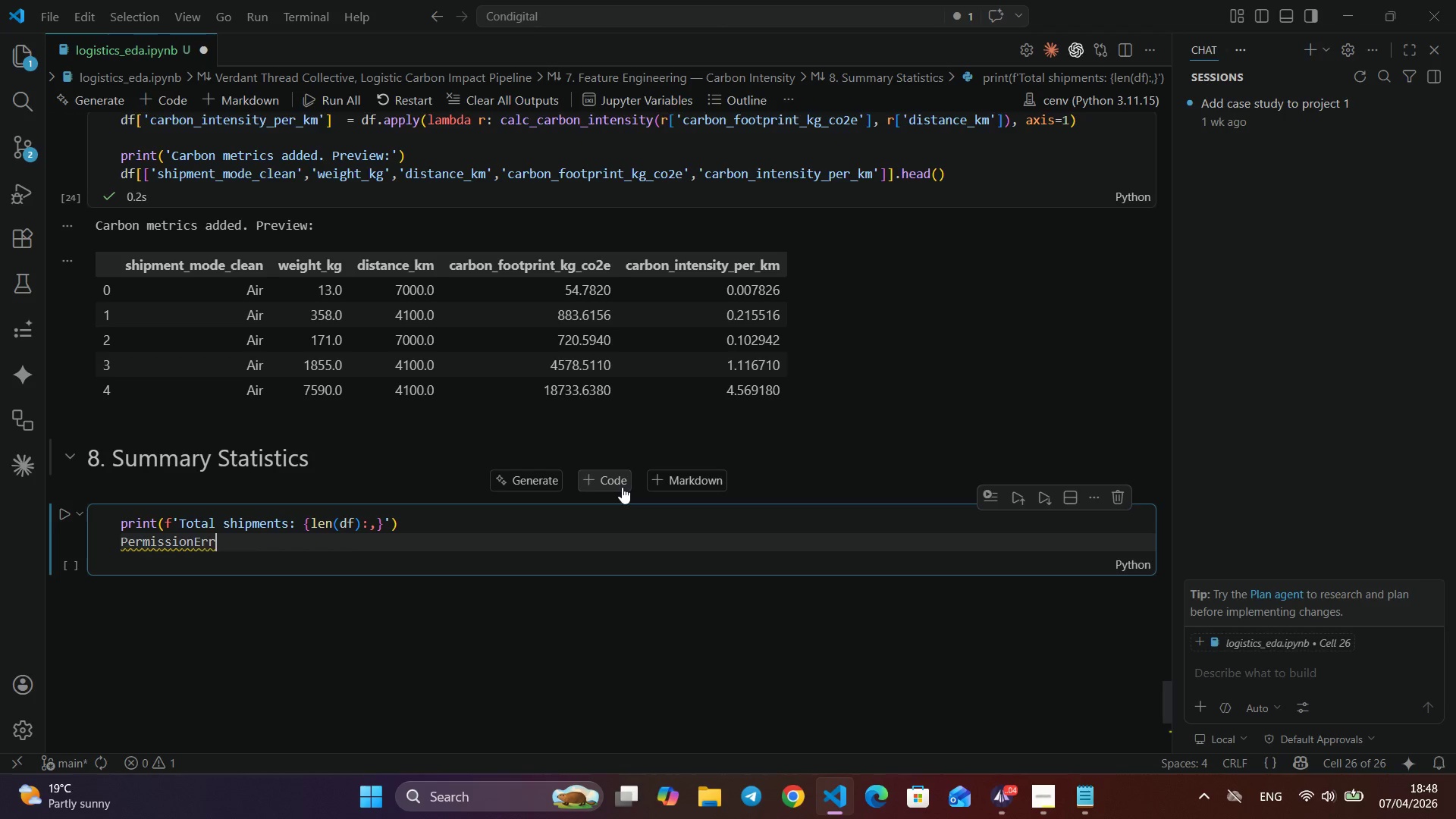 
key(Enter)
 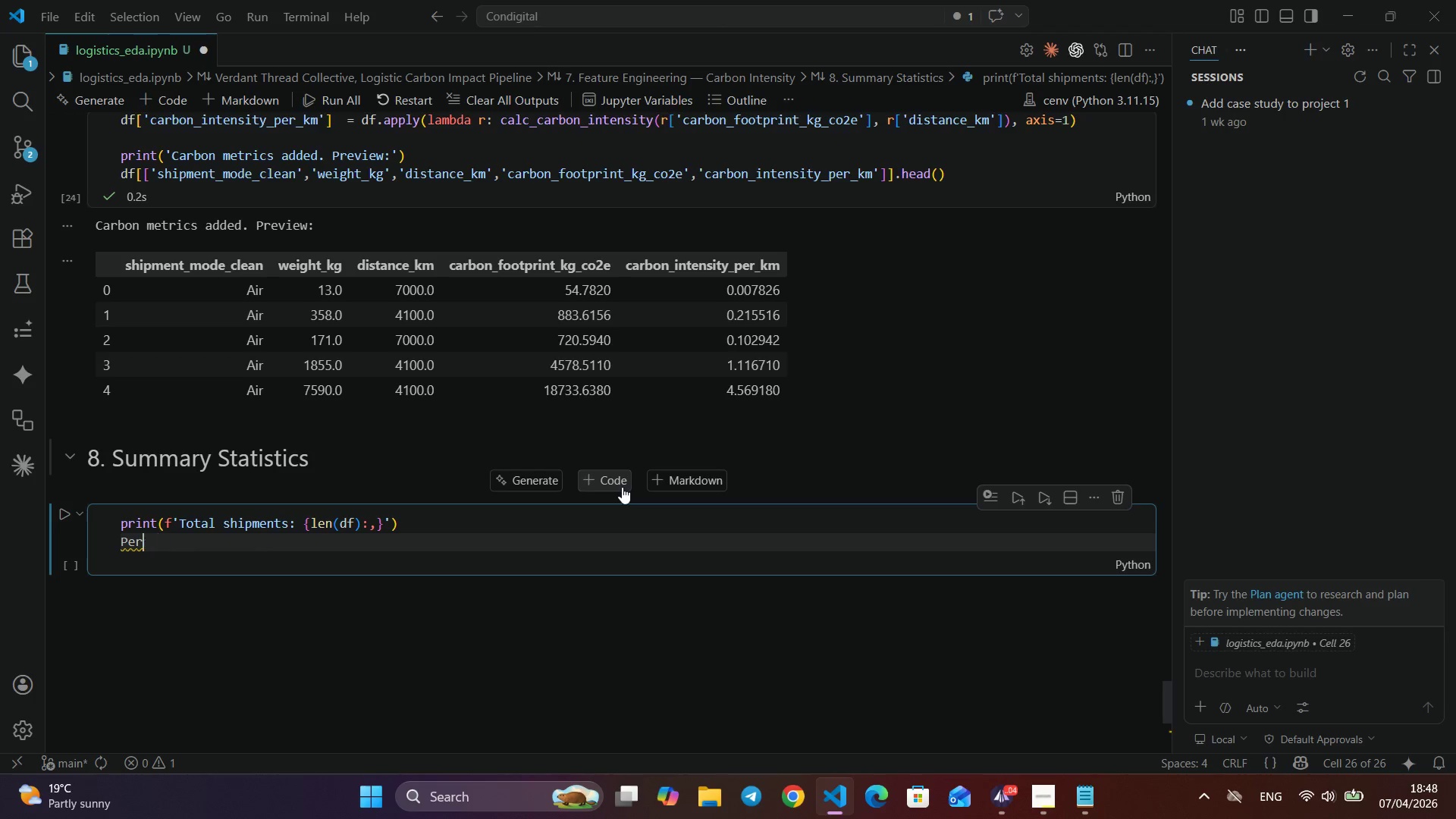 
key(Backspace)
key(Backspace)
type(rint(f:)
key(Backspace)
type('weigh)
 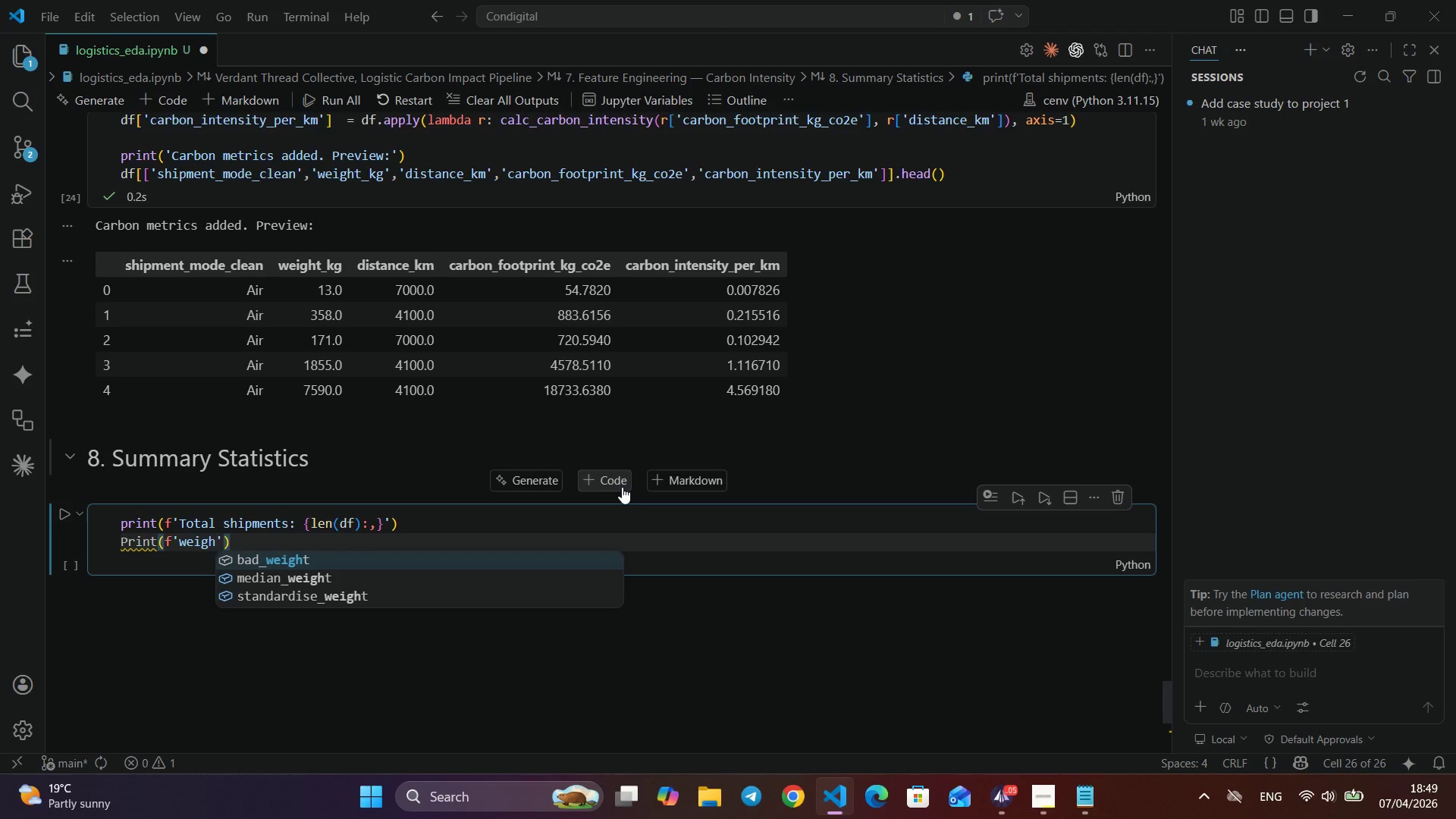 
key(Backspace)
key(Backspace)
key(Backspace)
type(ight rows imputedd: {n)
 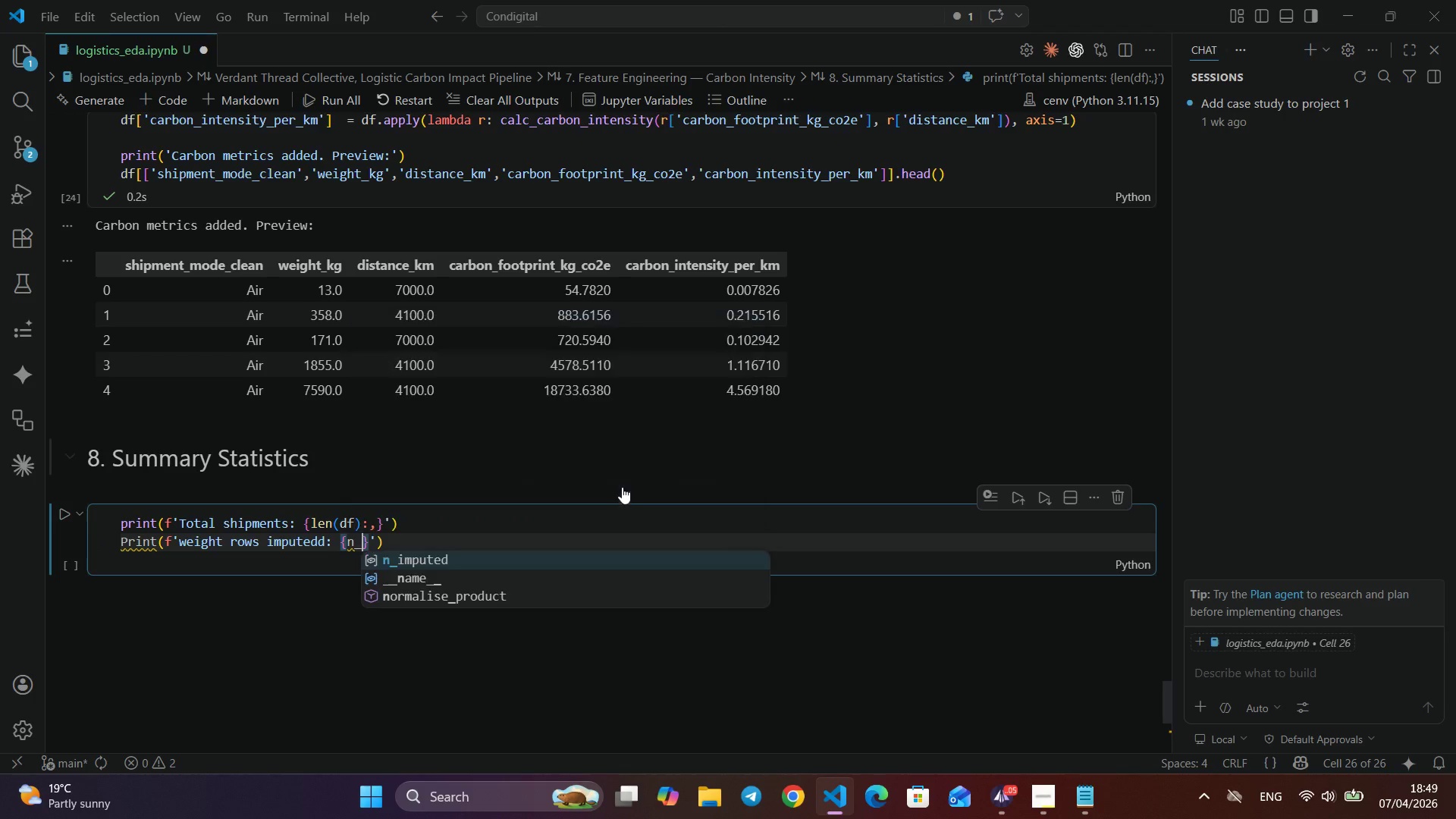 
key(Shift+ShiftLeft)
 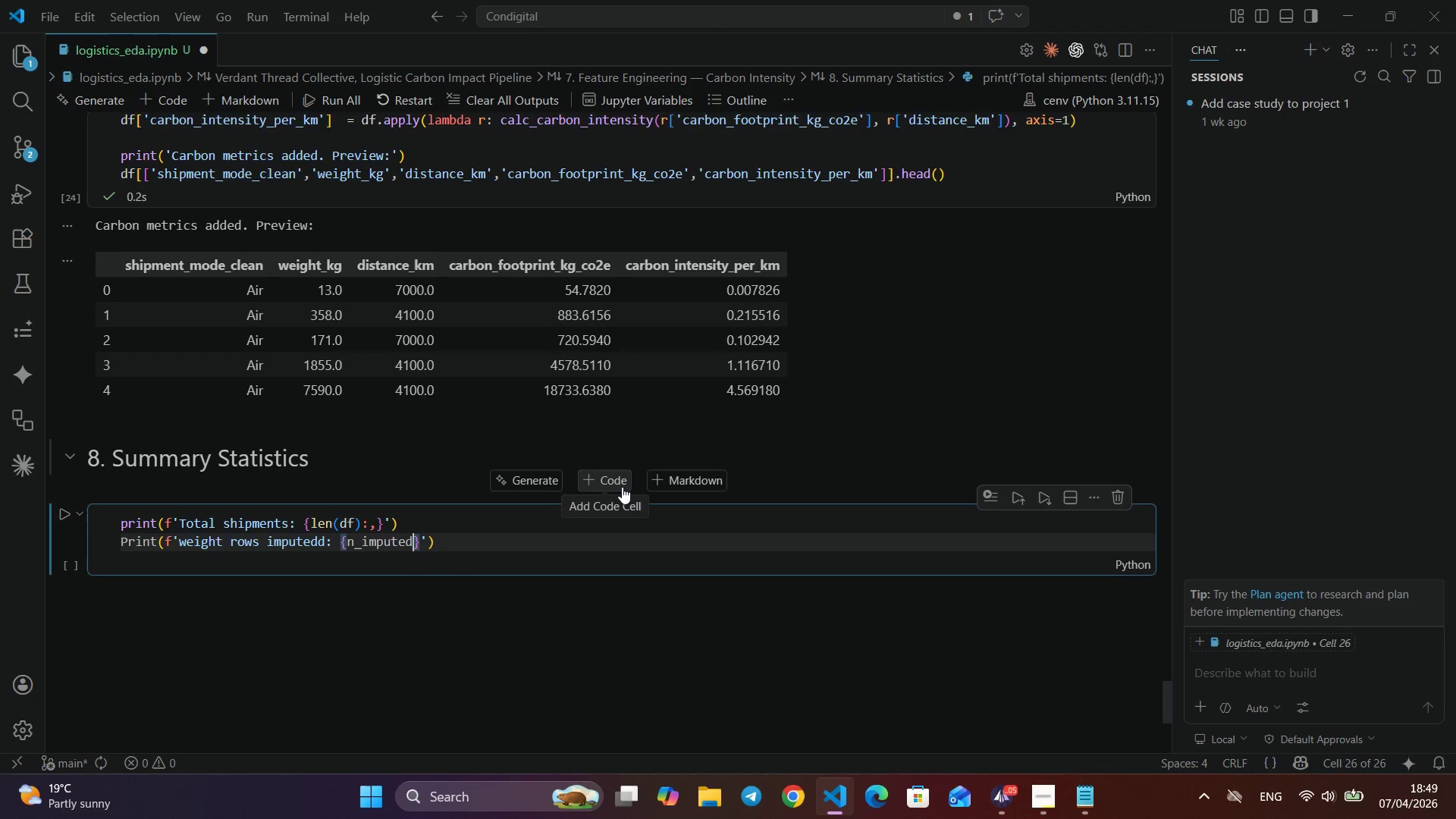 
key(Shift+Minus)
 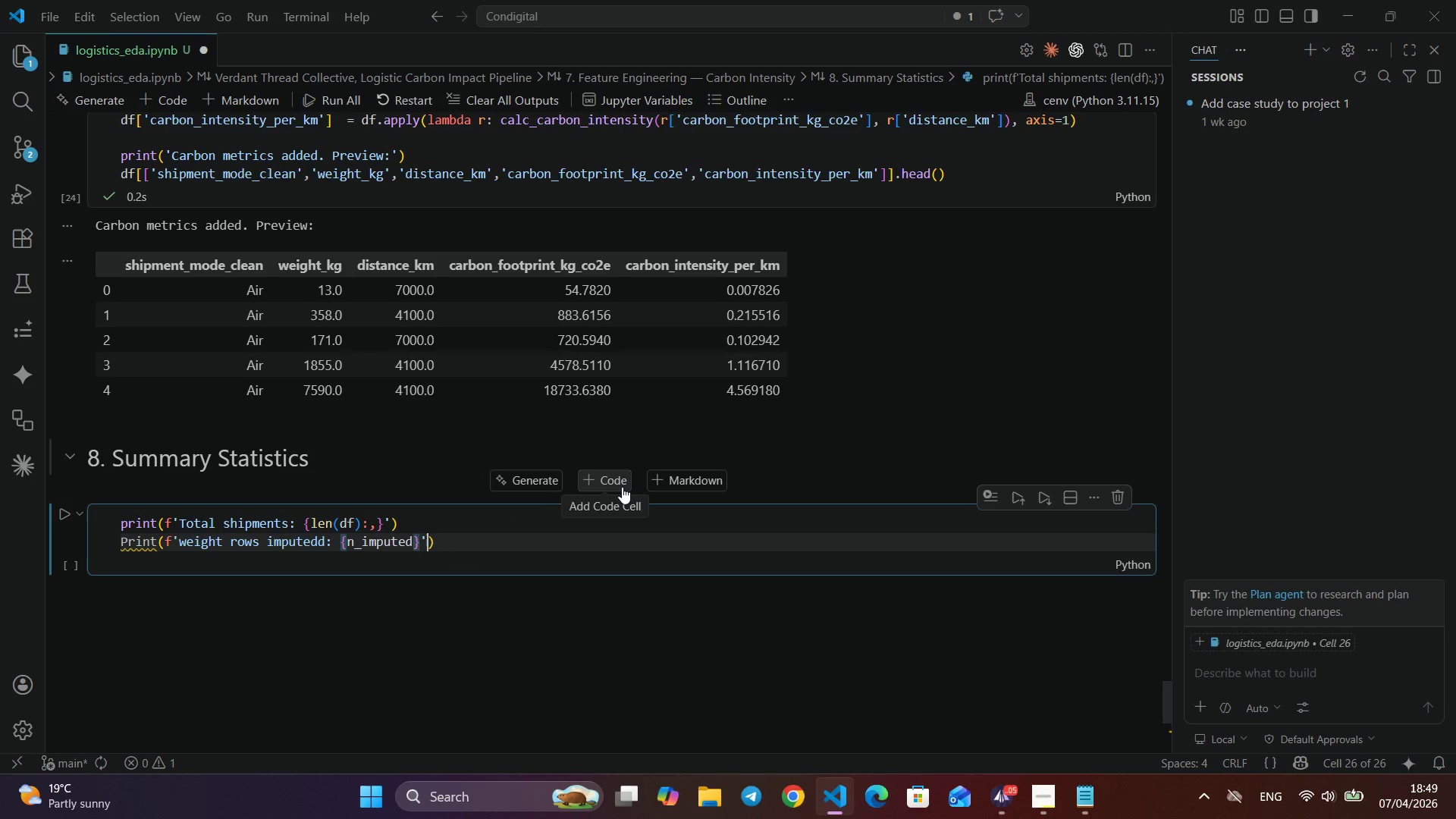 
key(Enter)
 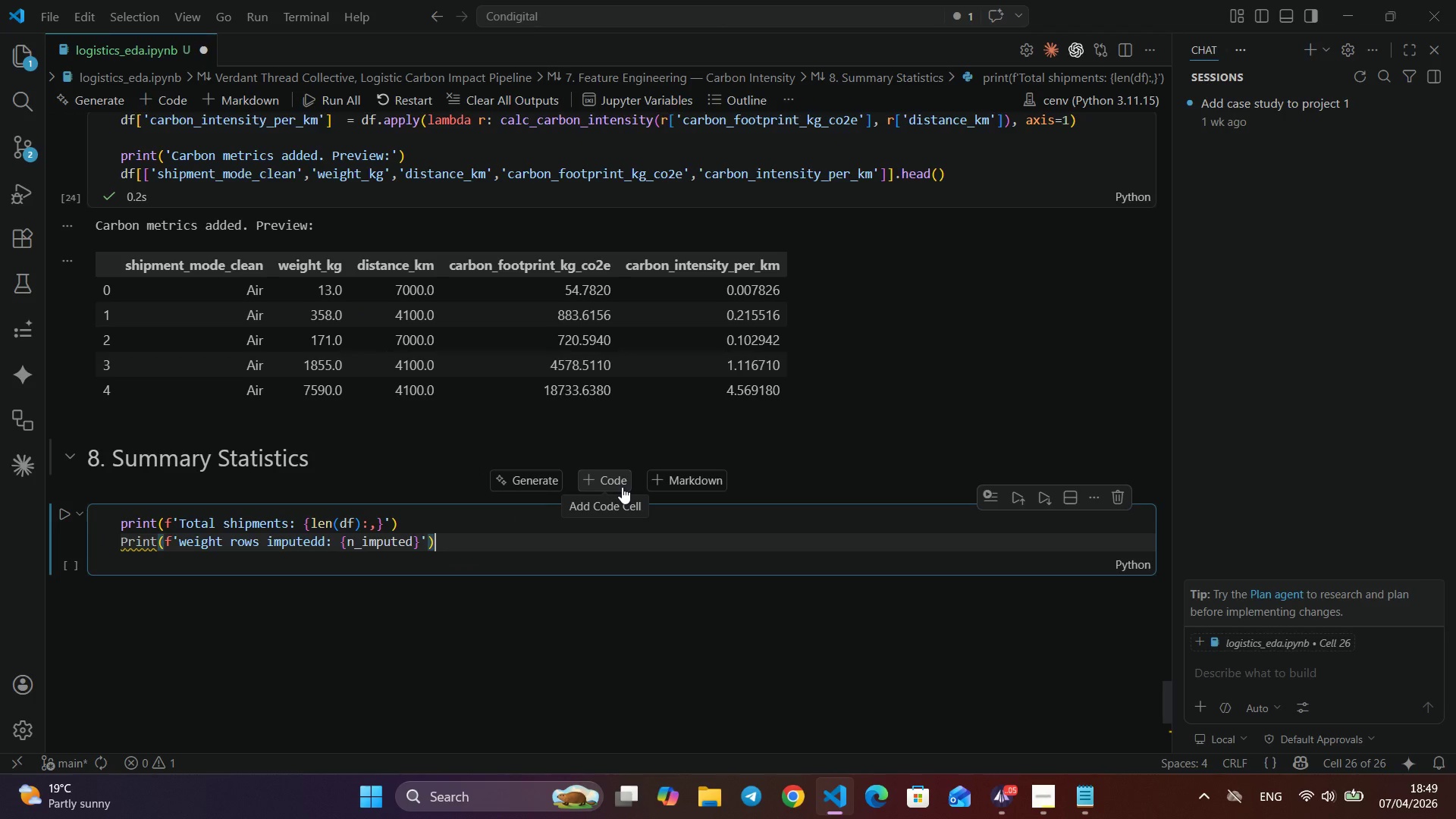 
key(ArrowRight)
 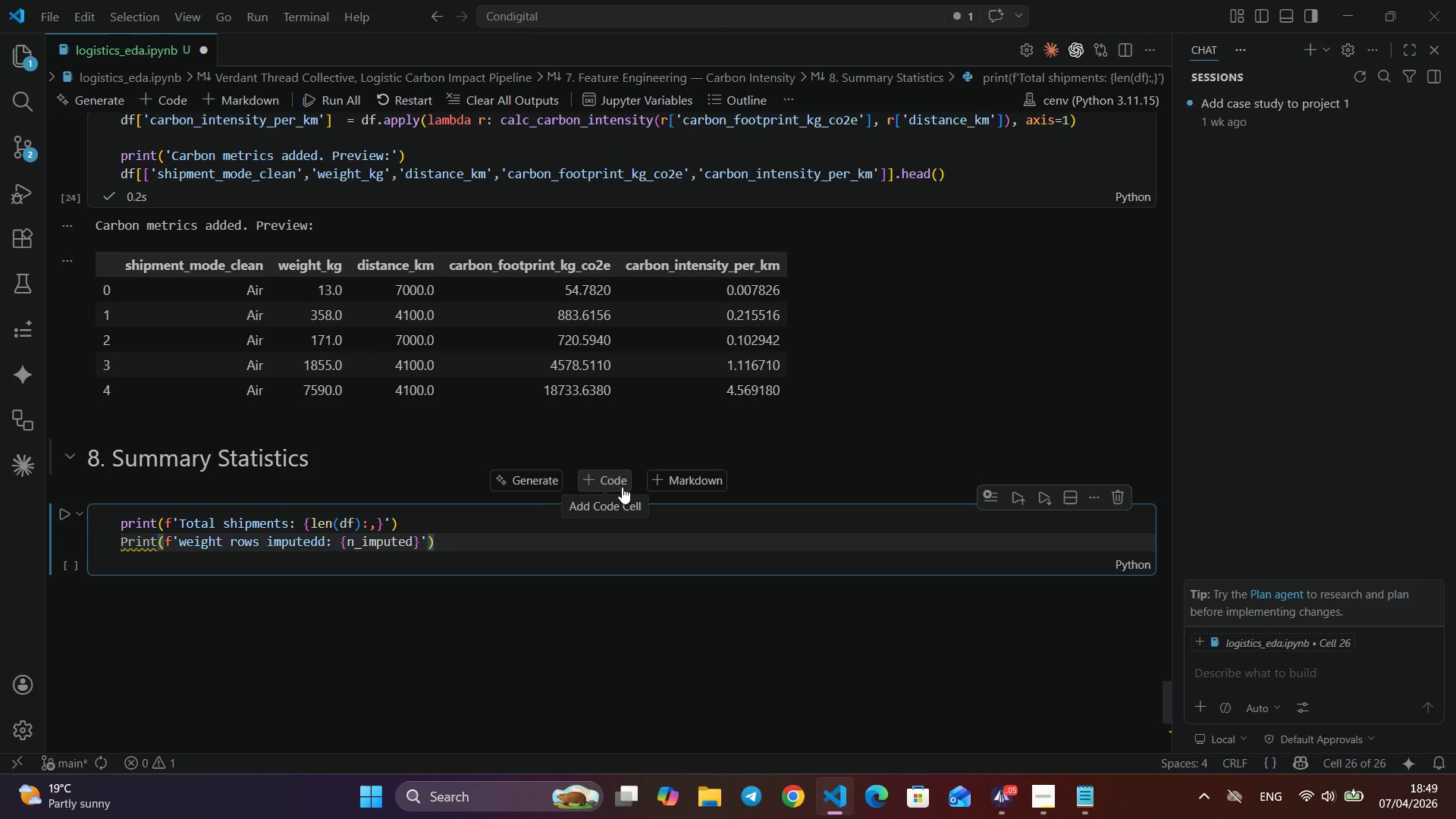 
key(ArrowRight)
 